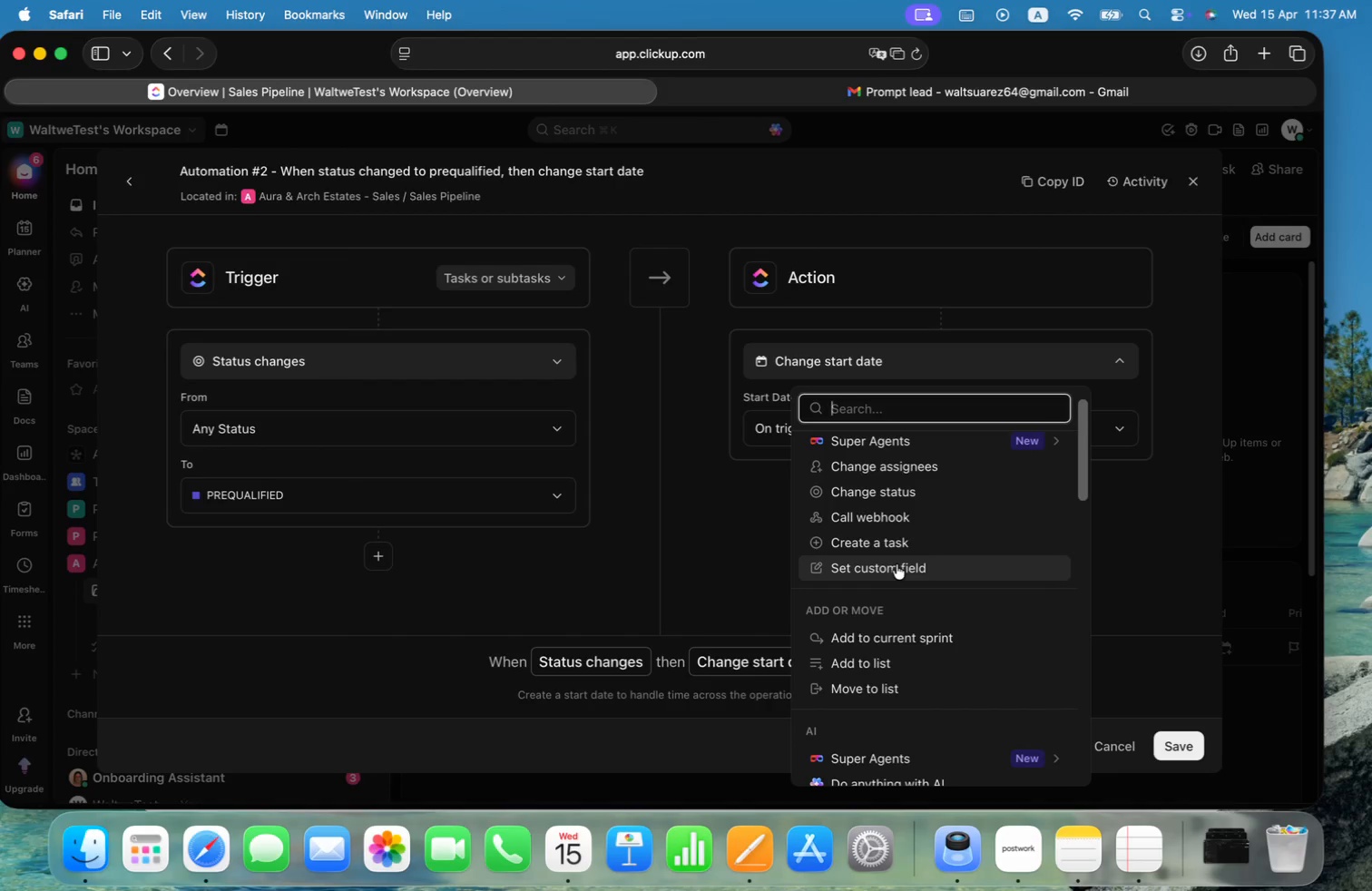 
left_click([897, 565])
 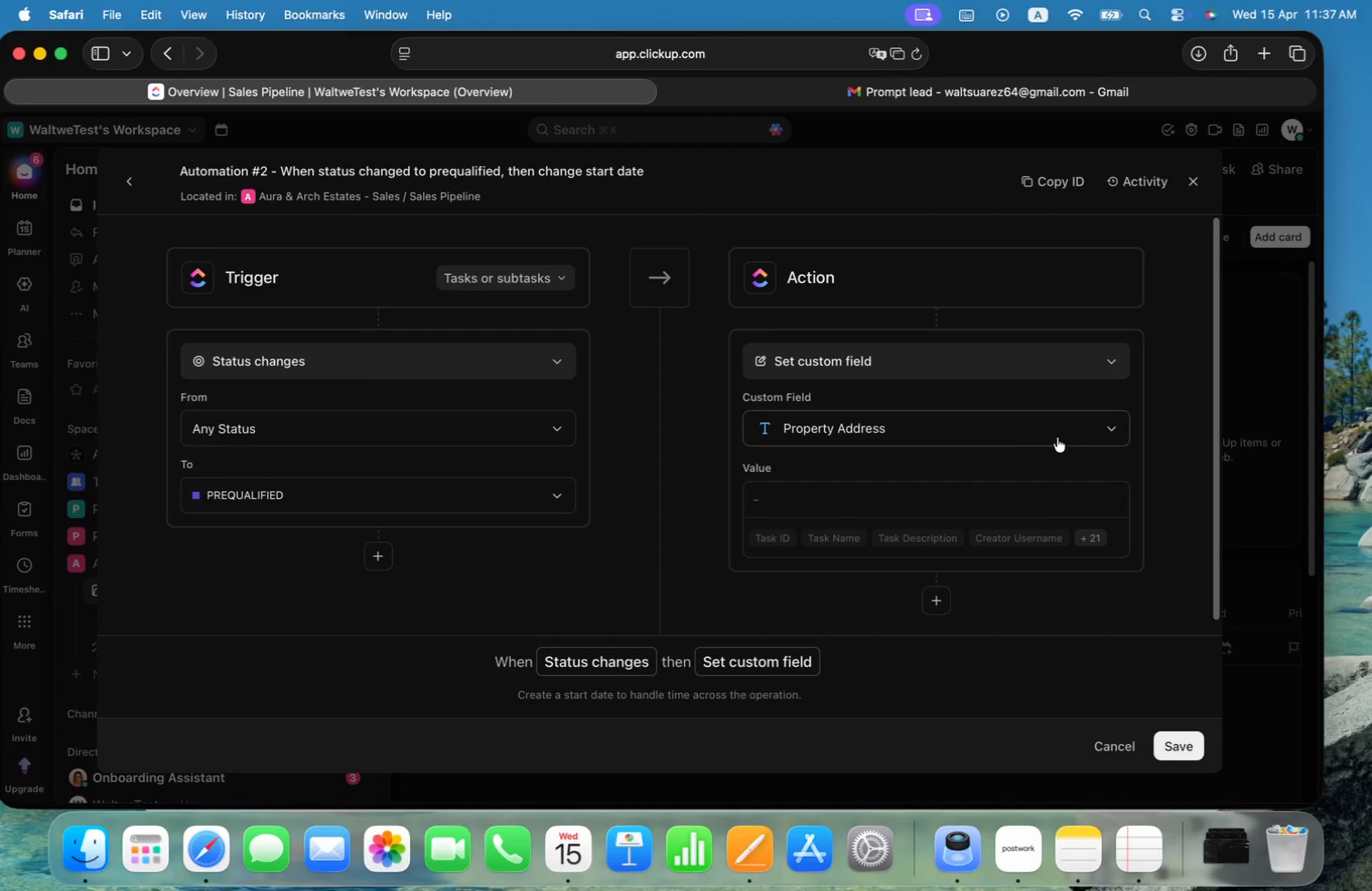 
left_click([1098, 426])
 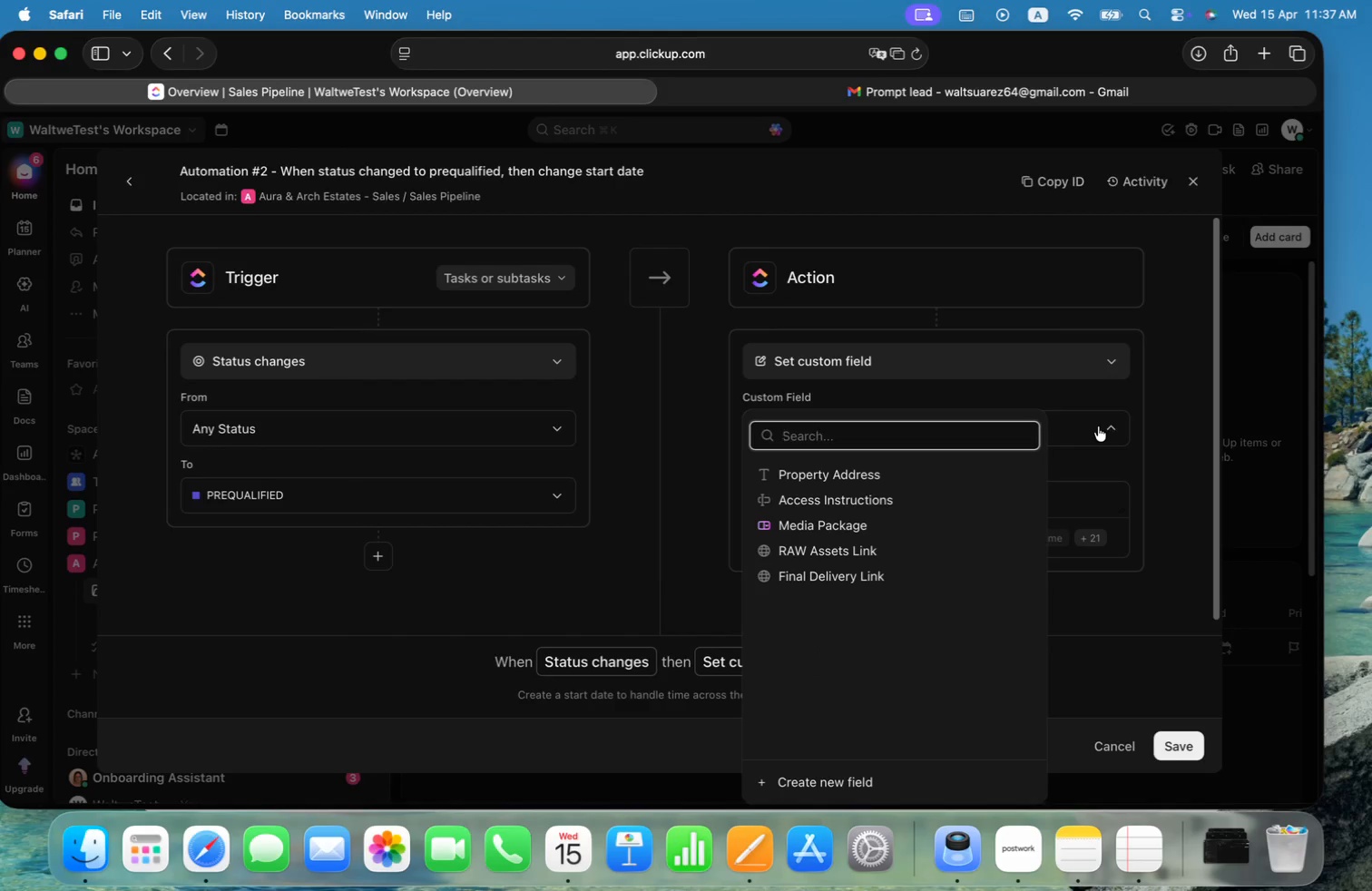 
left_click([1152, 630])
 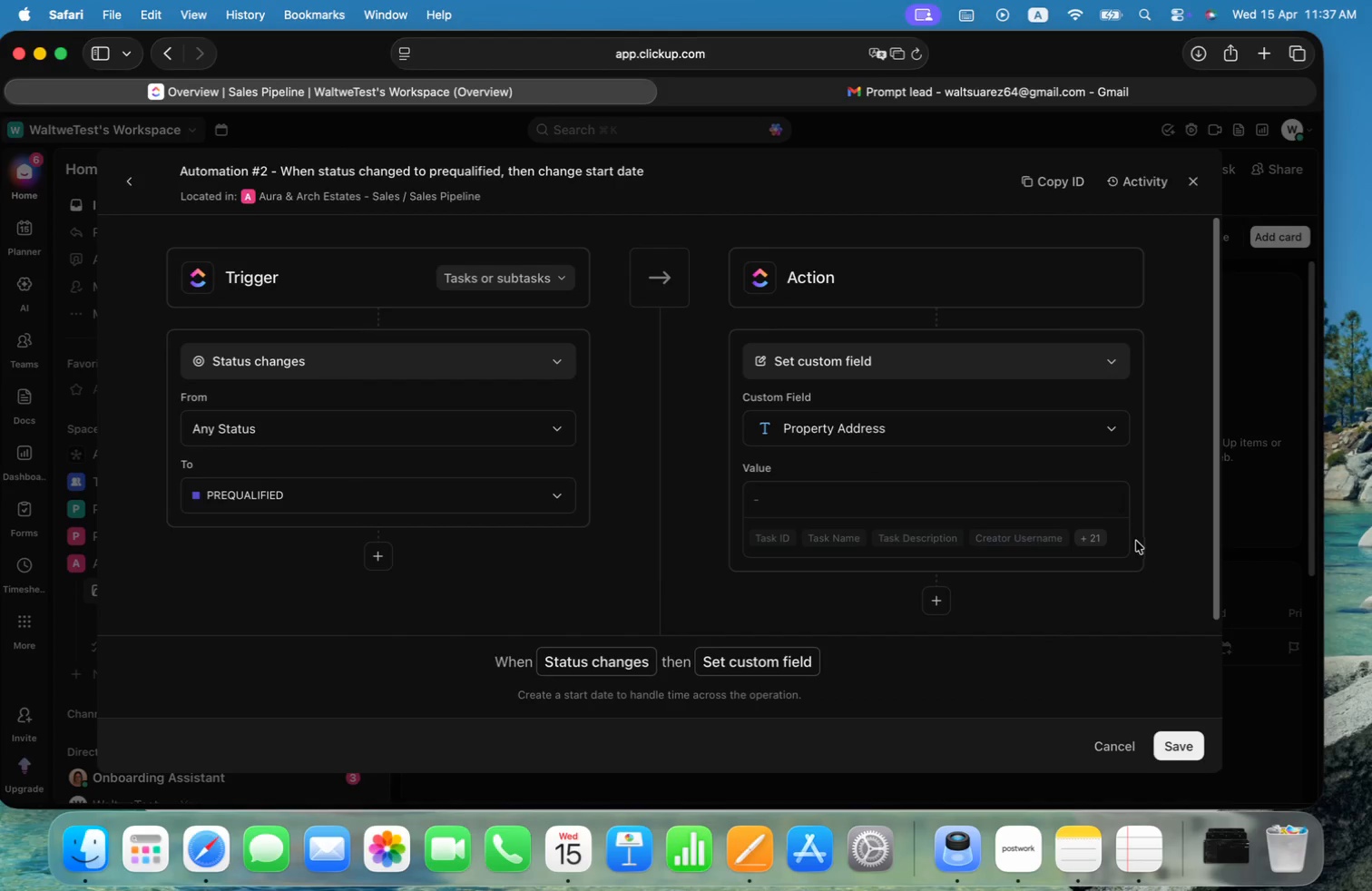 
left_click([1080, 366])
 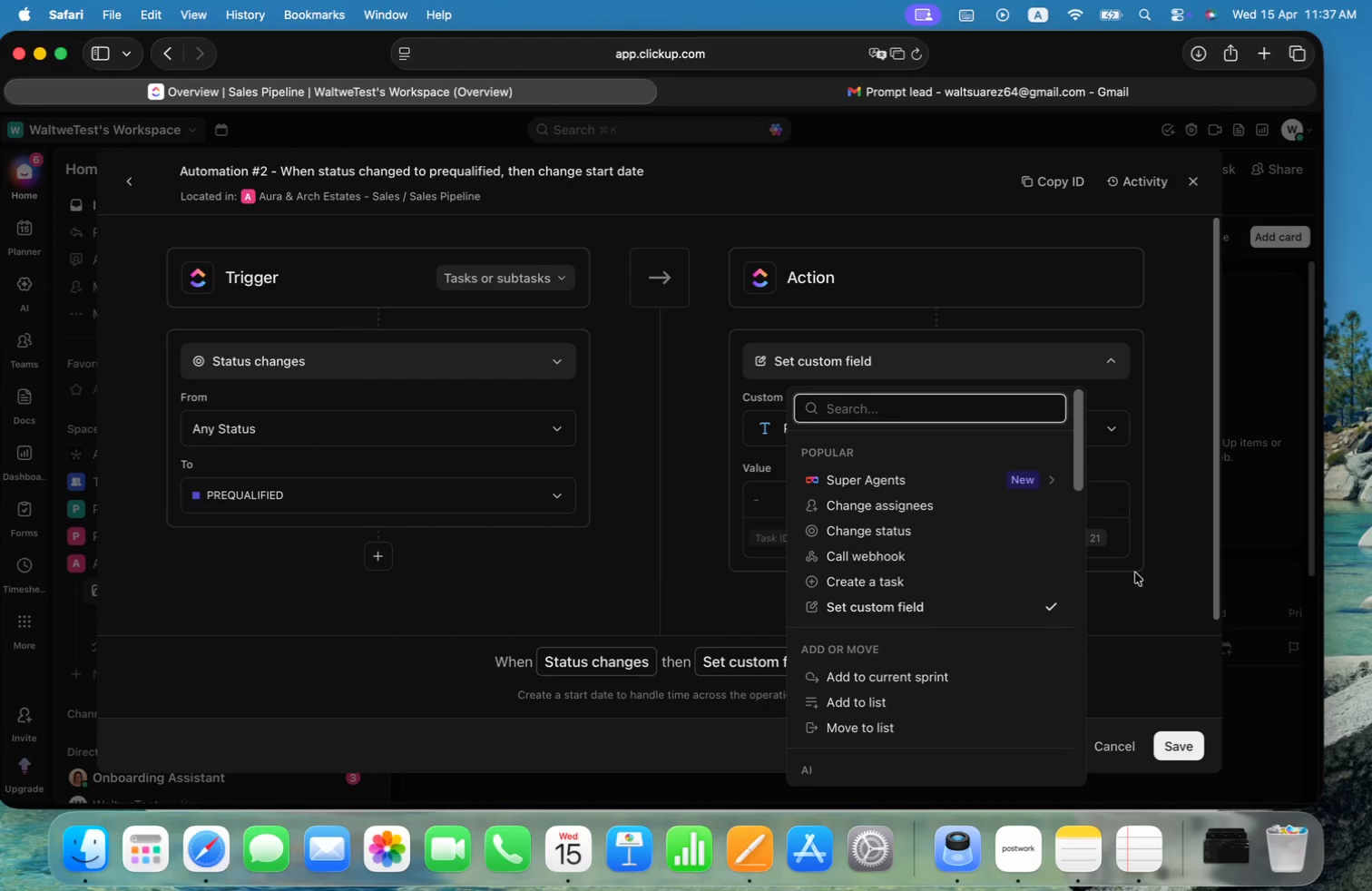 
left_click([1147, 597])
 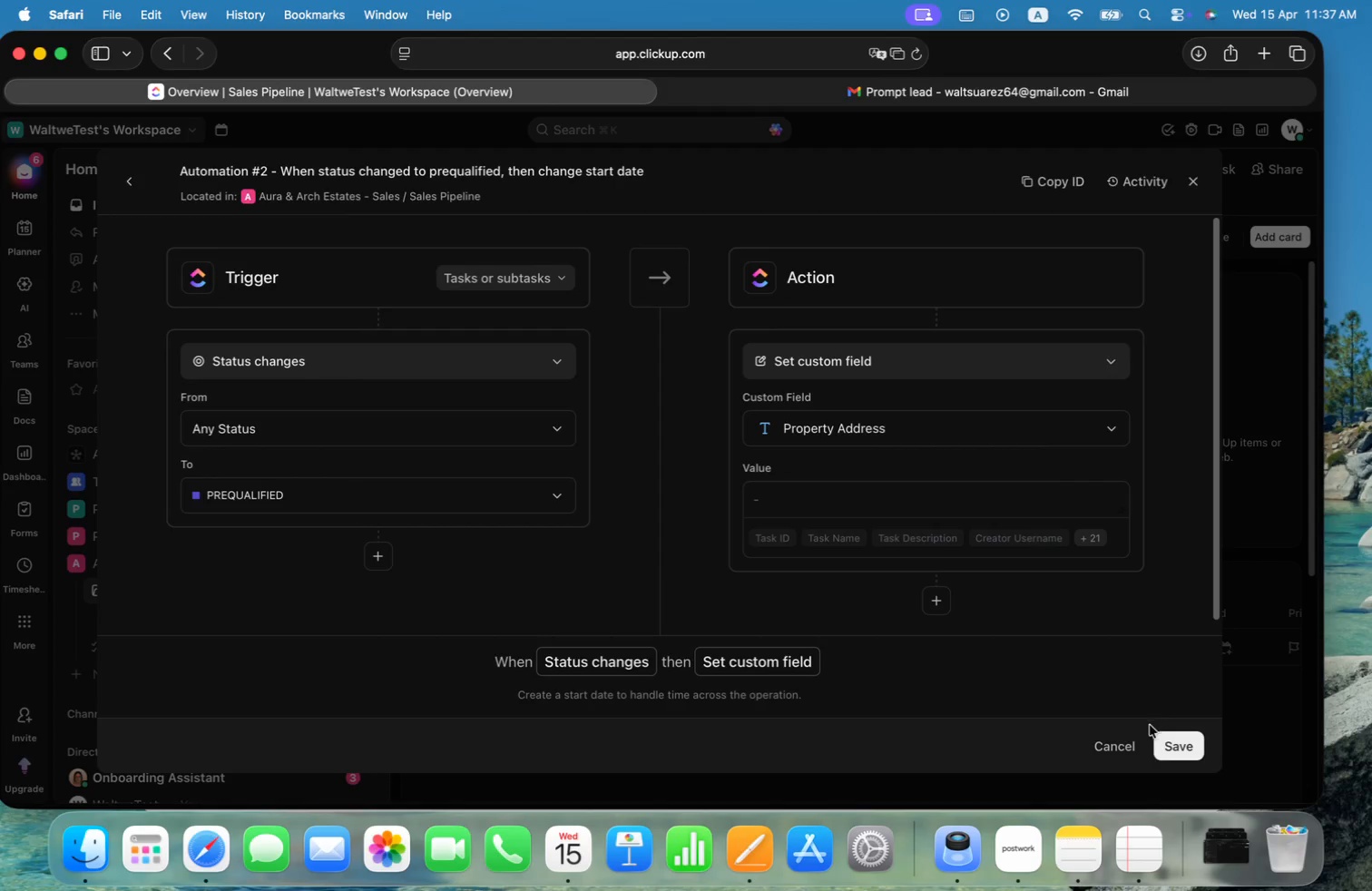 
left_click([1105, 739])
 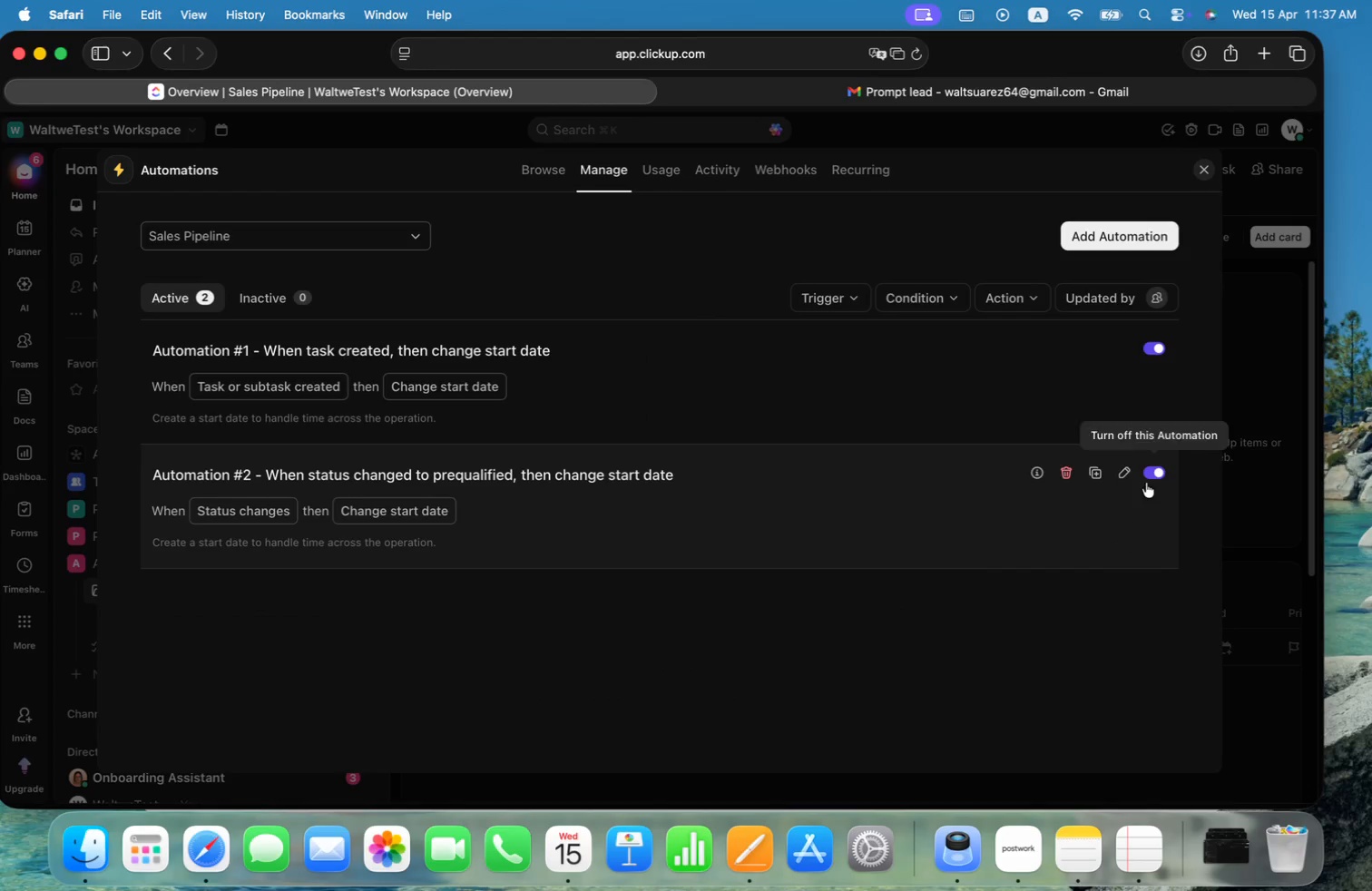 
left_click([1070, 475])
 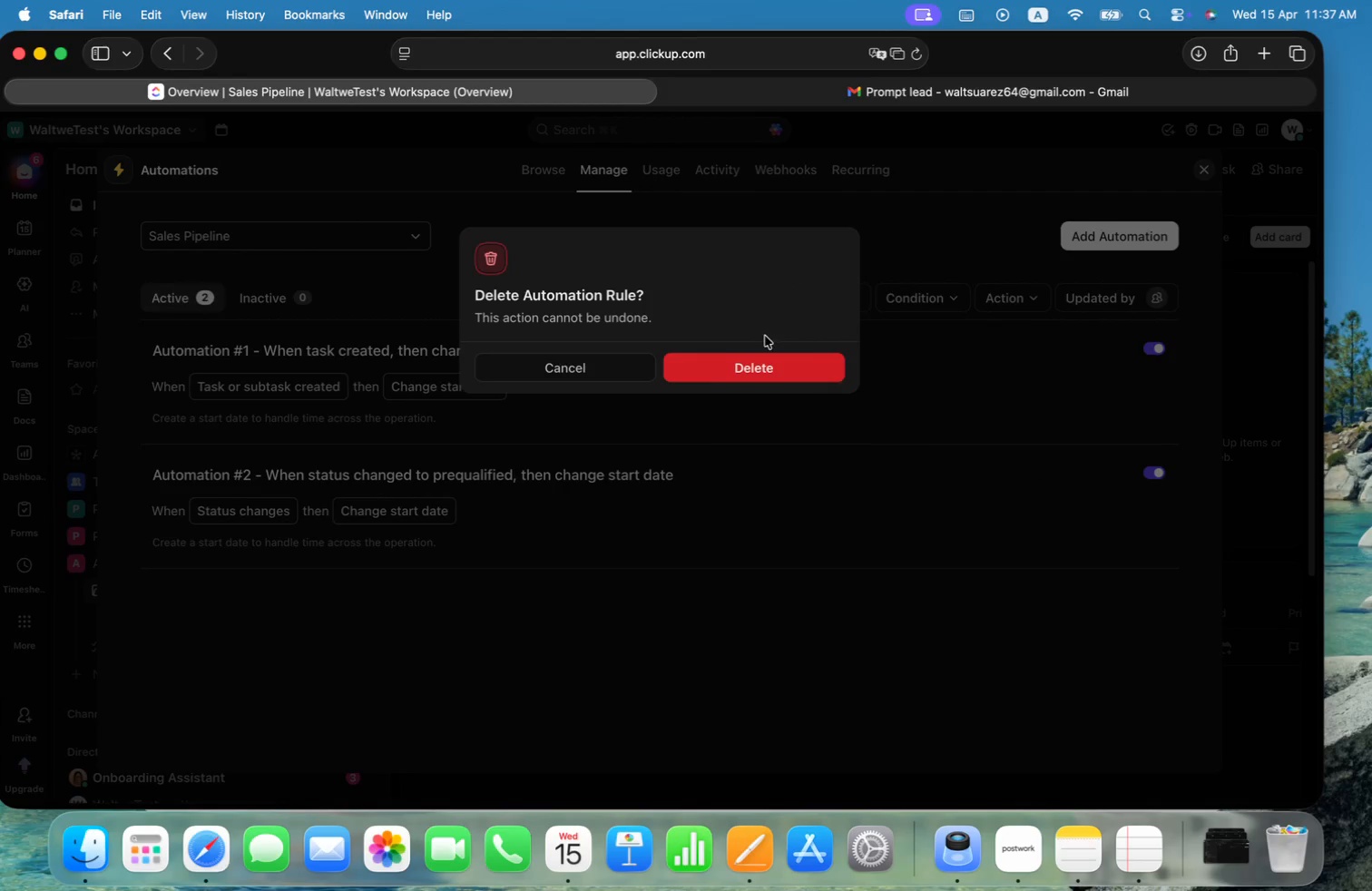 
left_click([762, 368])
 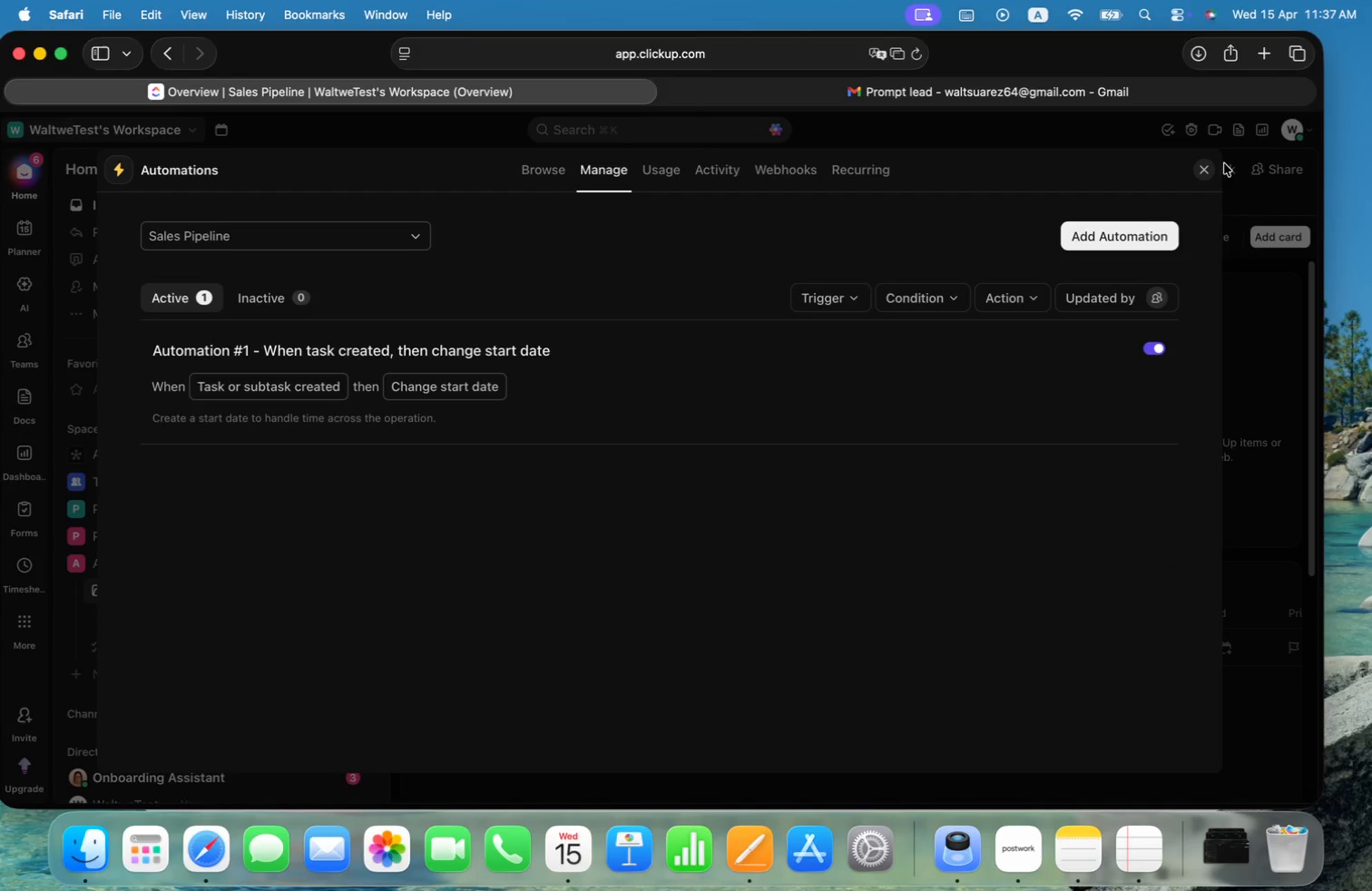 
left_click([1203, 171])
 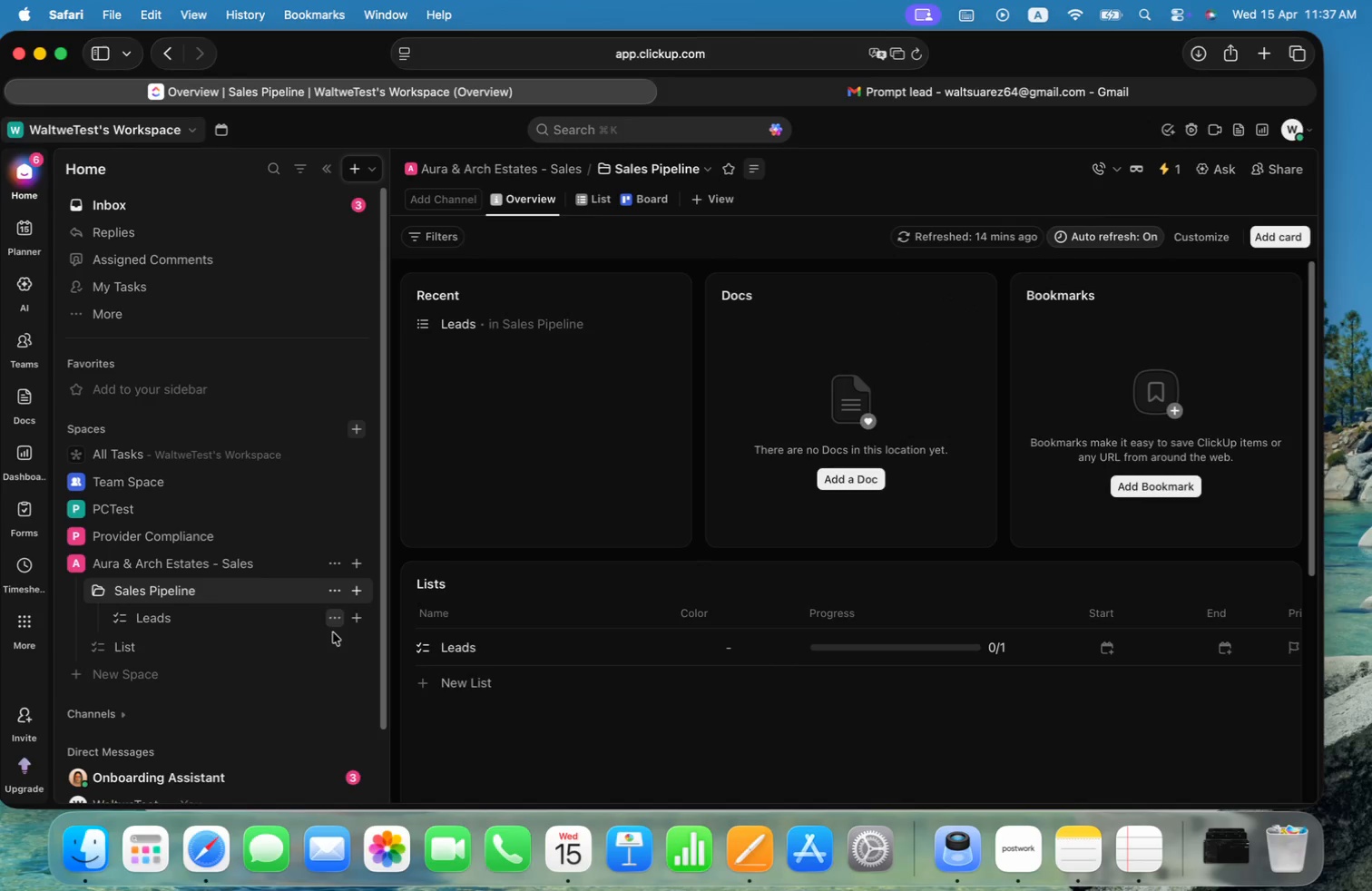 
left_click([338, 618])
 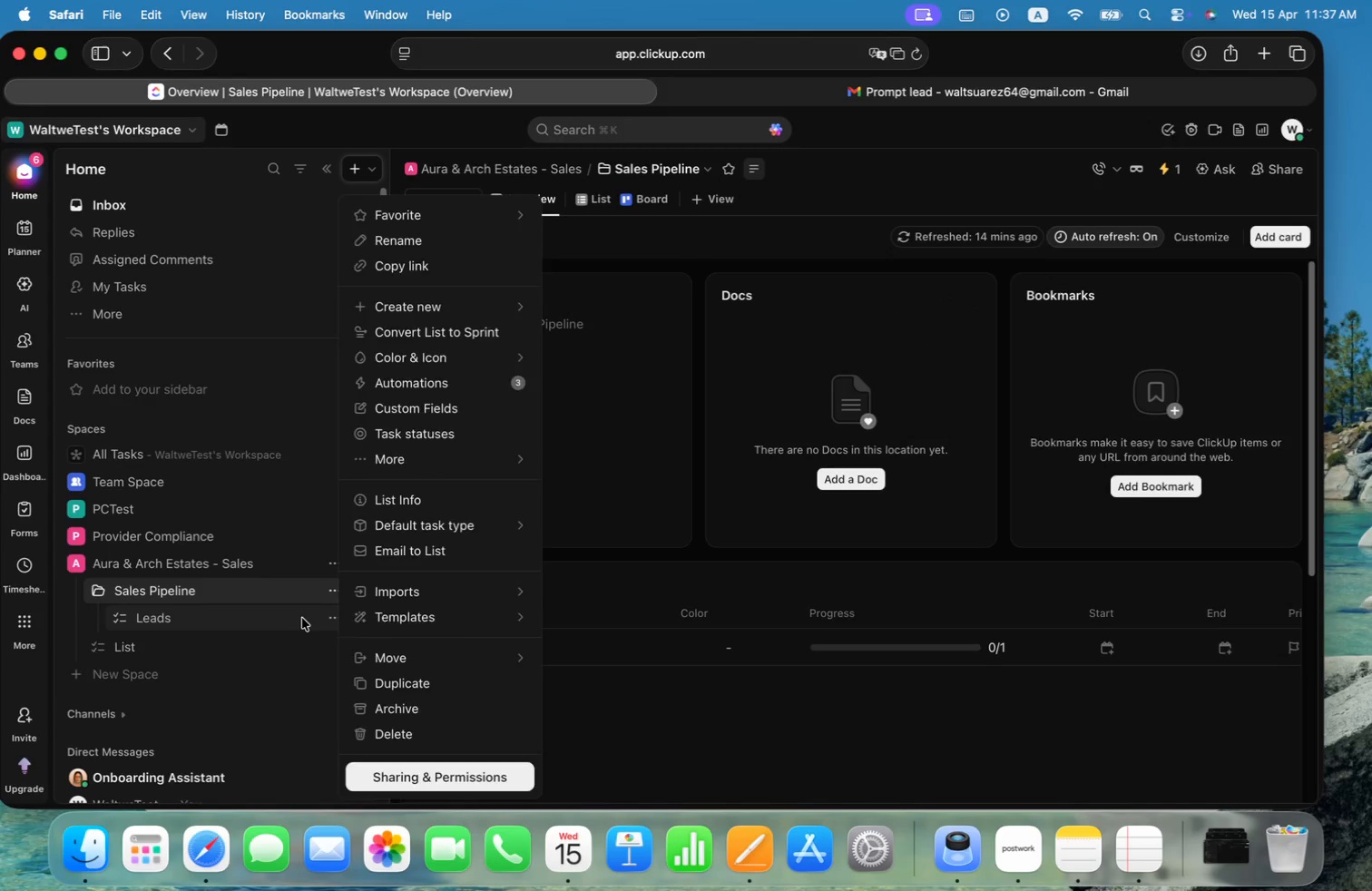 
double_click([301, 618])
 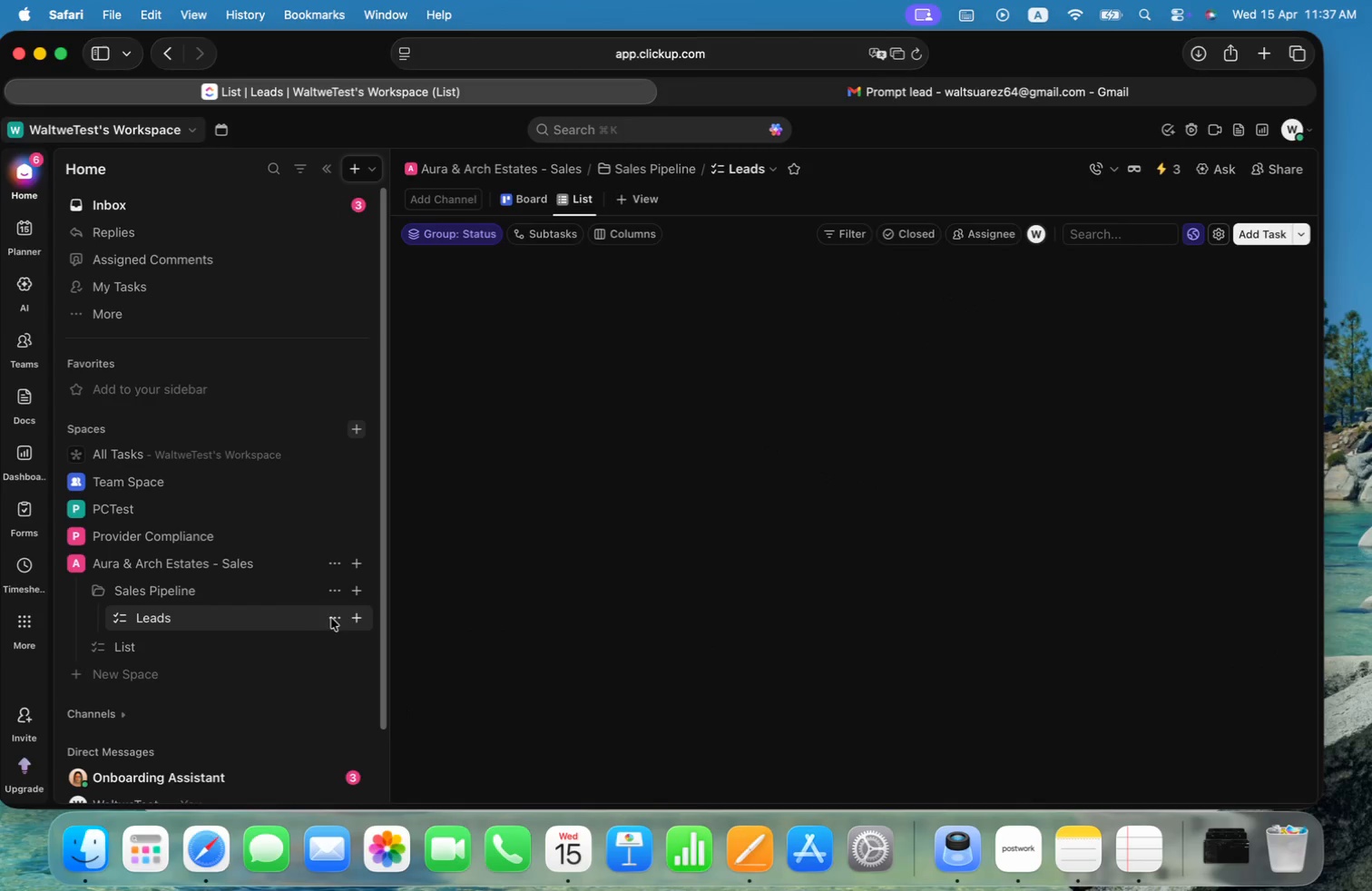 
left_click([338, 618])
 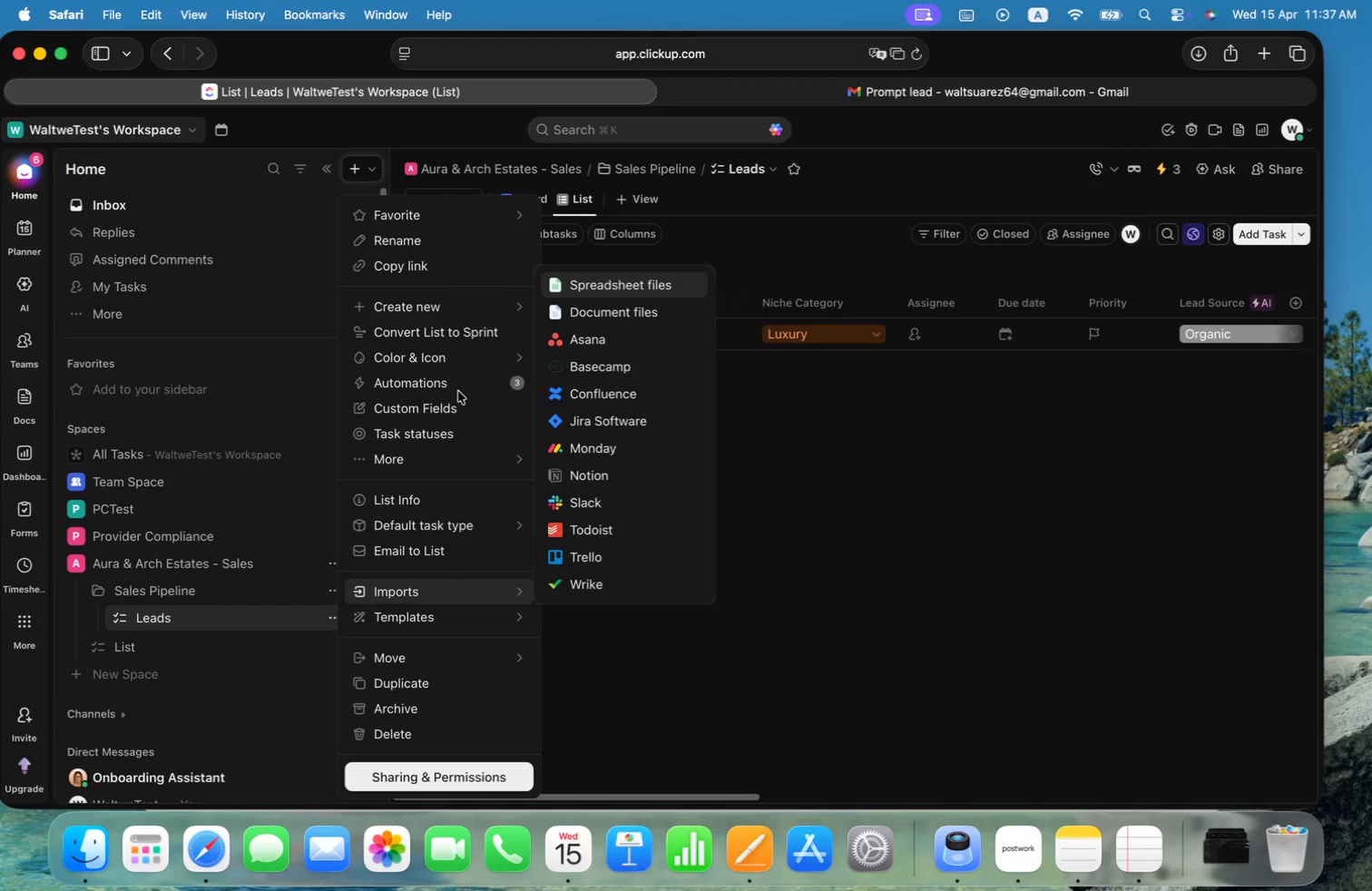 
left_click([444, 387])
 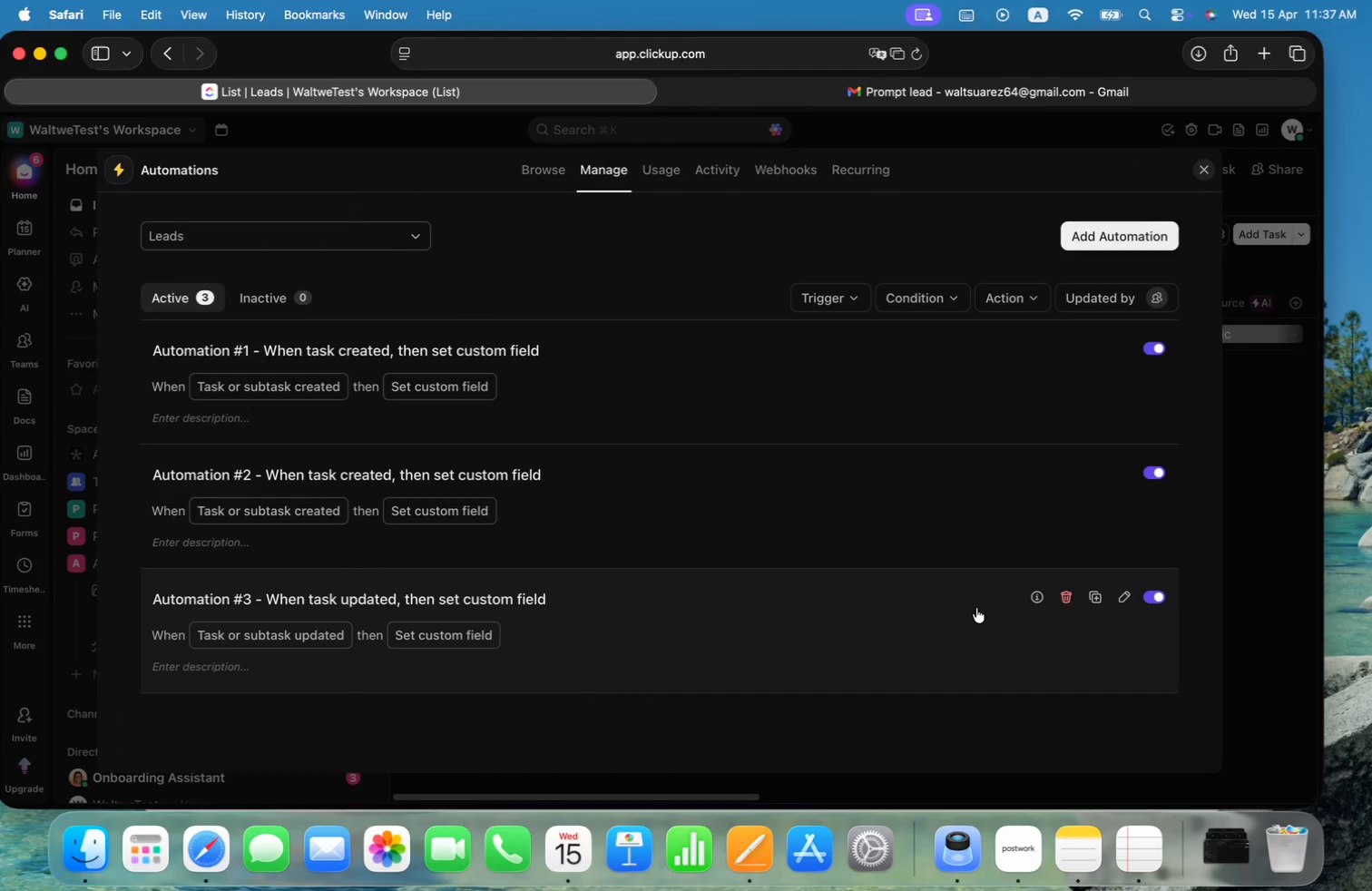 
scroll: coordinate [974, 597], scroll_direction: up, amount: 2.0
 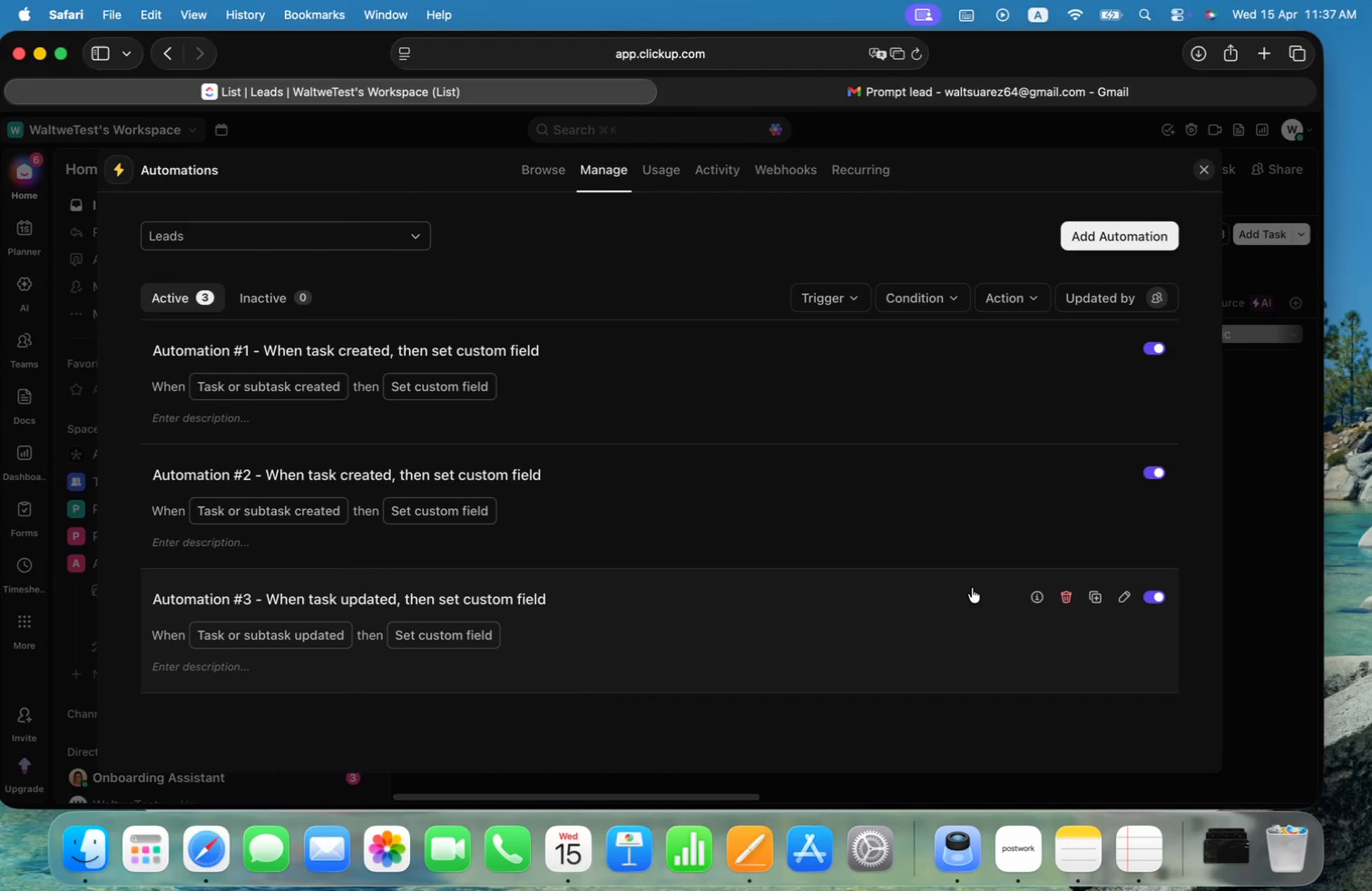 
scroll: coordinate [972, 585], scroll_direction: down, amount: 8.0
 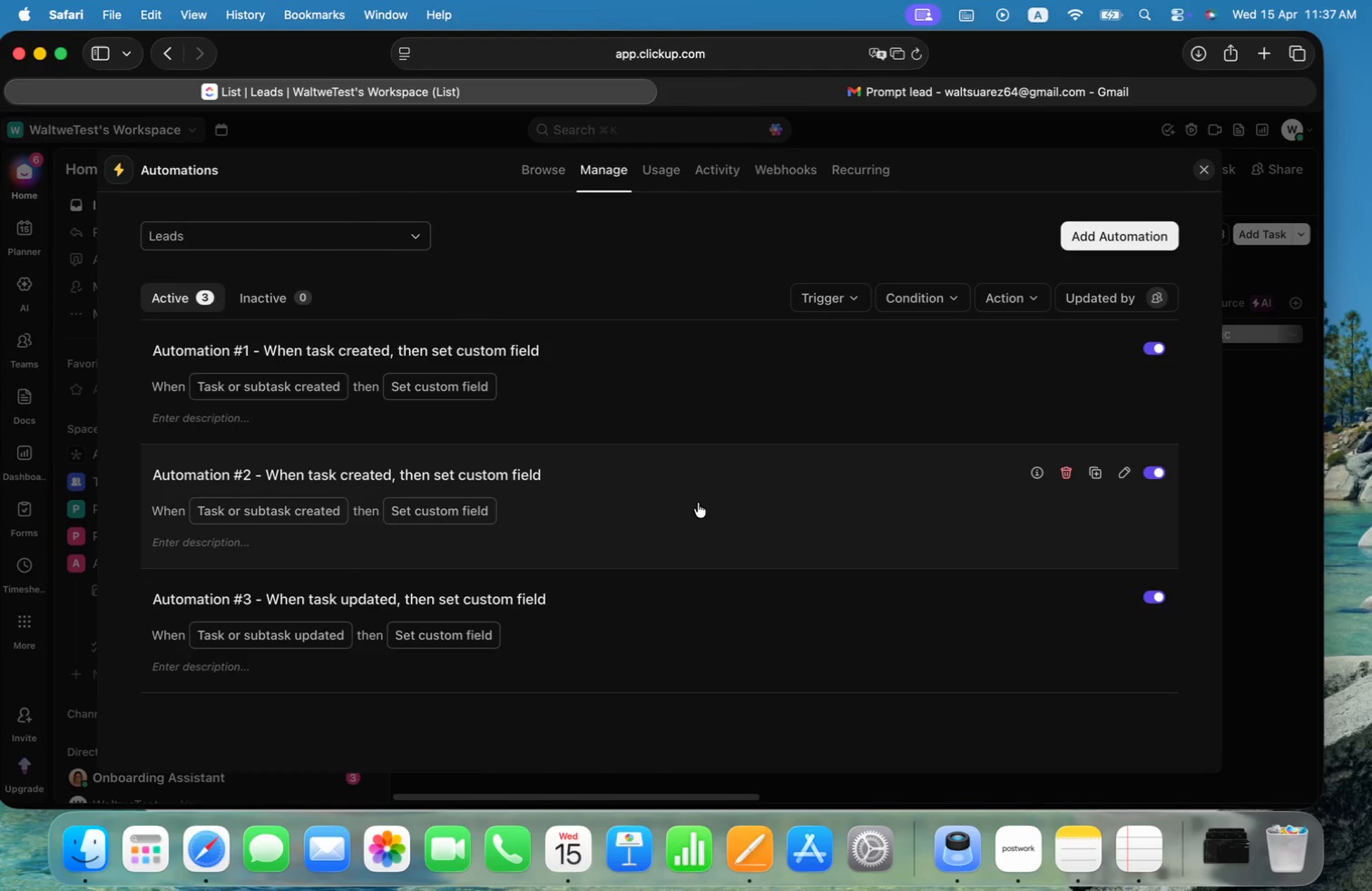 
wait(9.66)
 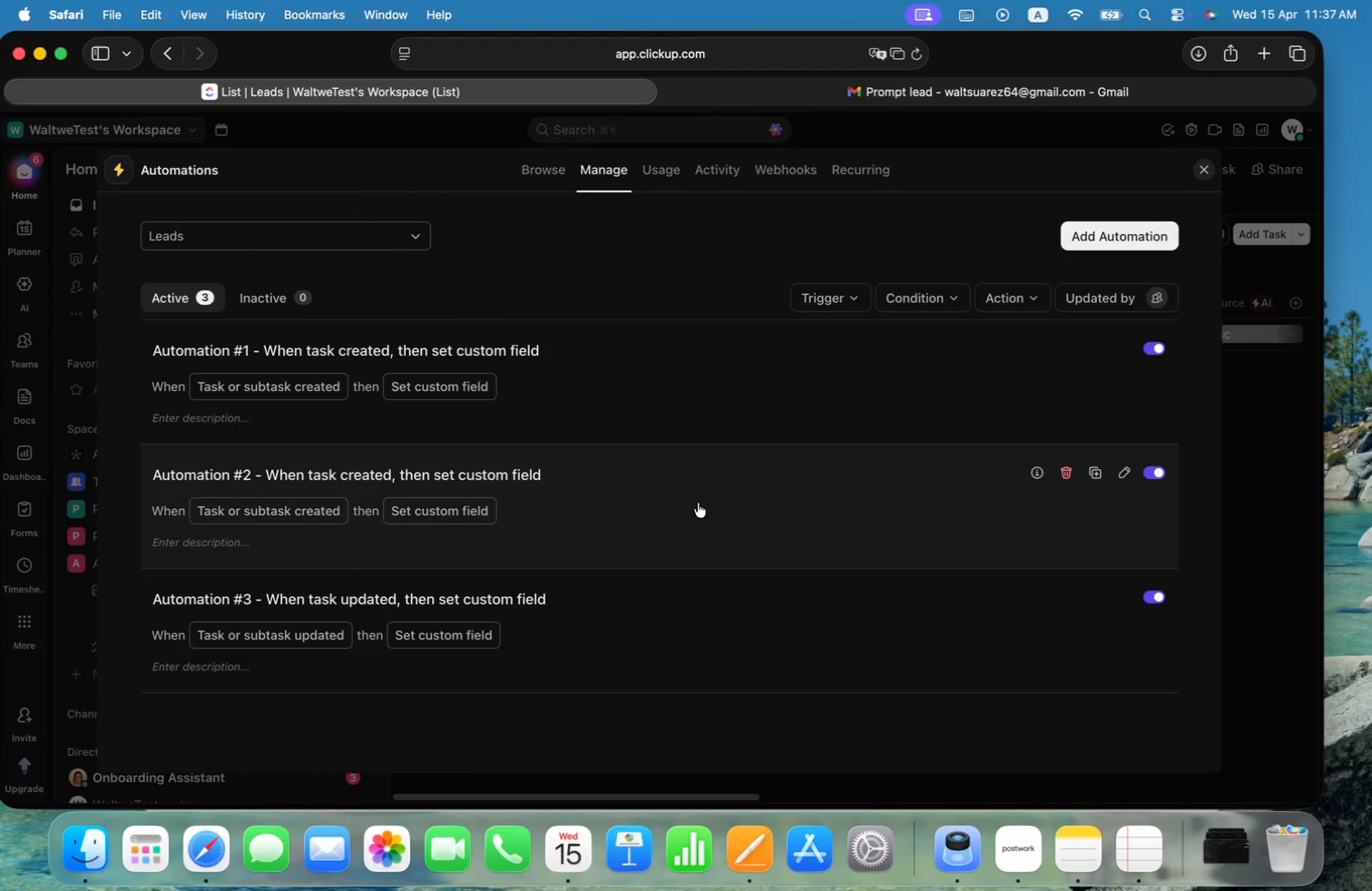 
left_click([734, 347])
 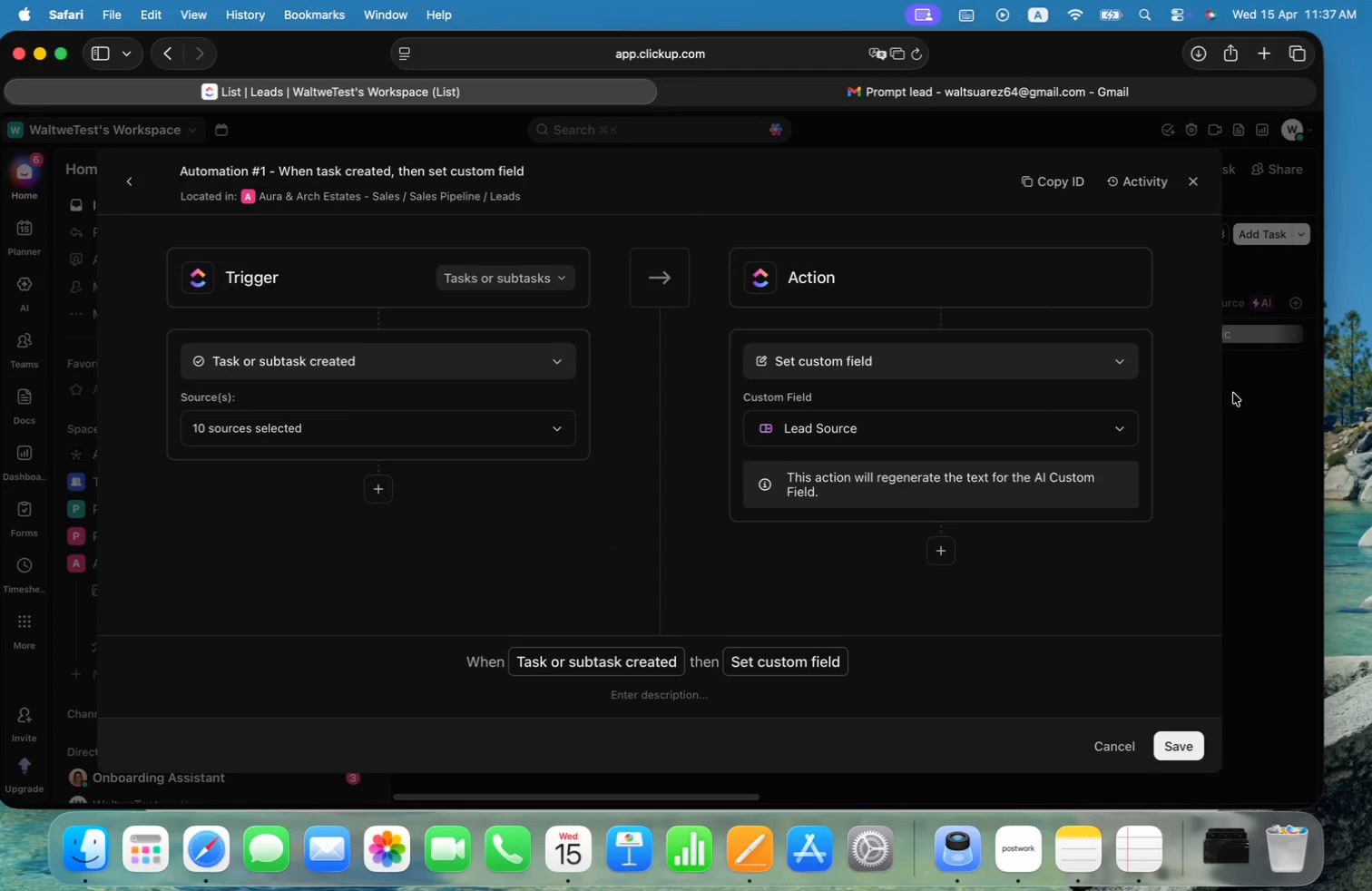 
left_click([1195, 178])
 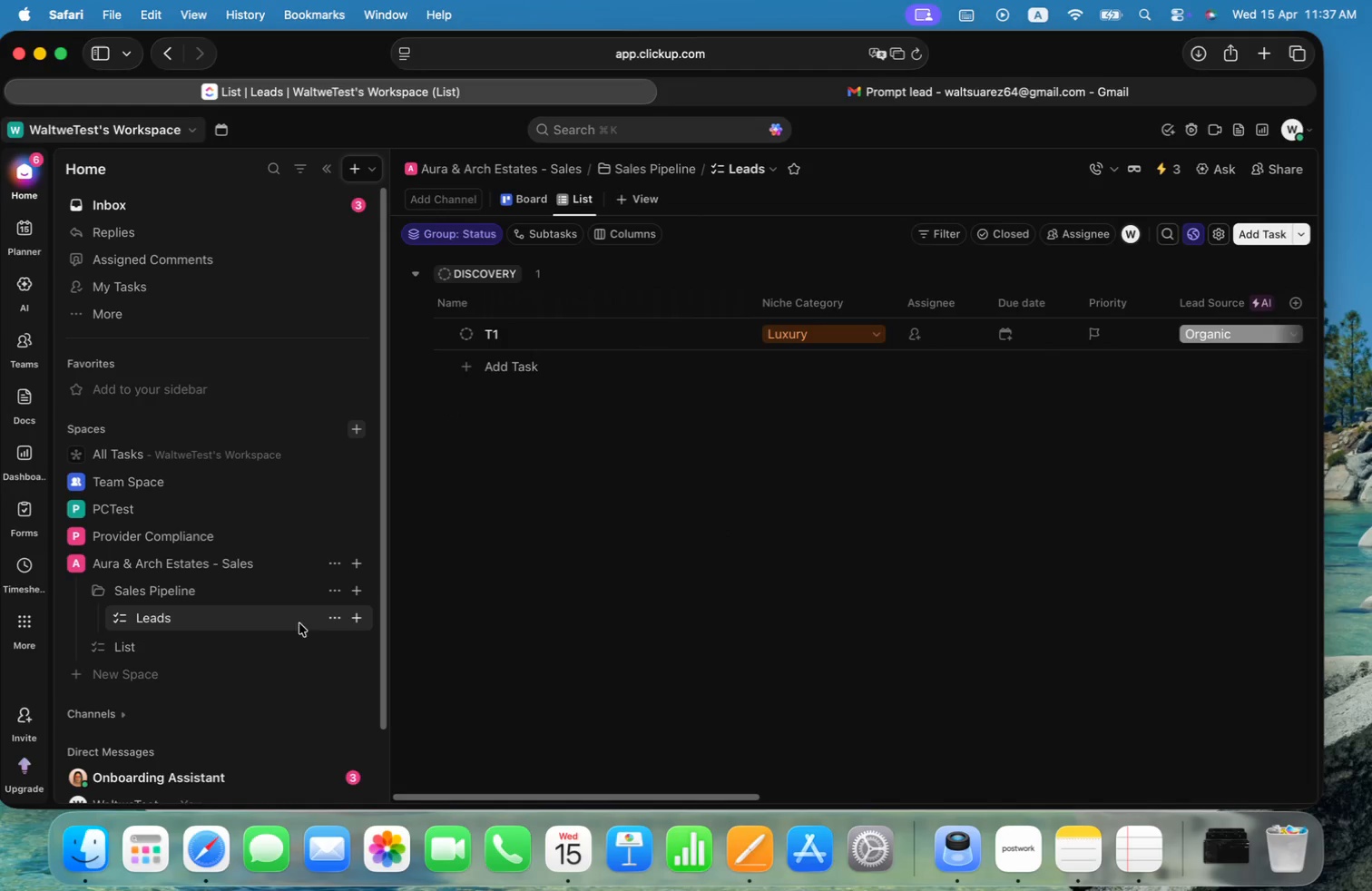 
left_click([337, 618])
 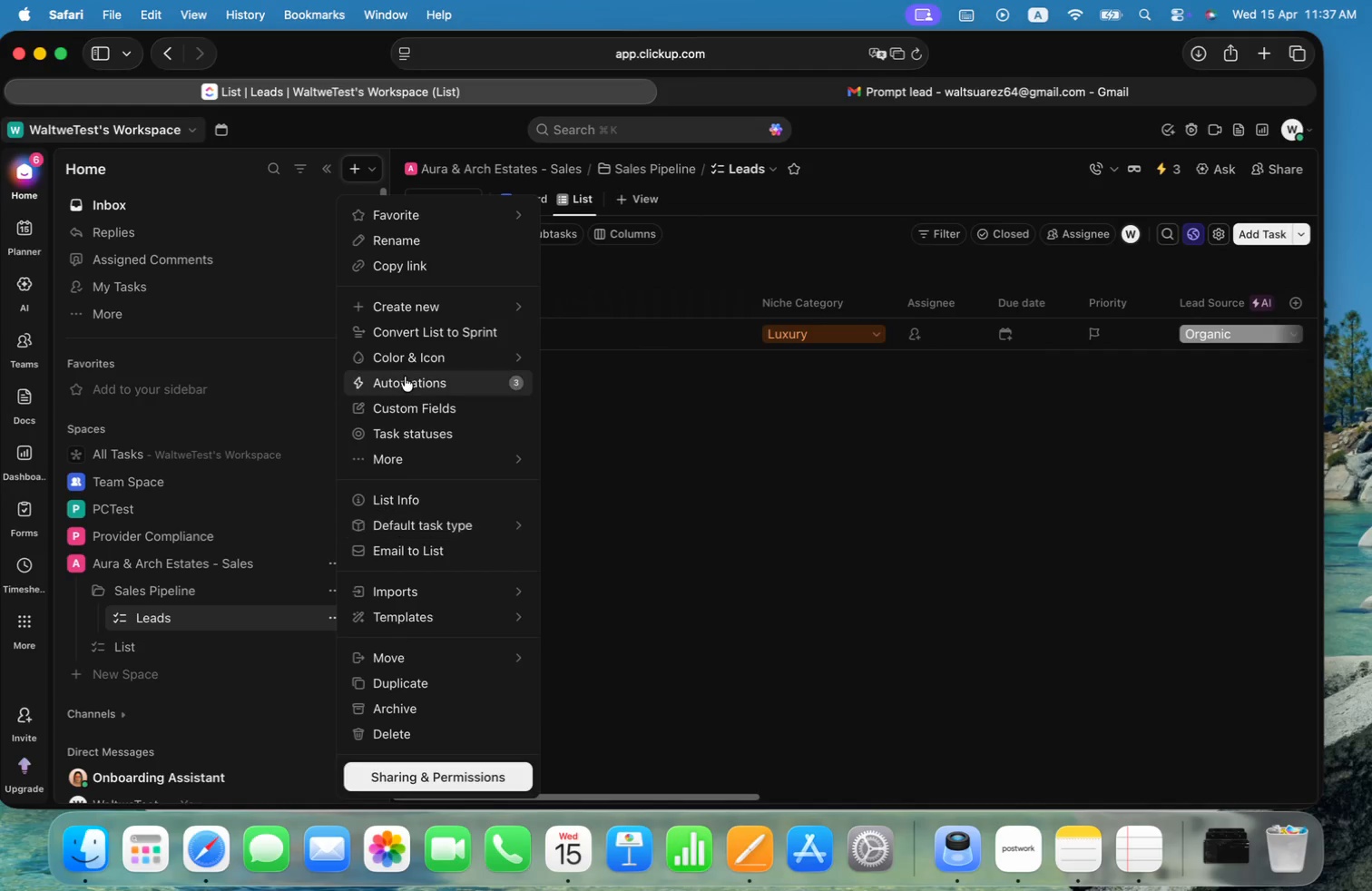 
left_click([403, 377])
 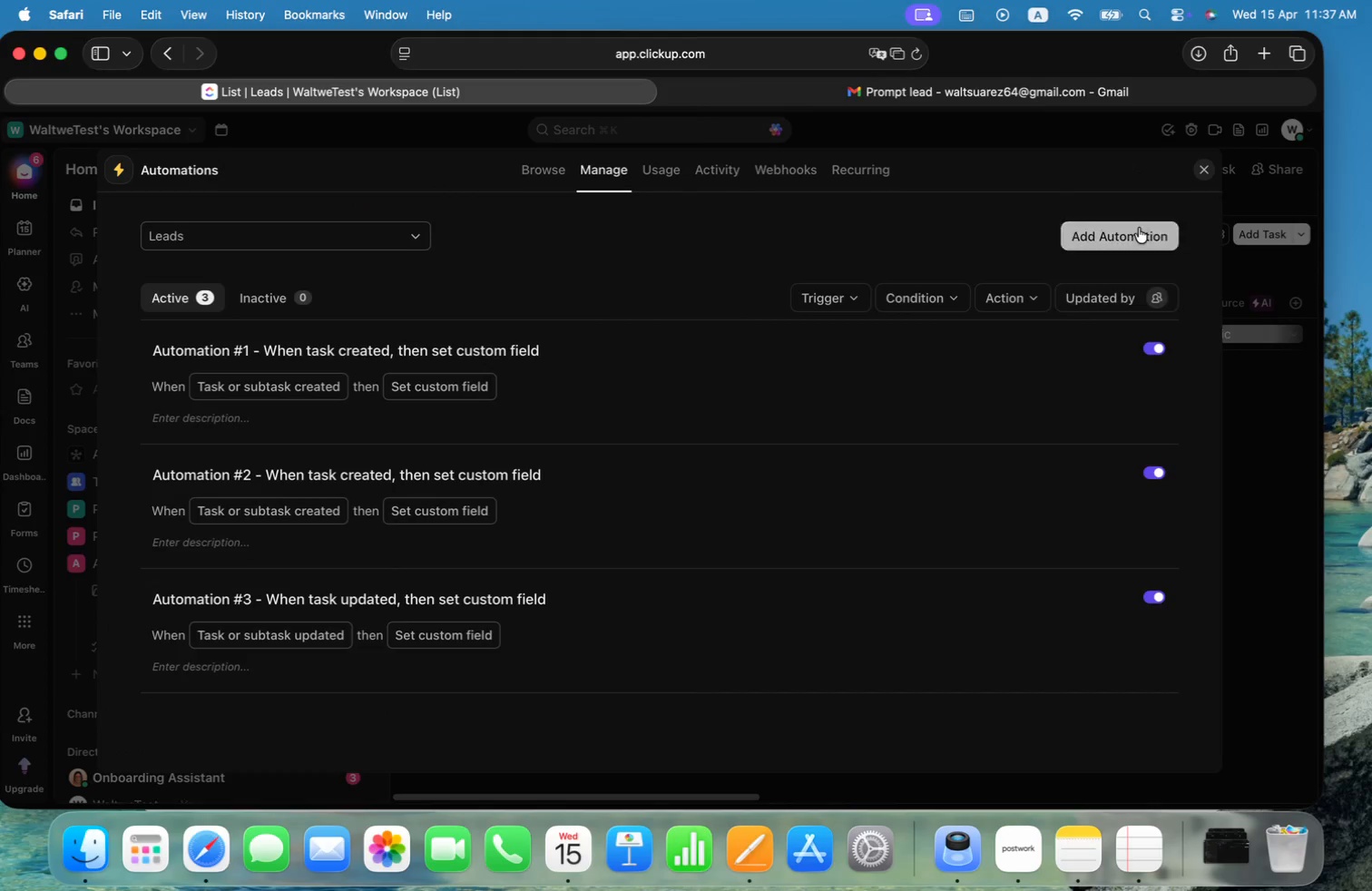 
left_click([1139, 228])
 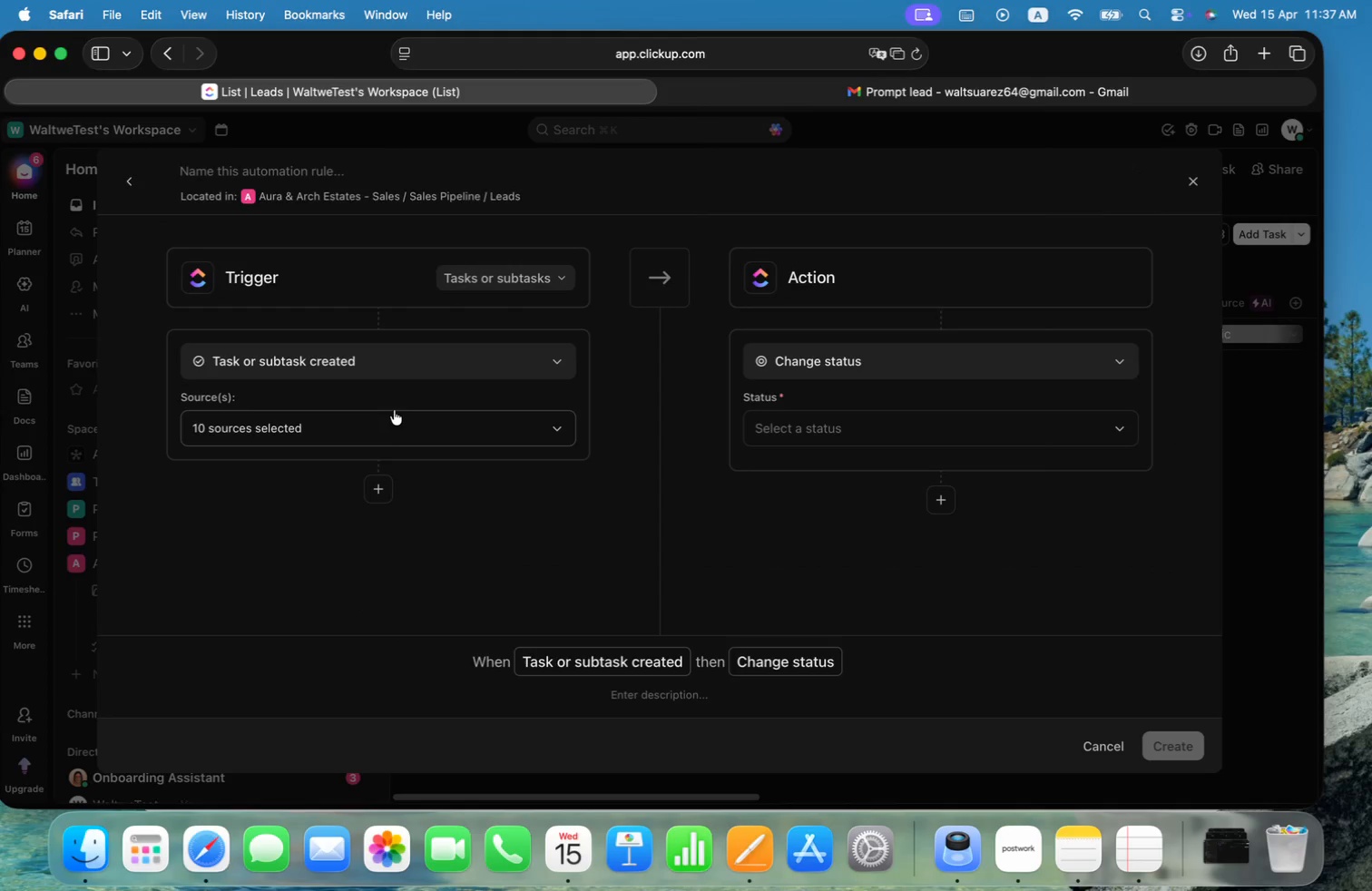 
left_click([445, 364])
 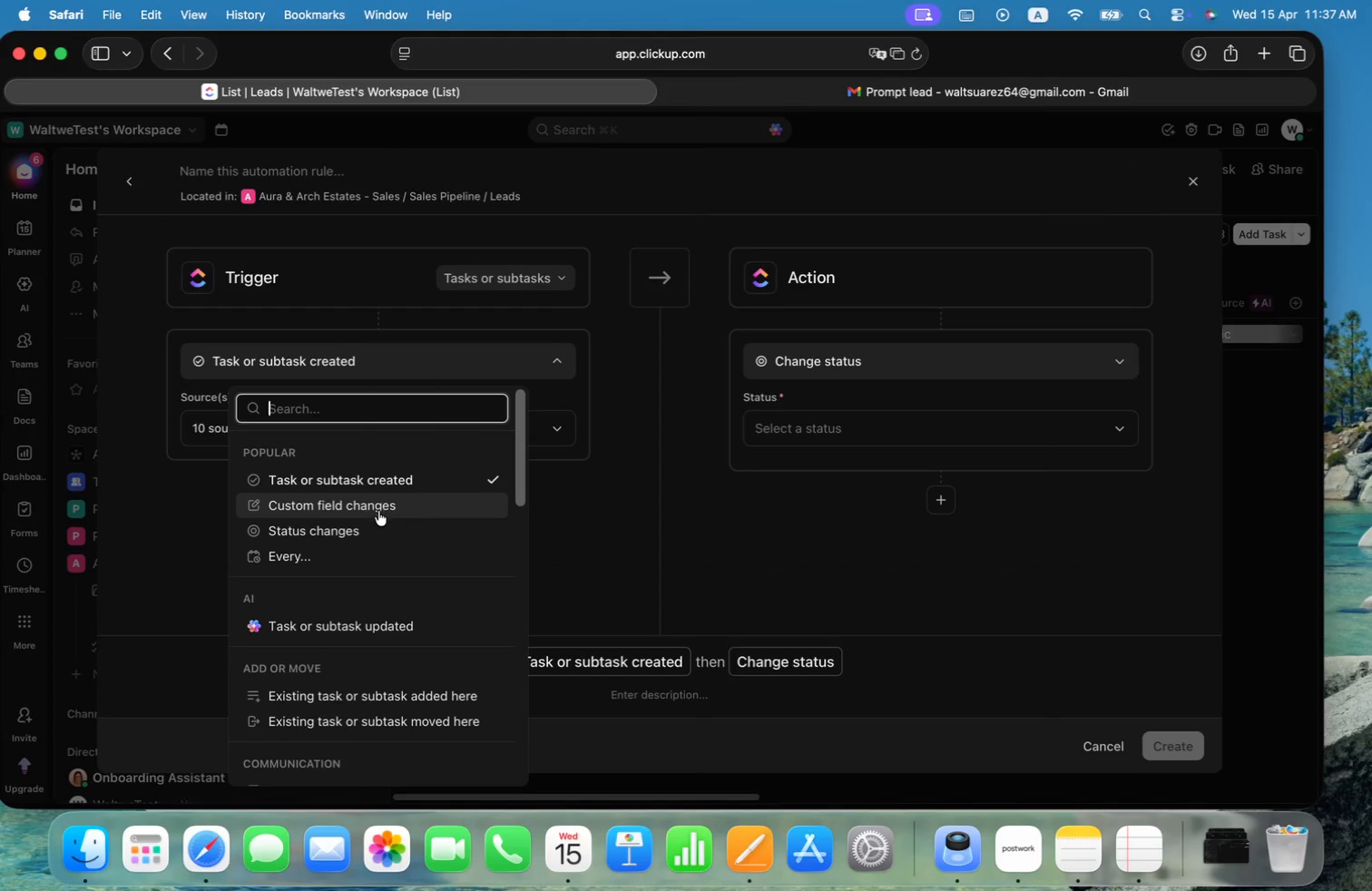 
left_click([371, 524])
 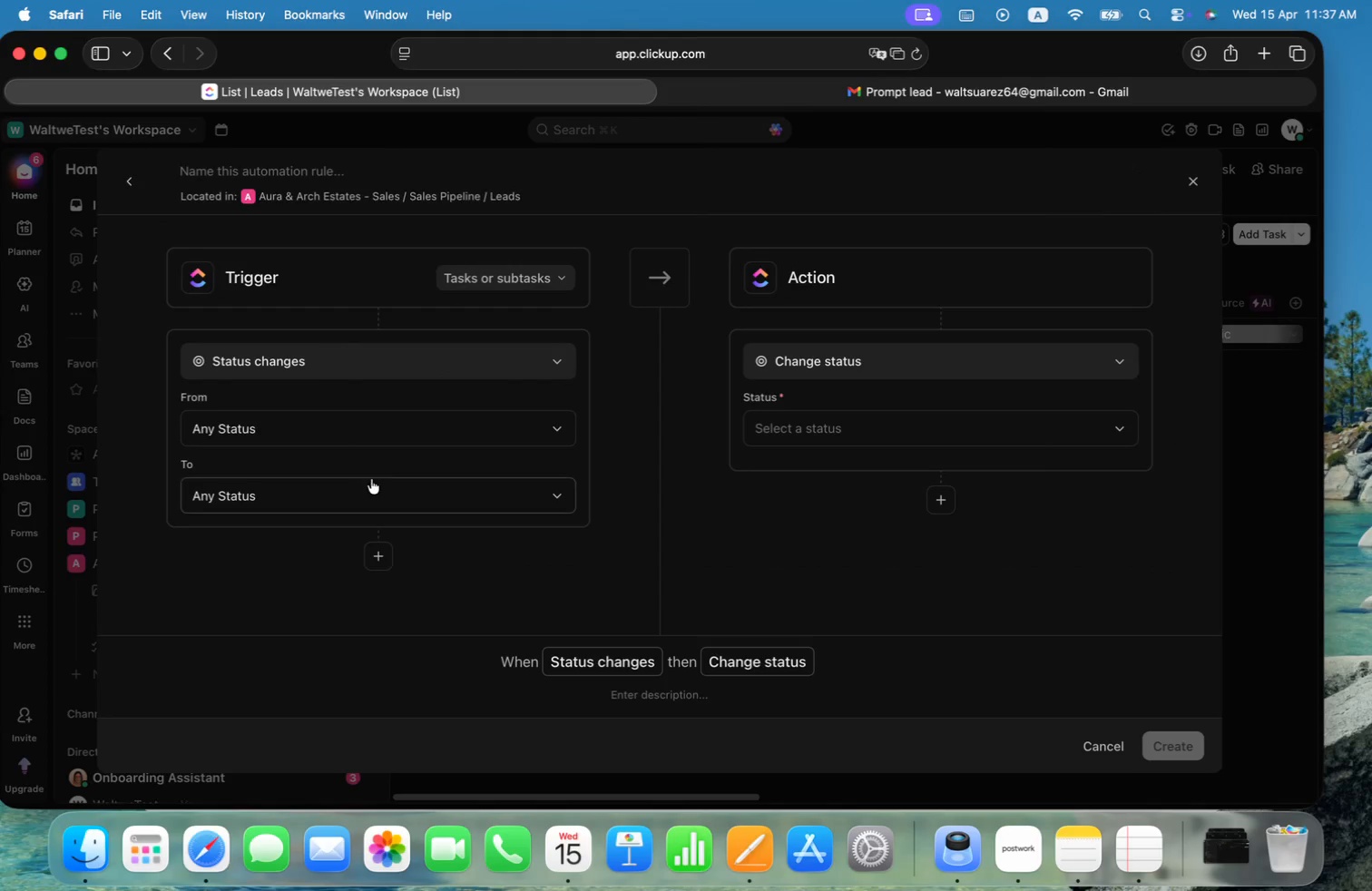 
left_click([366, 496])
 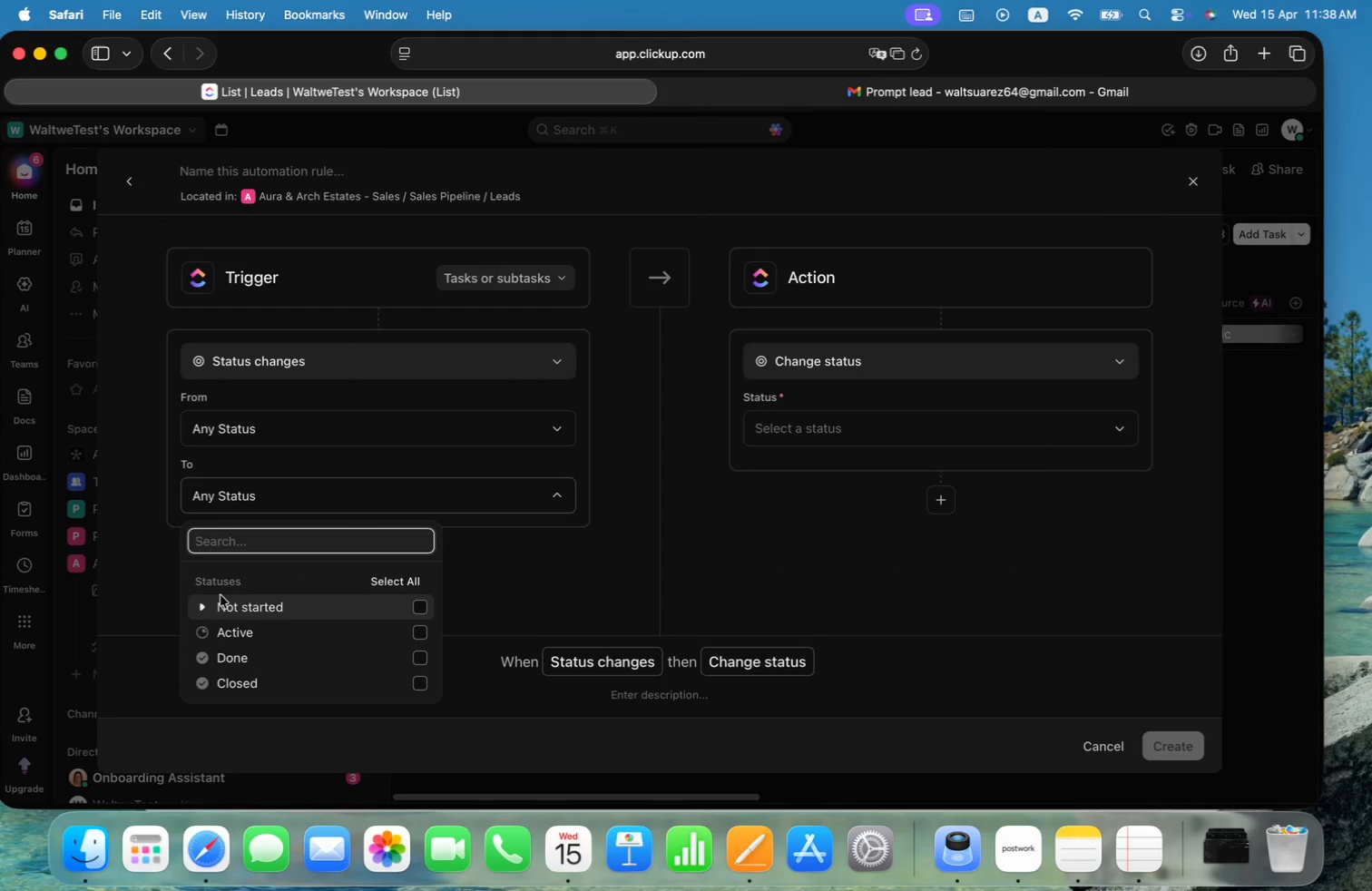 
left_click([202, 606])
 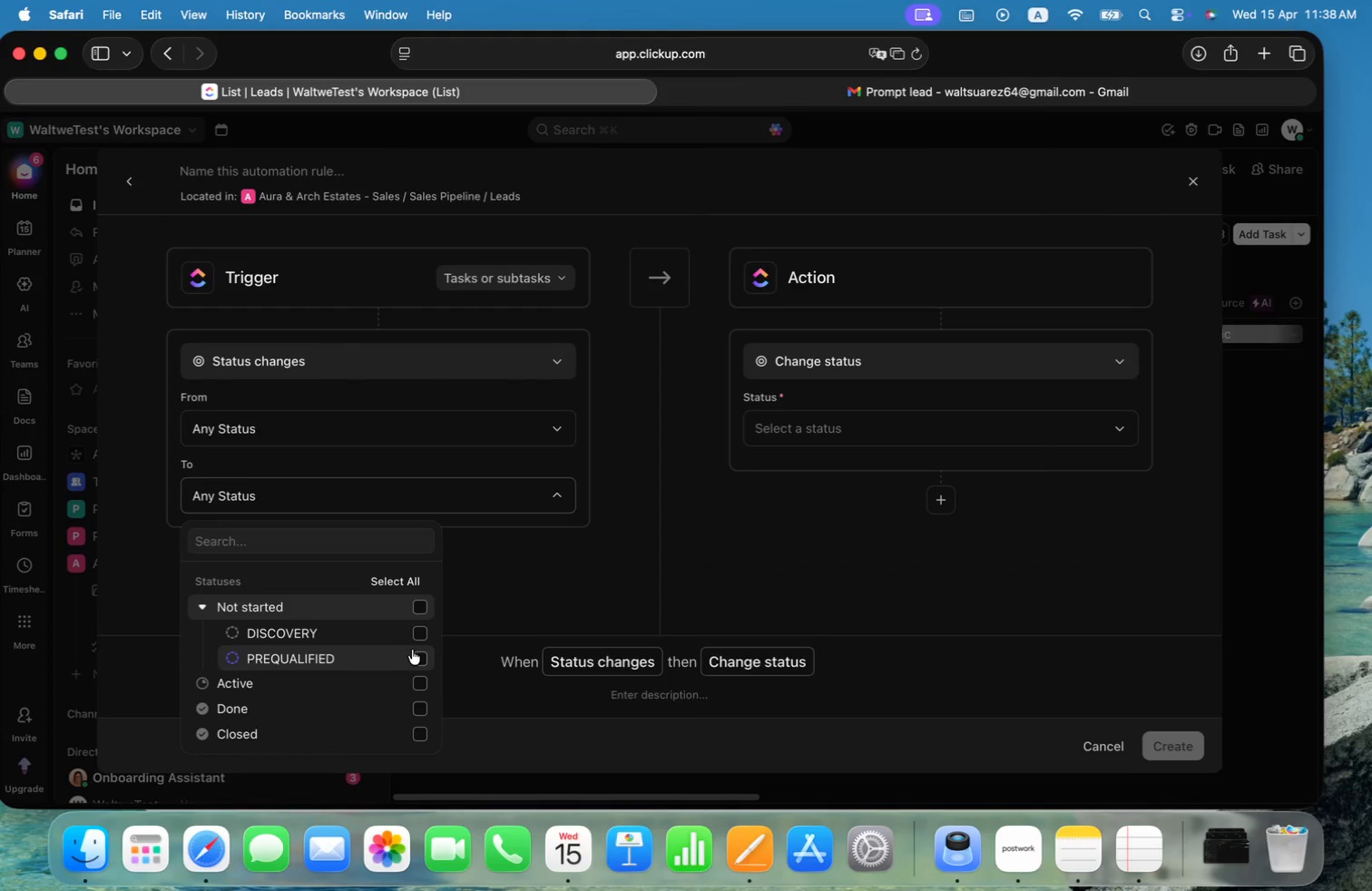 
left_click([417, 651])
 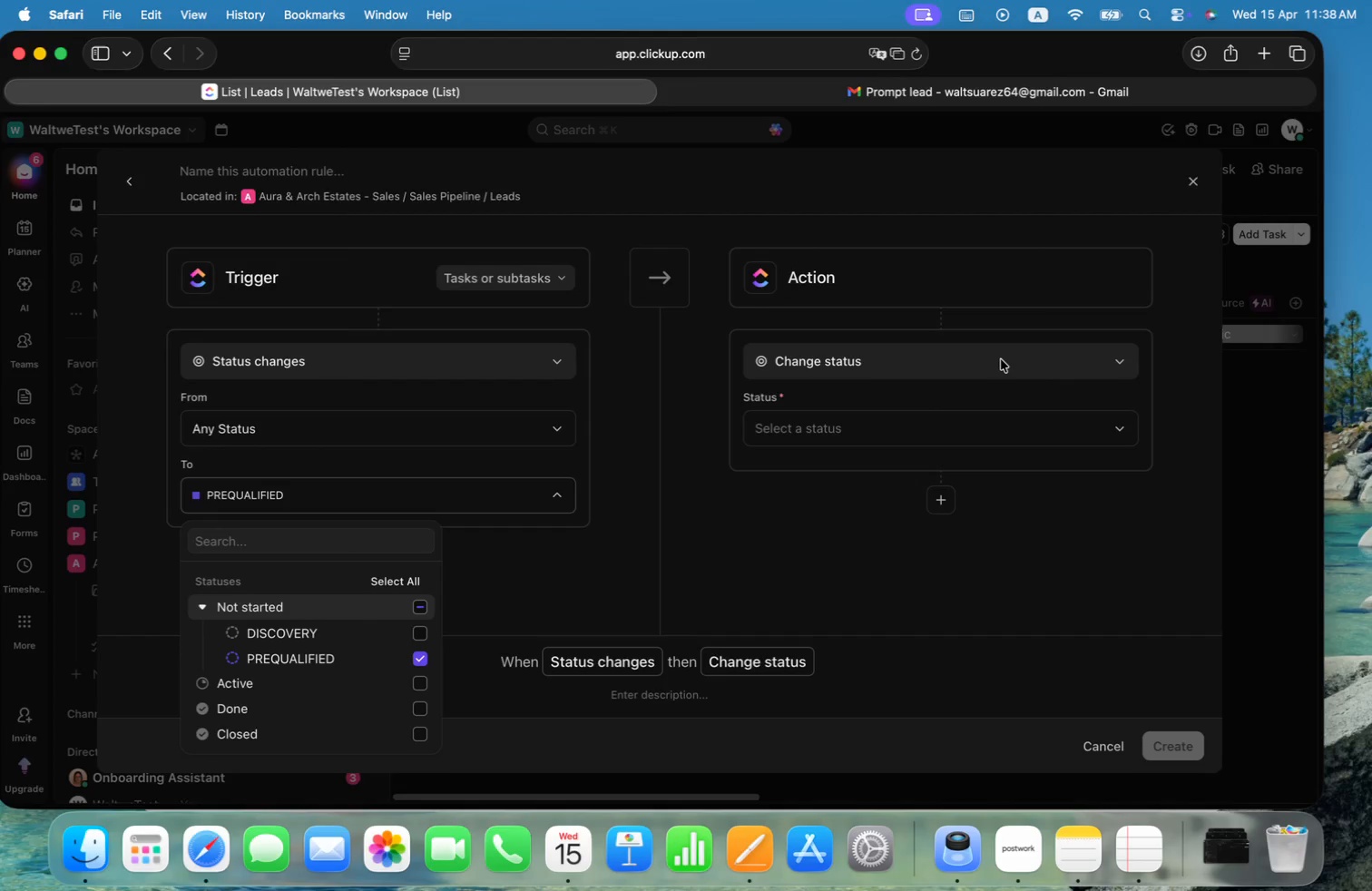 
left_click([999, 367])
 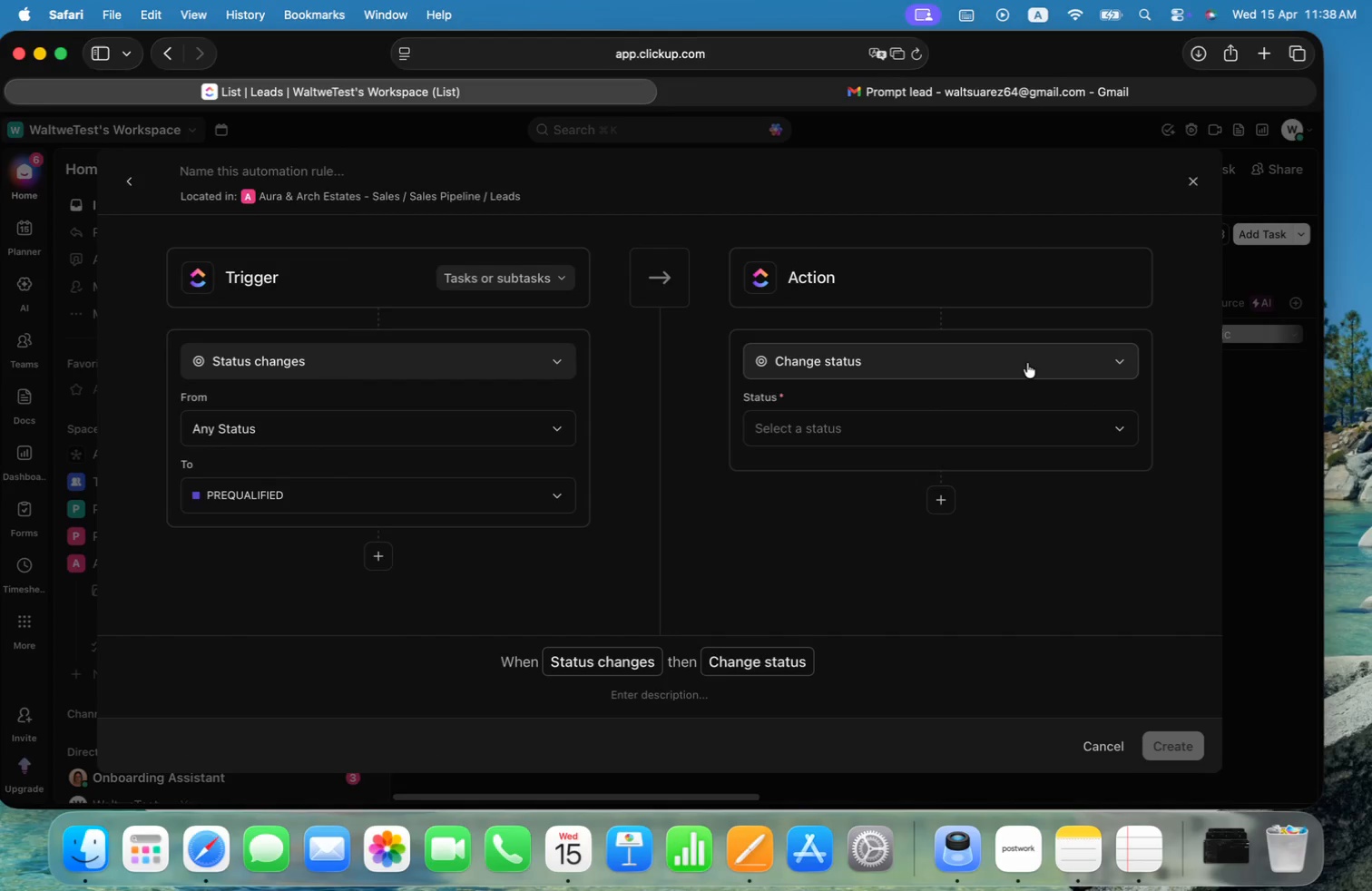 
left_click([1027, 363])
 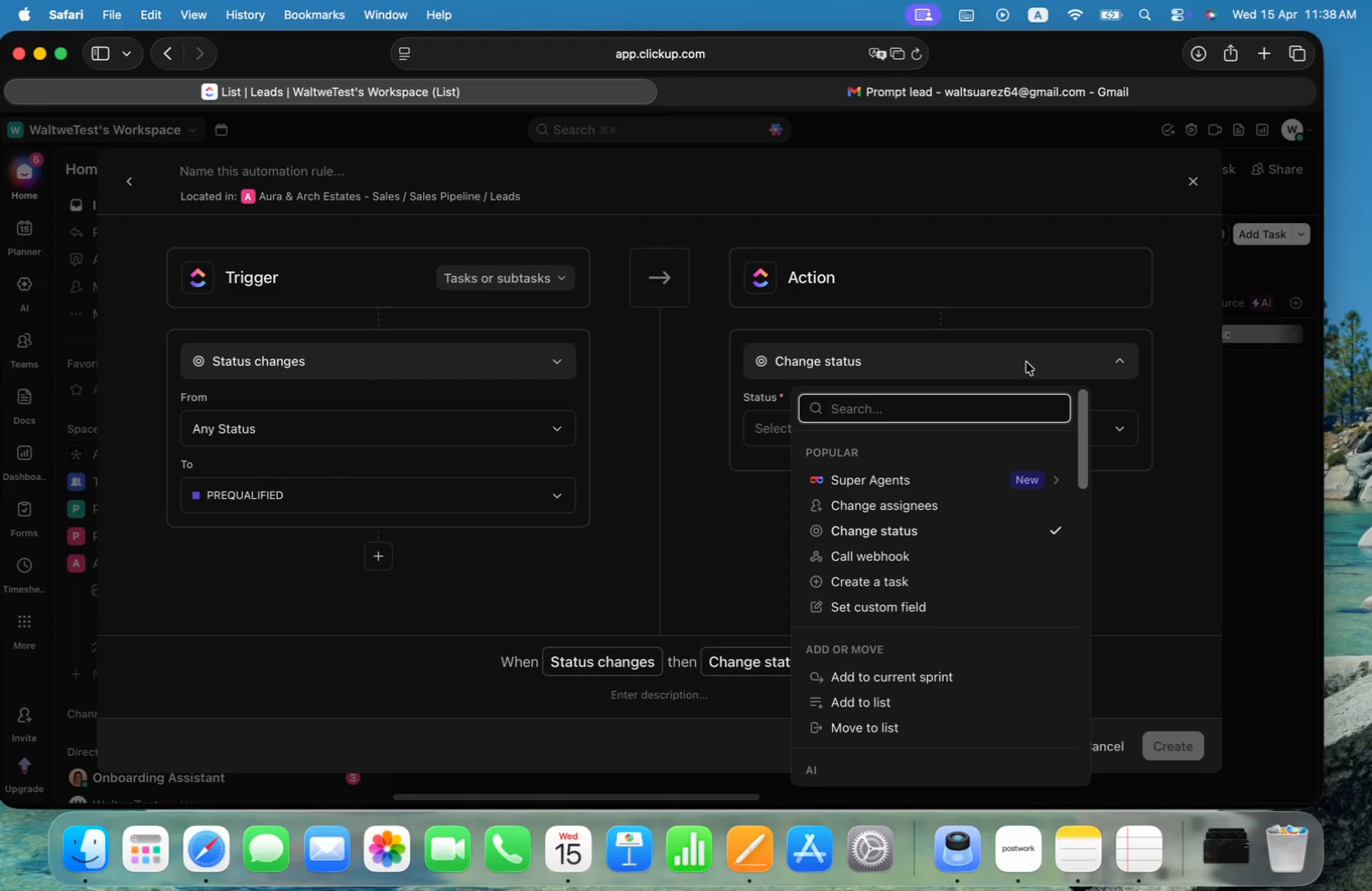 
type(date)
 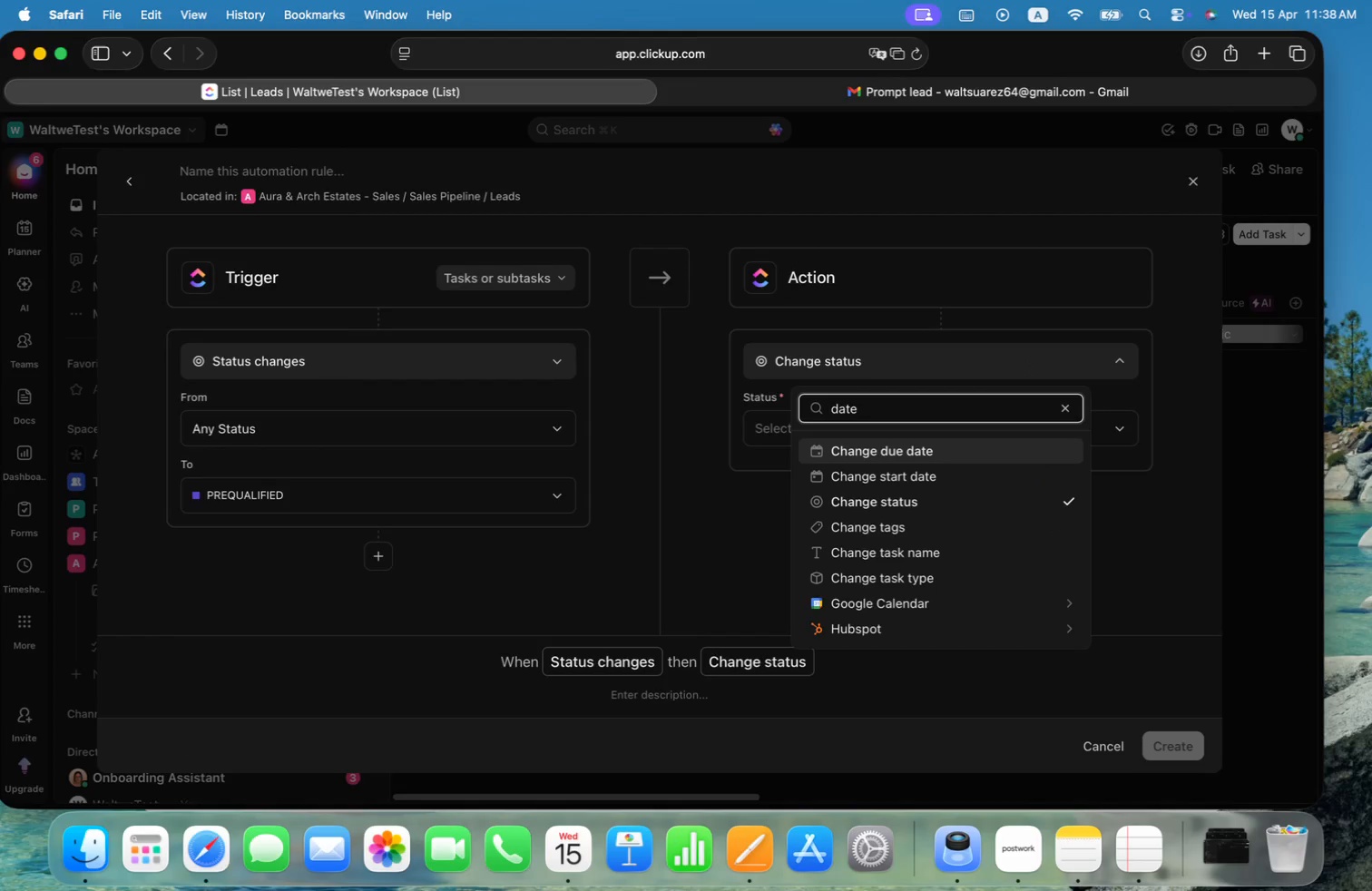 
wait(8.13)
 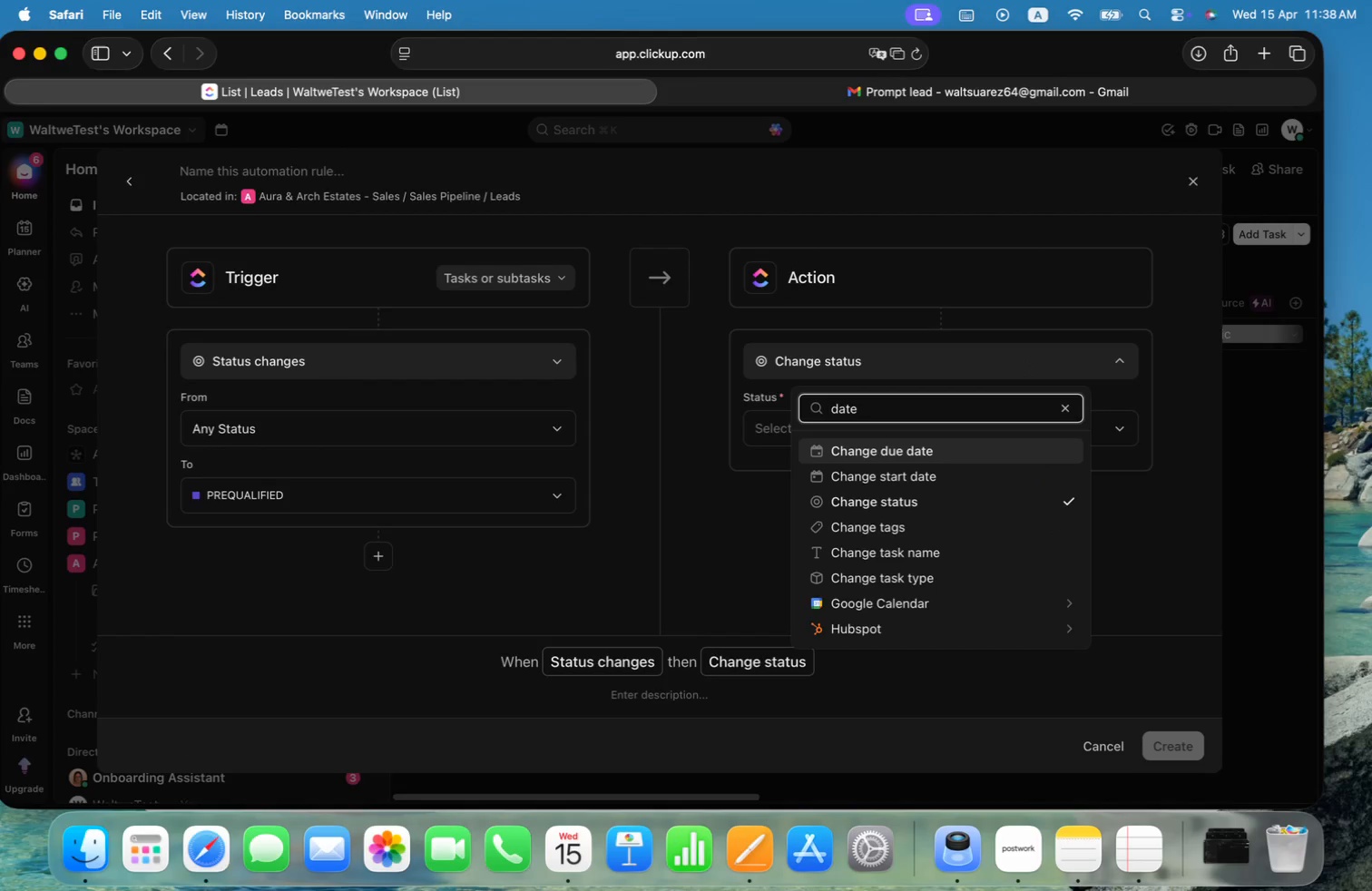 
key(Backspace)
key(Backspace)
key(Backspace)
key(Backspace)
type(cu)
 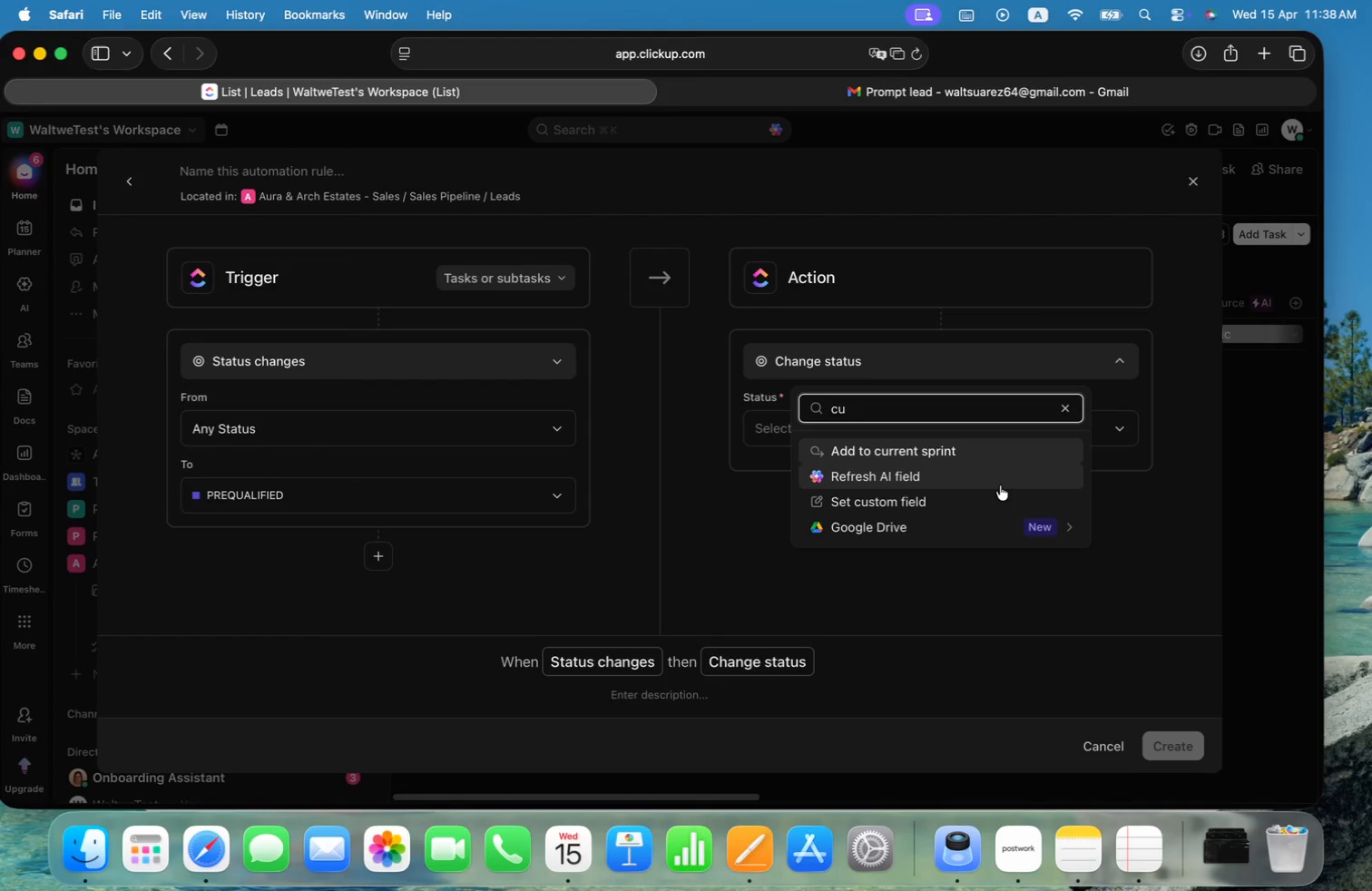 
left_click([1163, 497])
 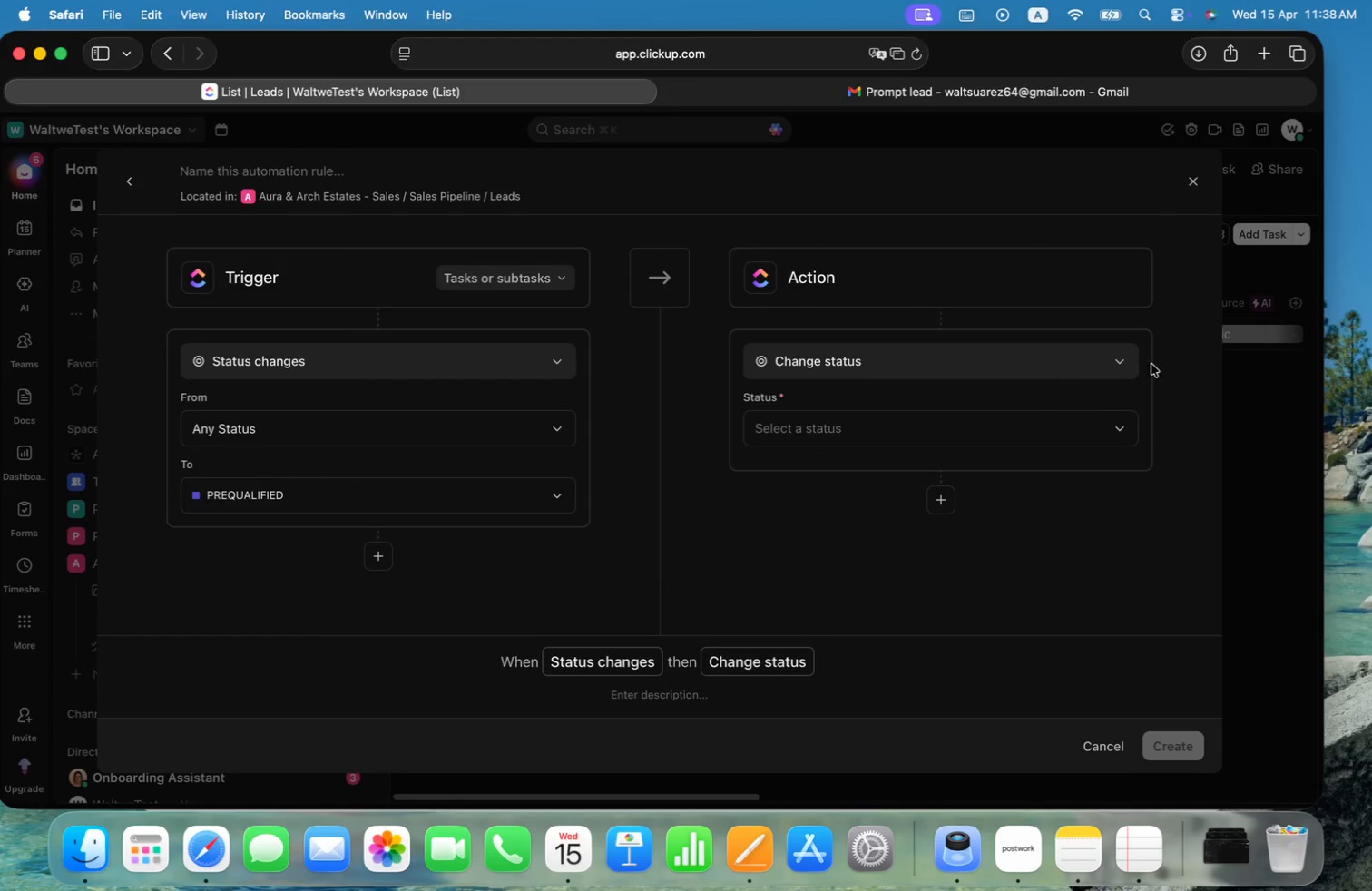 
left_click([1122, 353])
 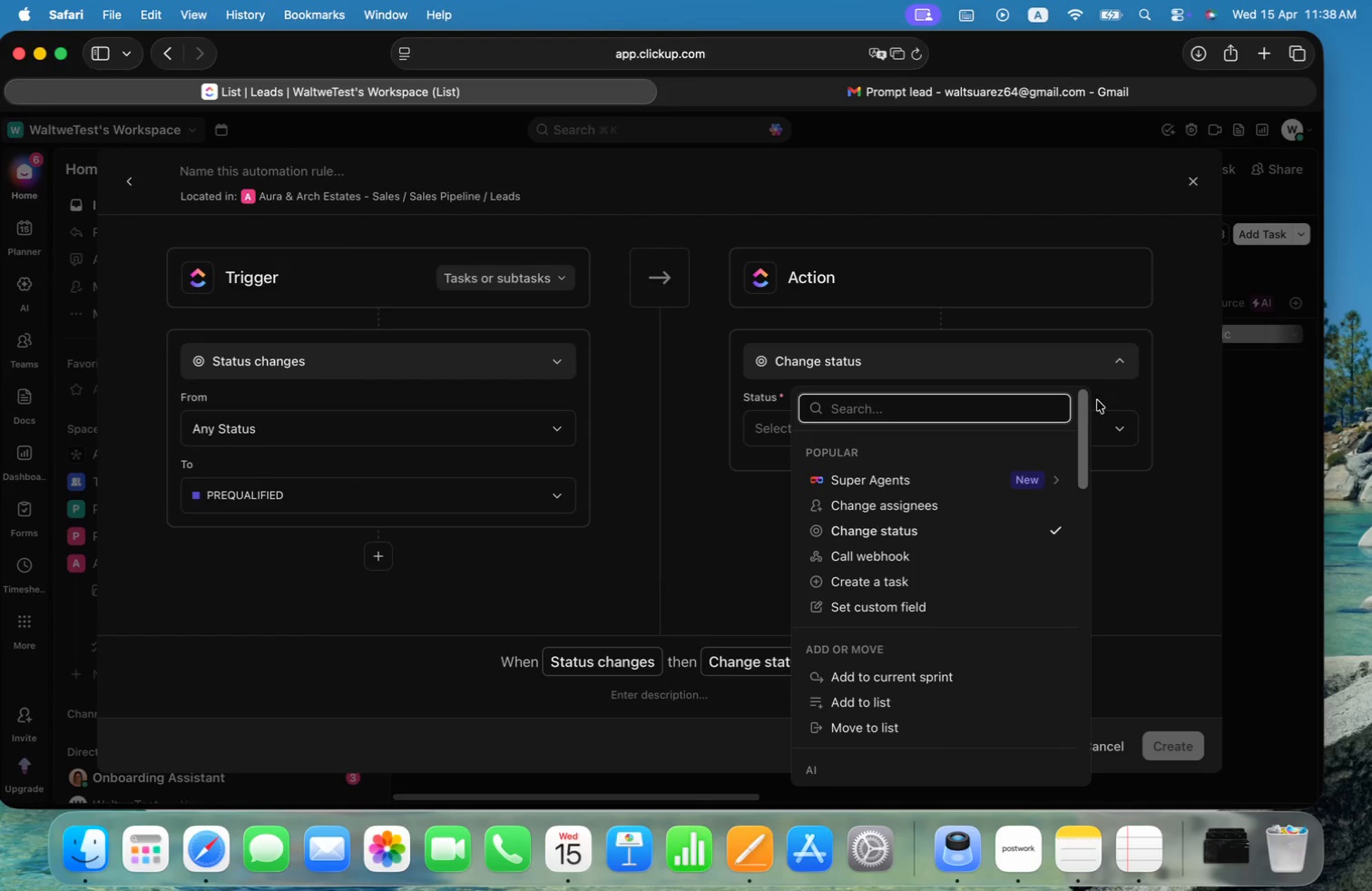 
left_click_drag(start_coordinate=[1085, 426], to_coordinate=[1071, 712])
 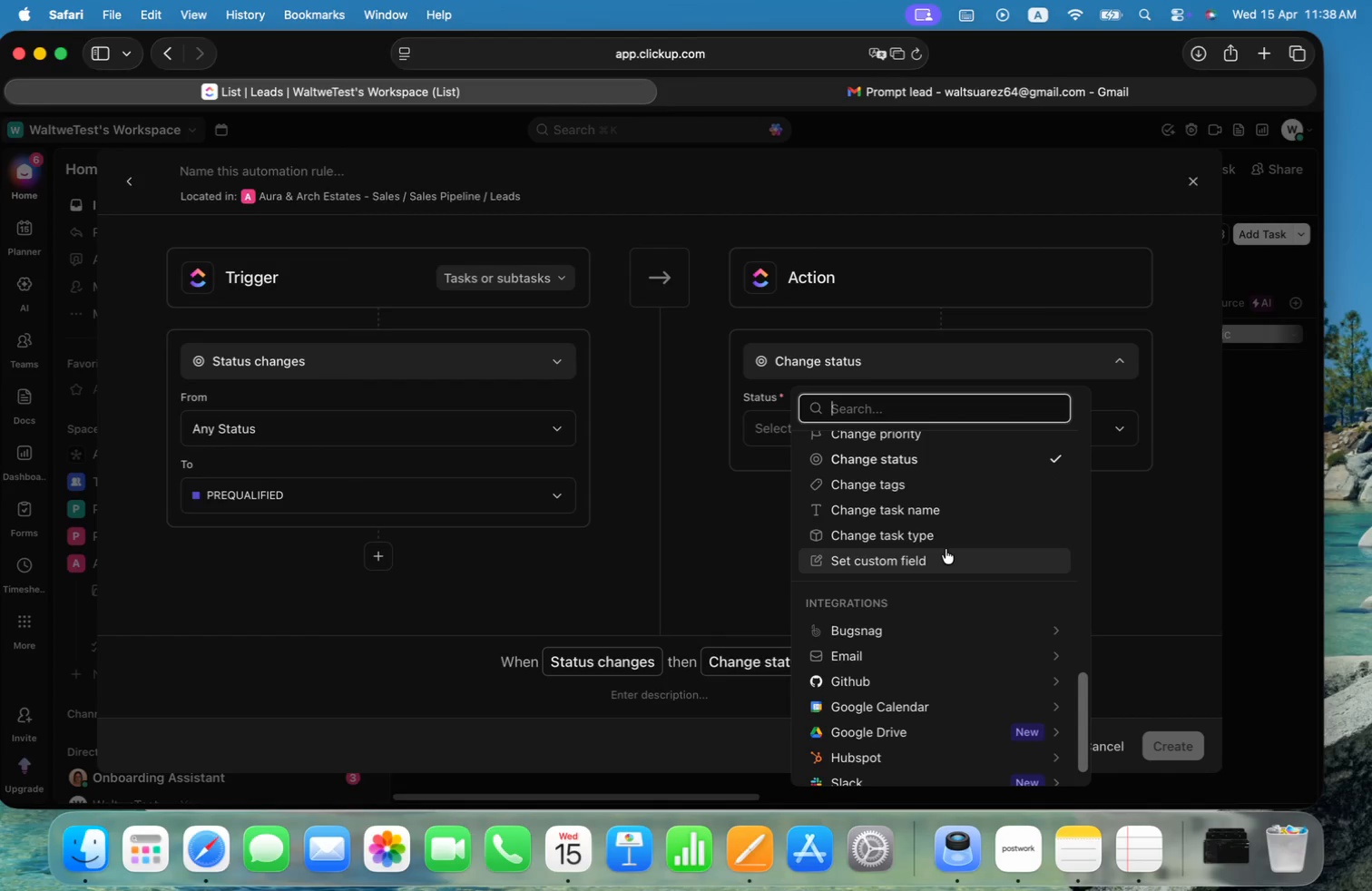 
left_click([946, 549])
 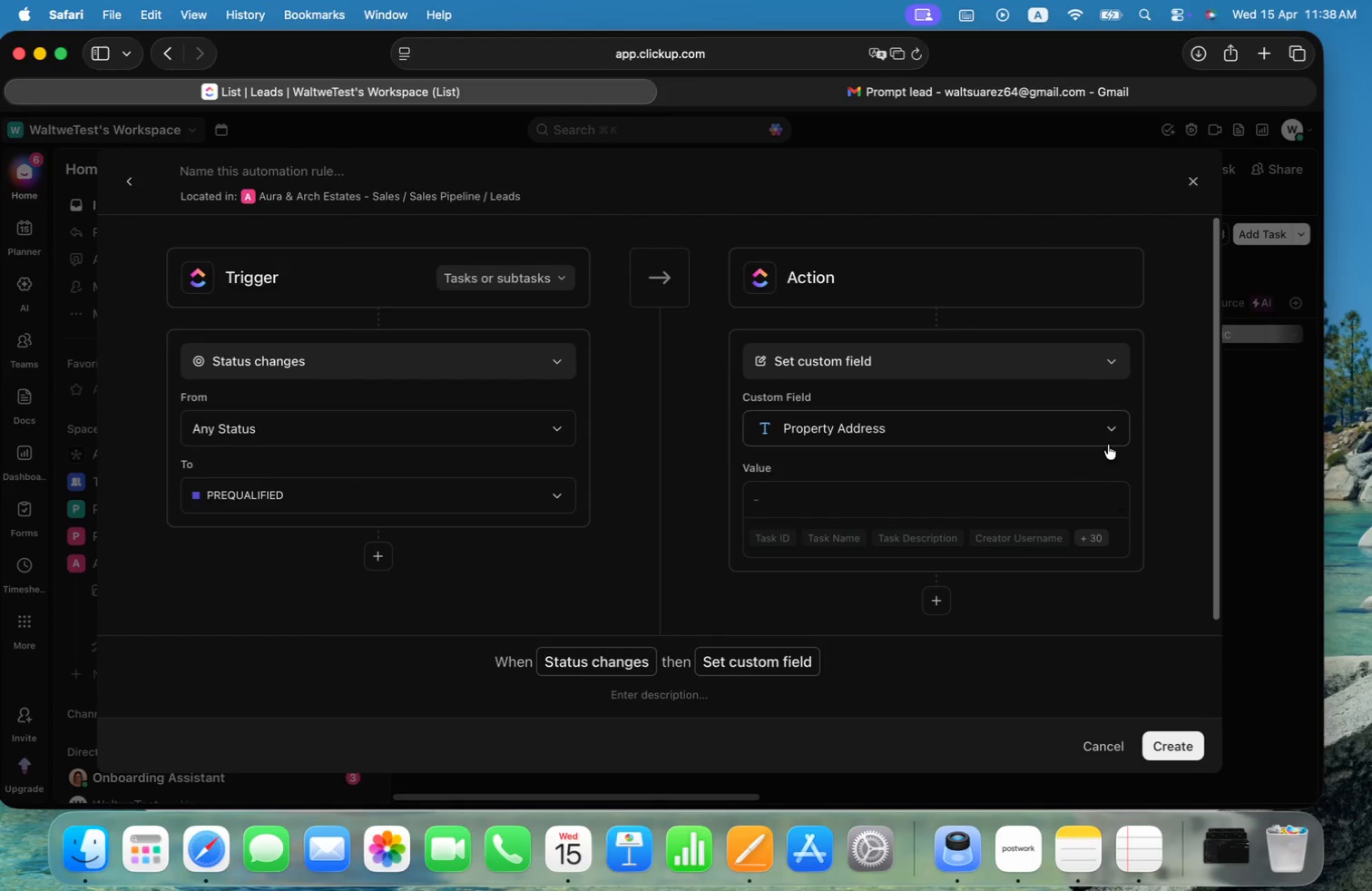 
left_click([1110, 429])
 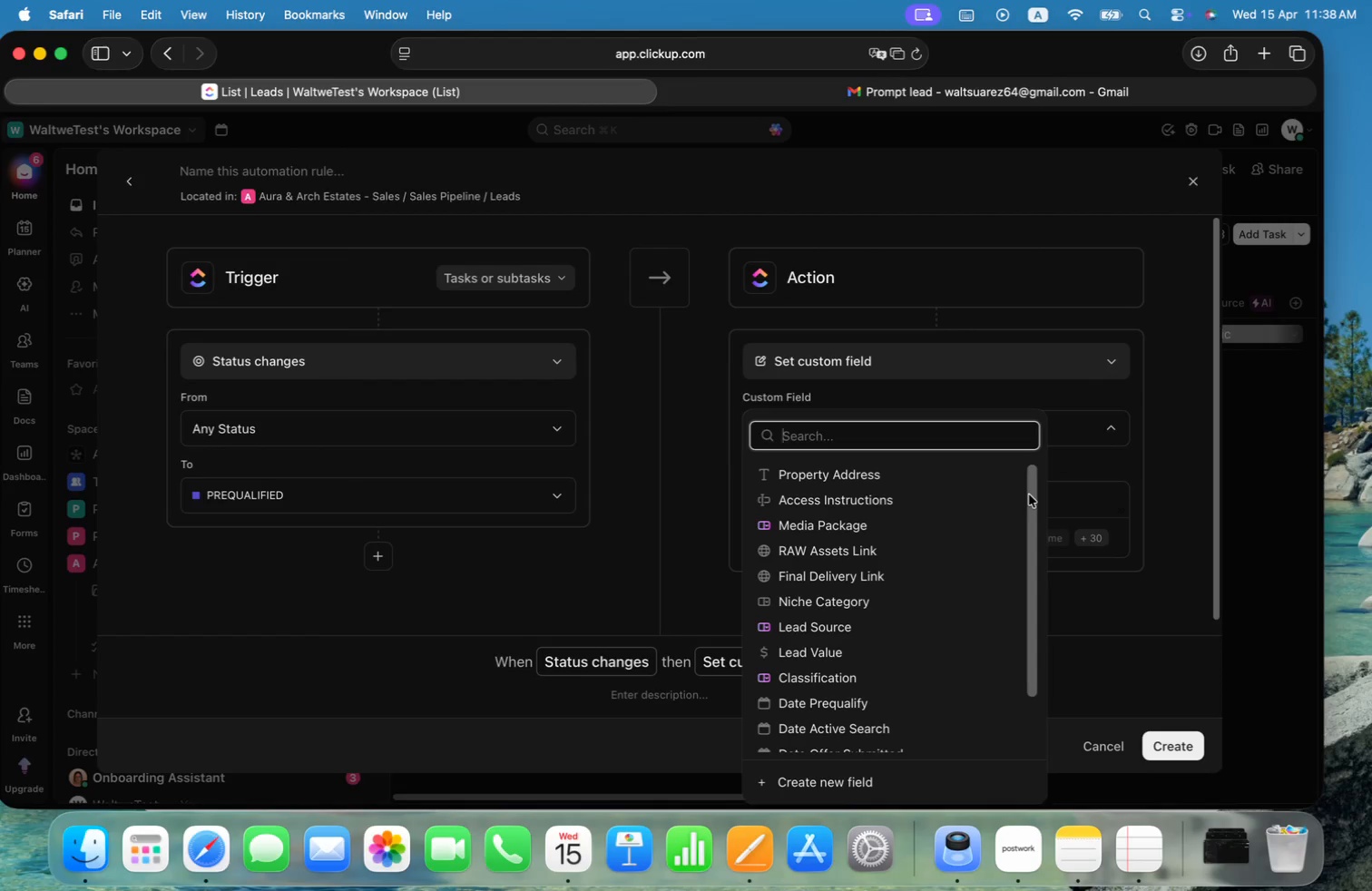 
left_click_drag(start_coordinate=[1028, 496], to_coordinate=[1040, 612])
 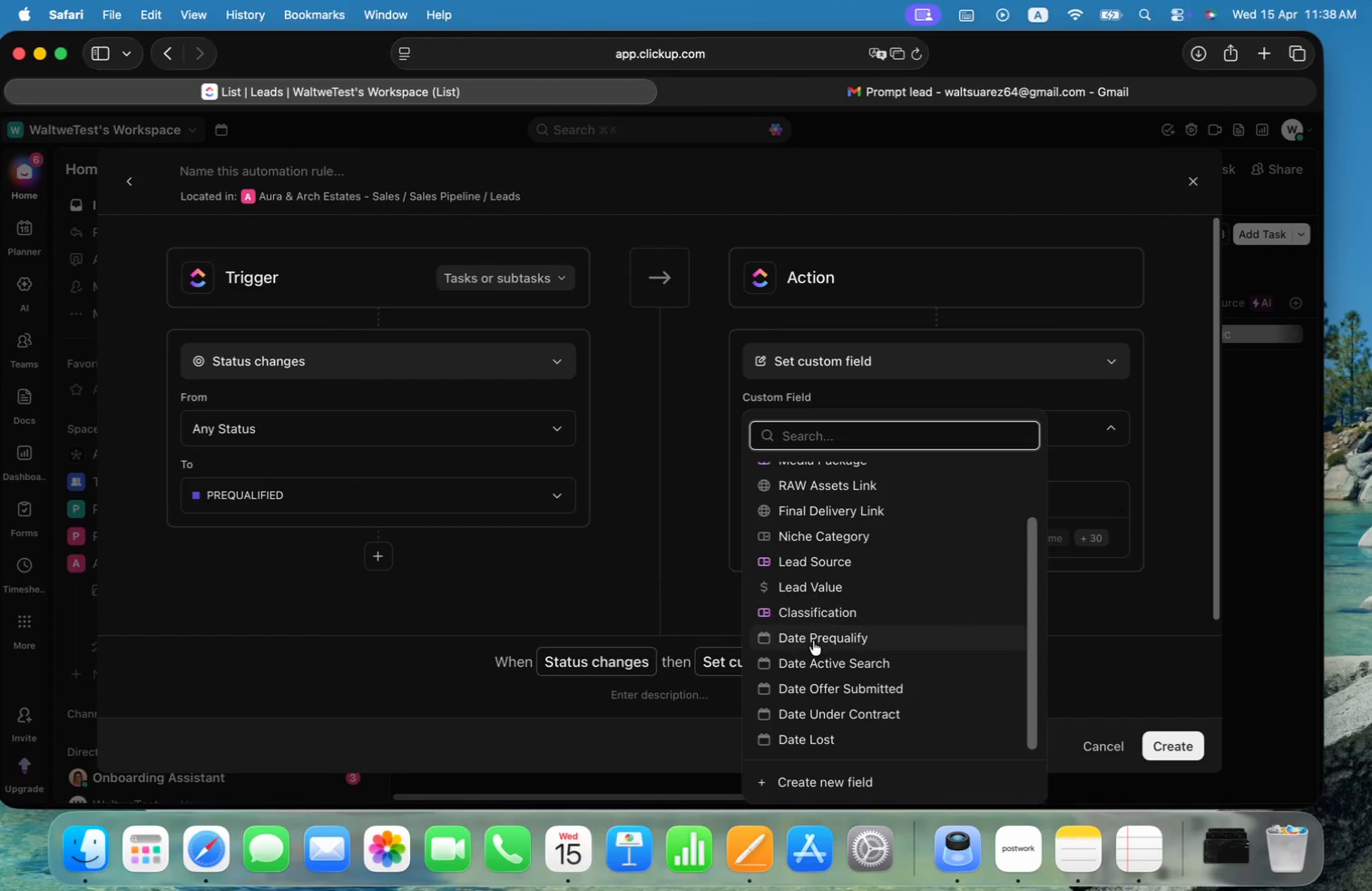 
left_click([807, 642])
 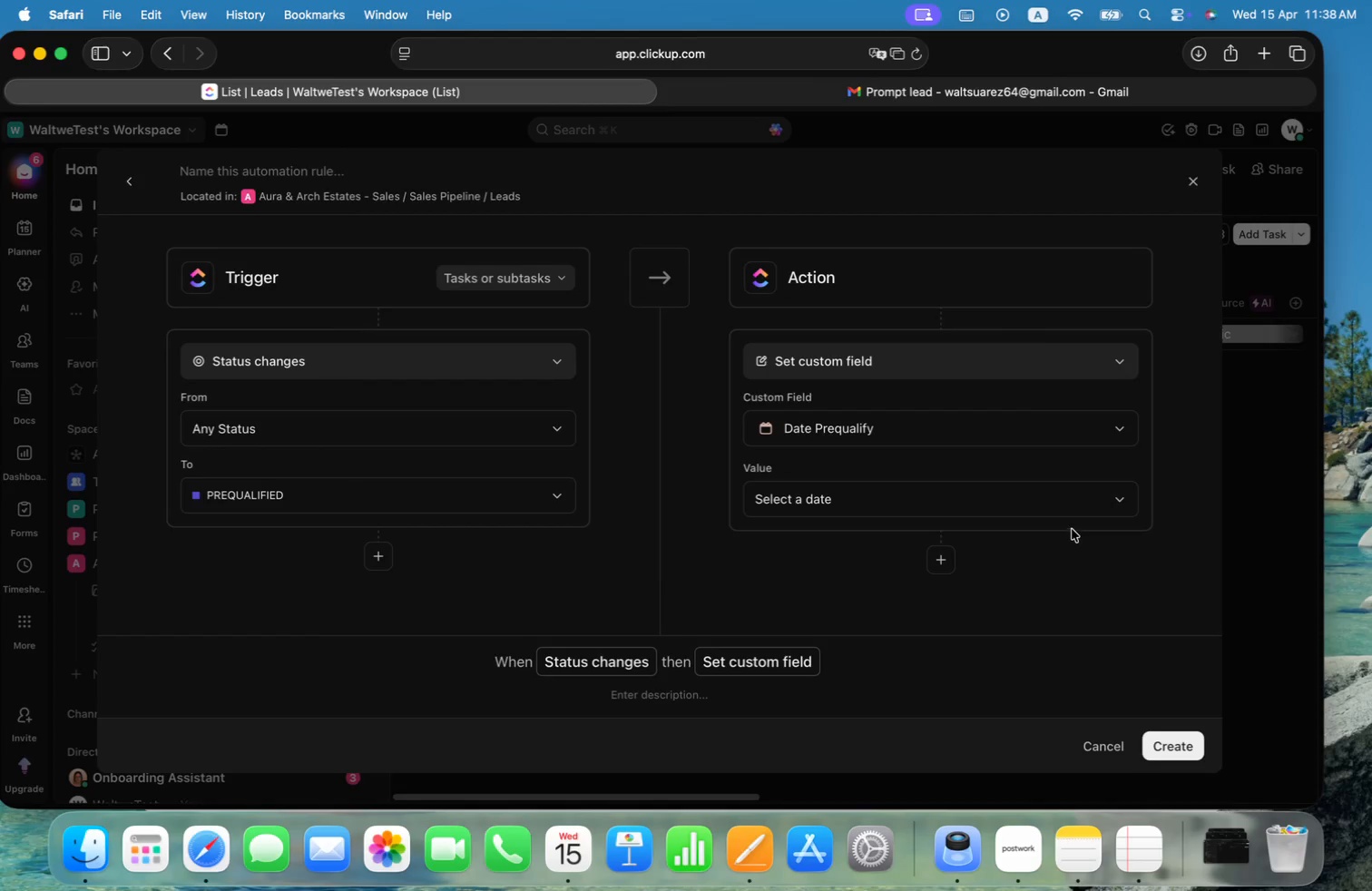 
left_click([1075, 499])
 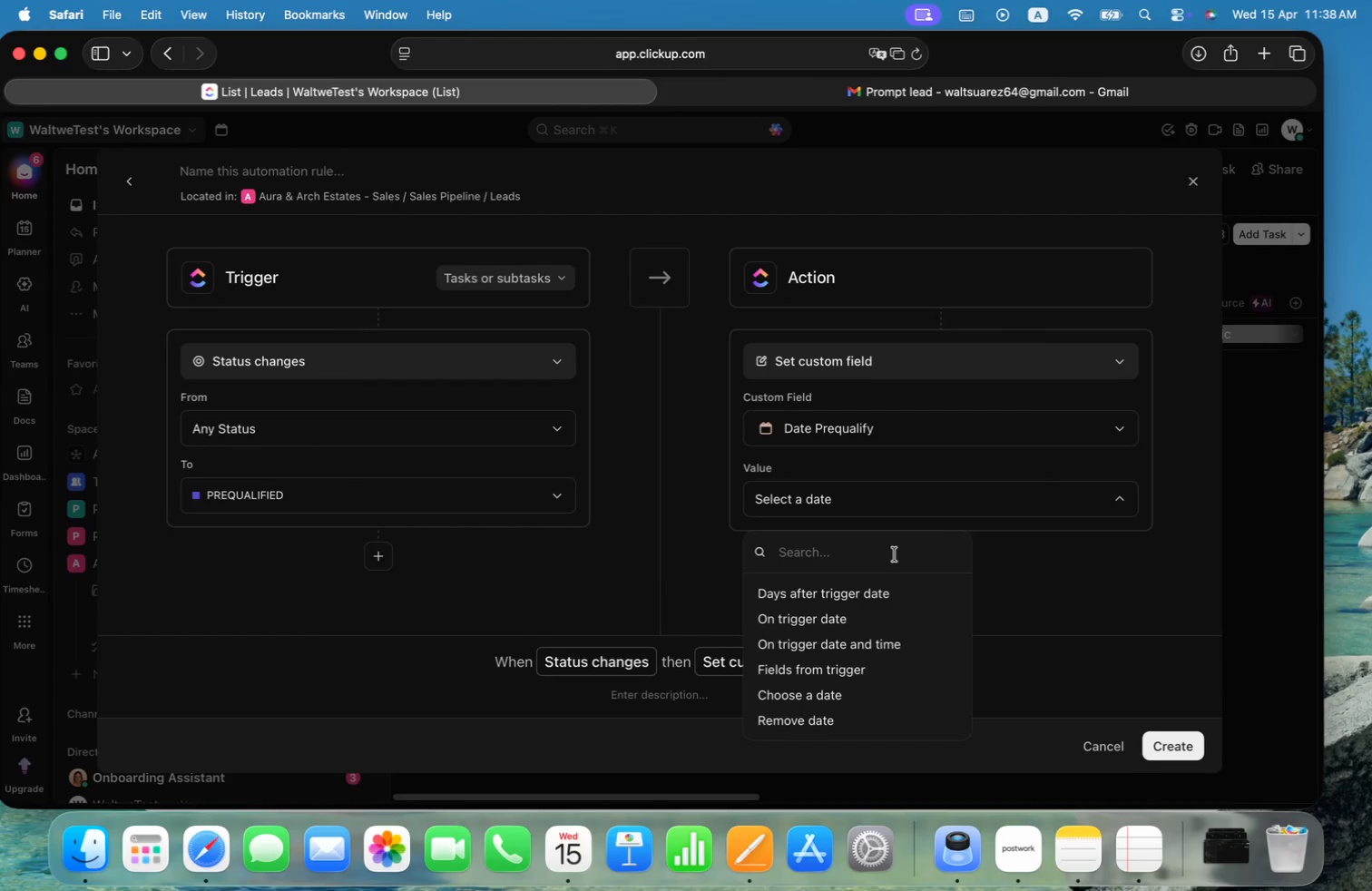 
left_click([797, 624])
 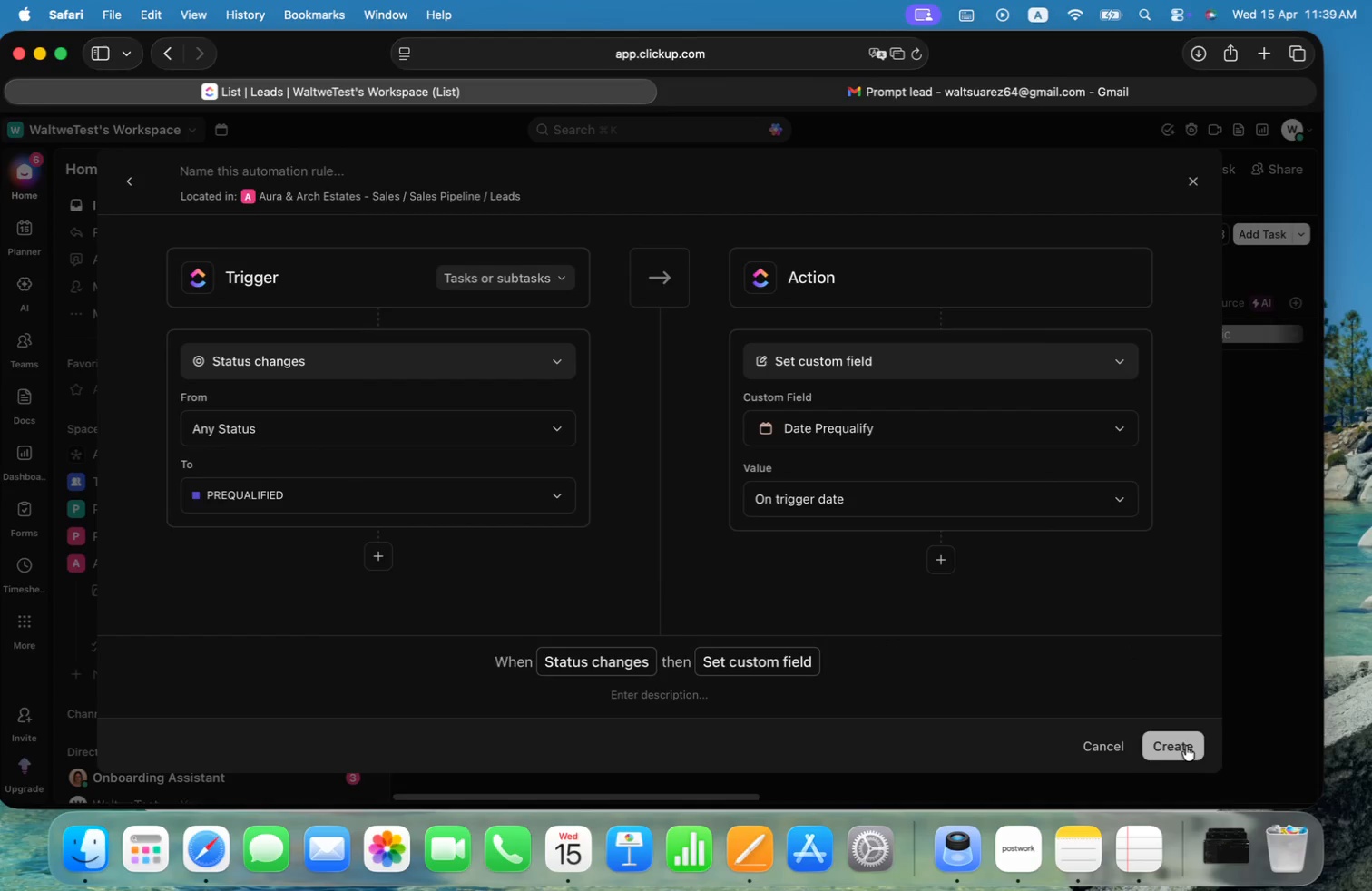 
left_click([671, 698])
 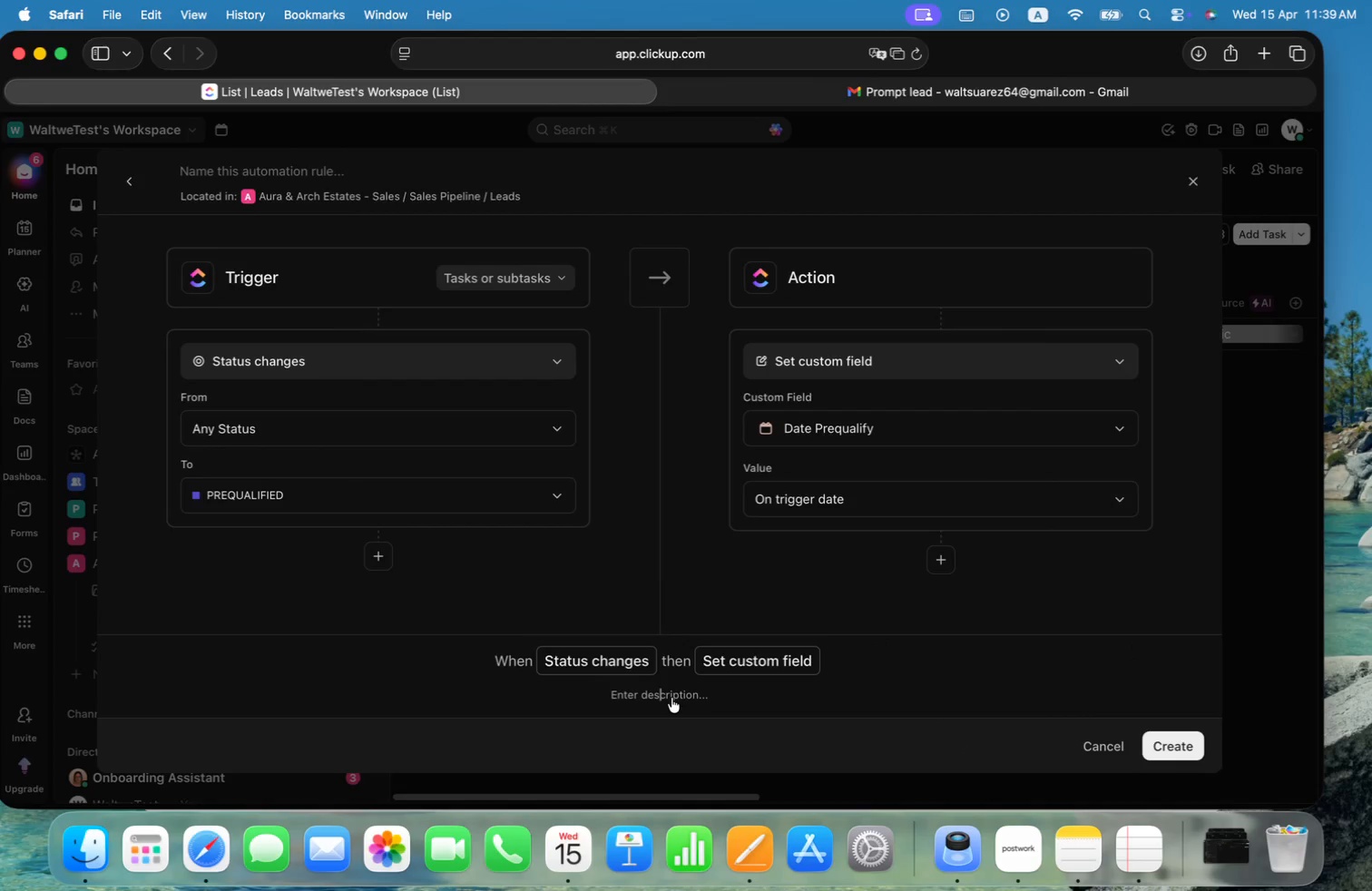 
key(Meta+CommandLeft)
 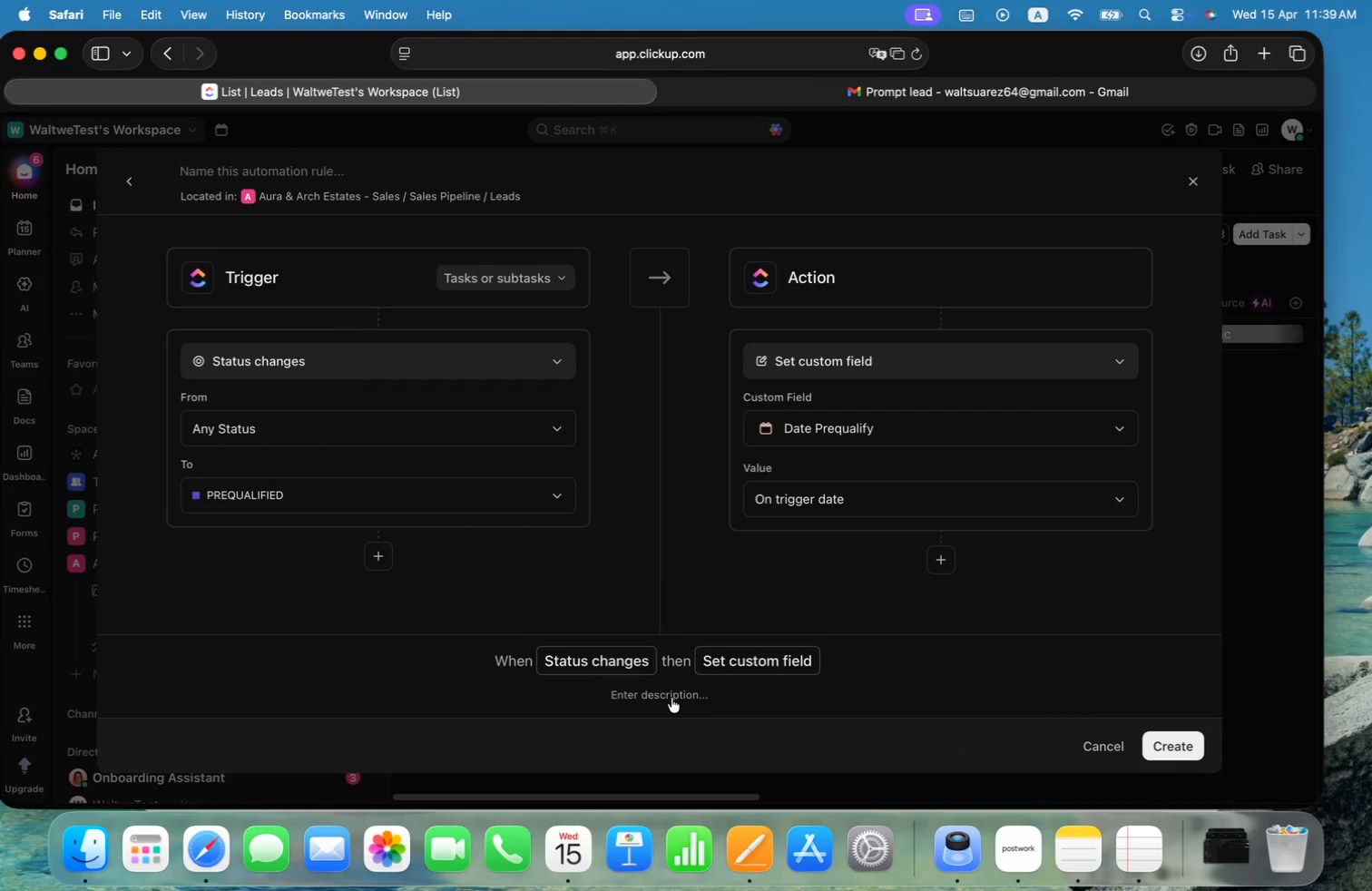 
left_click([671, 698])
 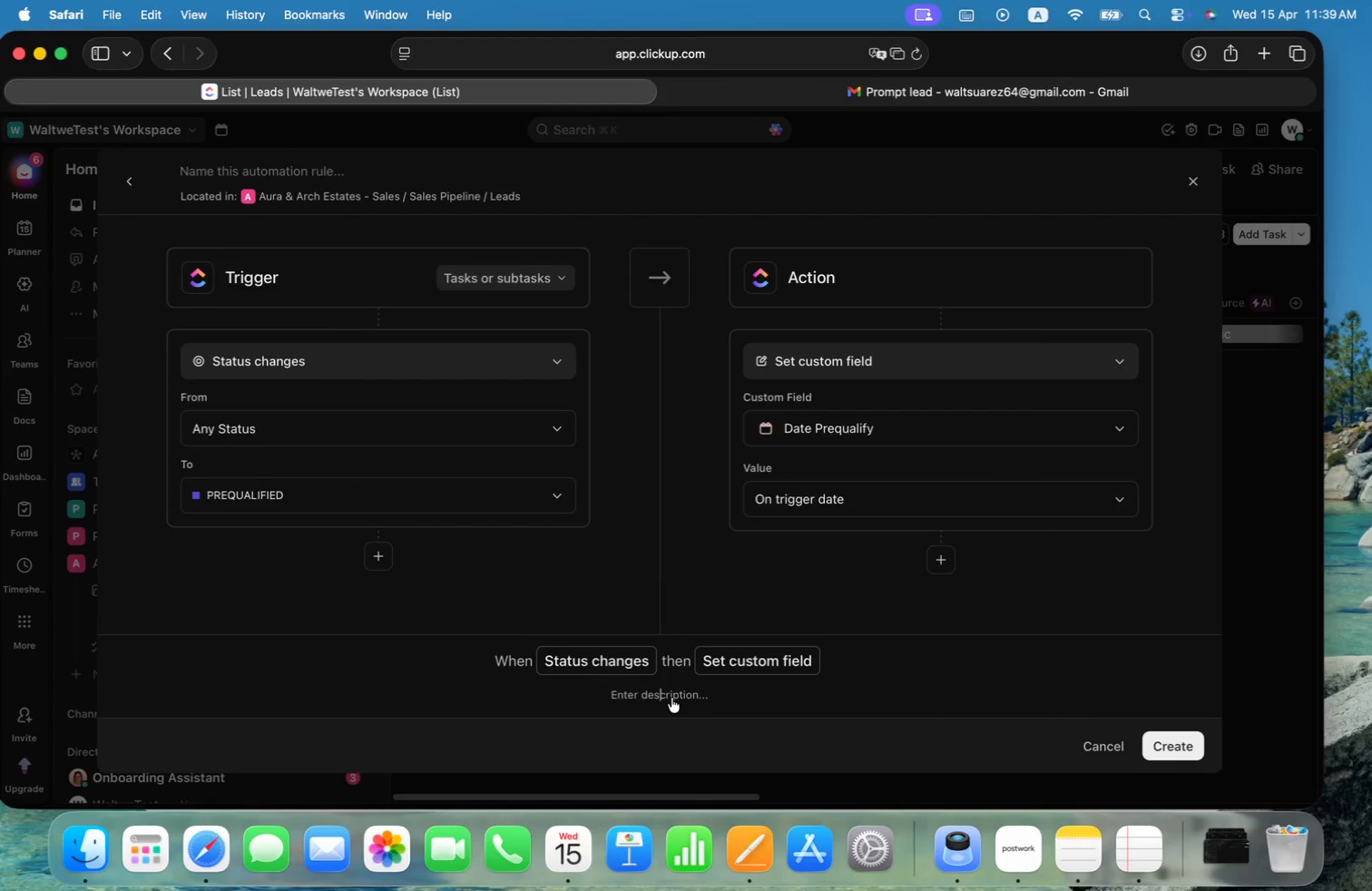 
key(Meta+CommandLeft)
 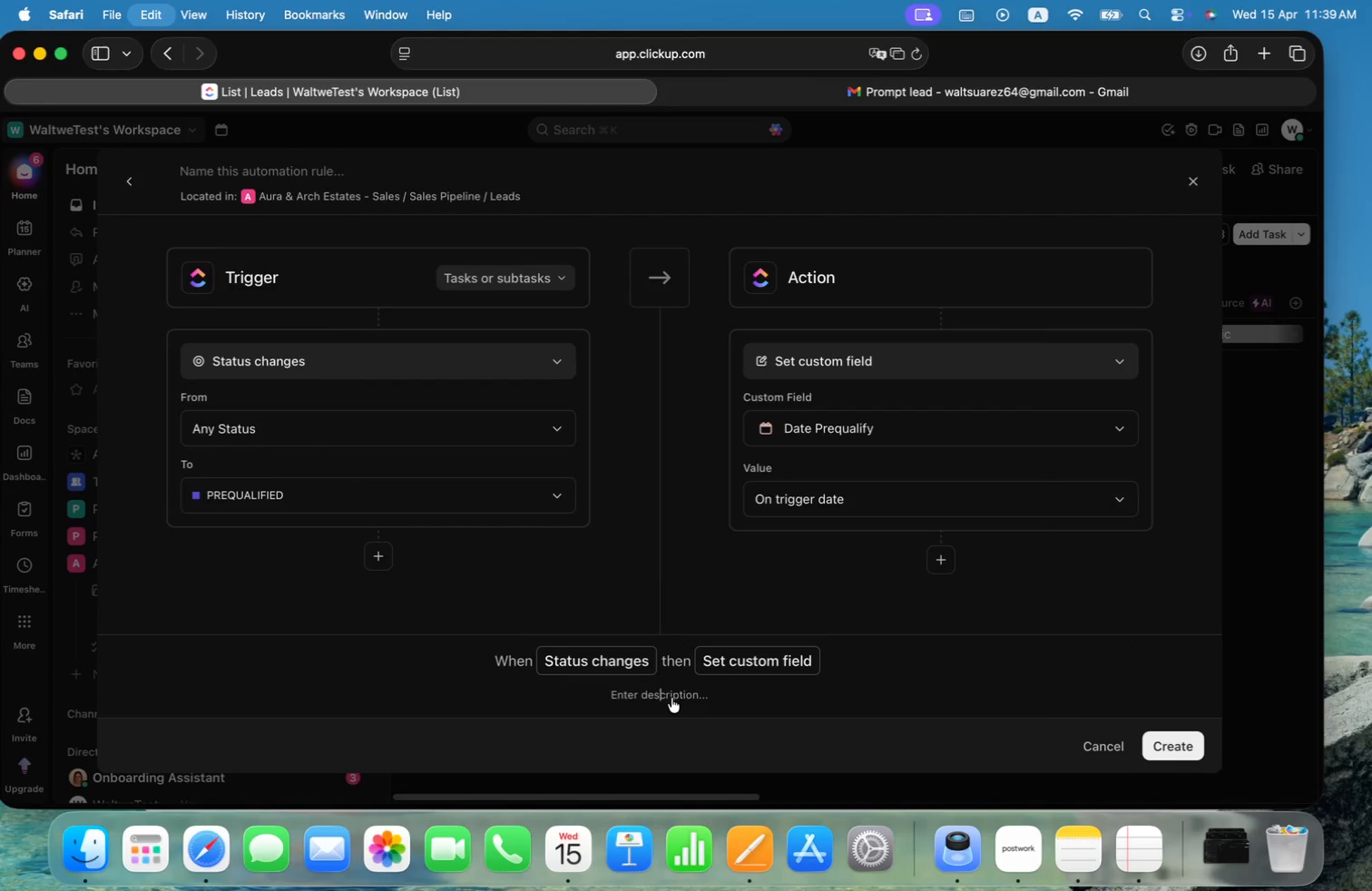 
key(Meta+V)
 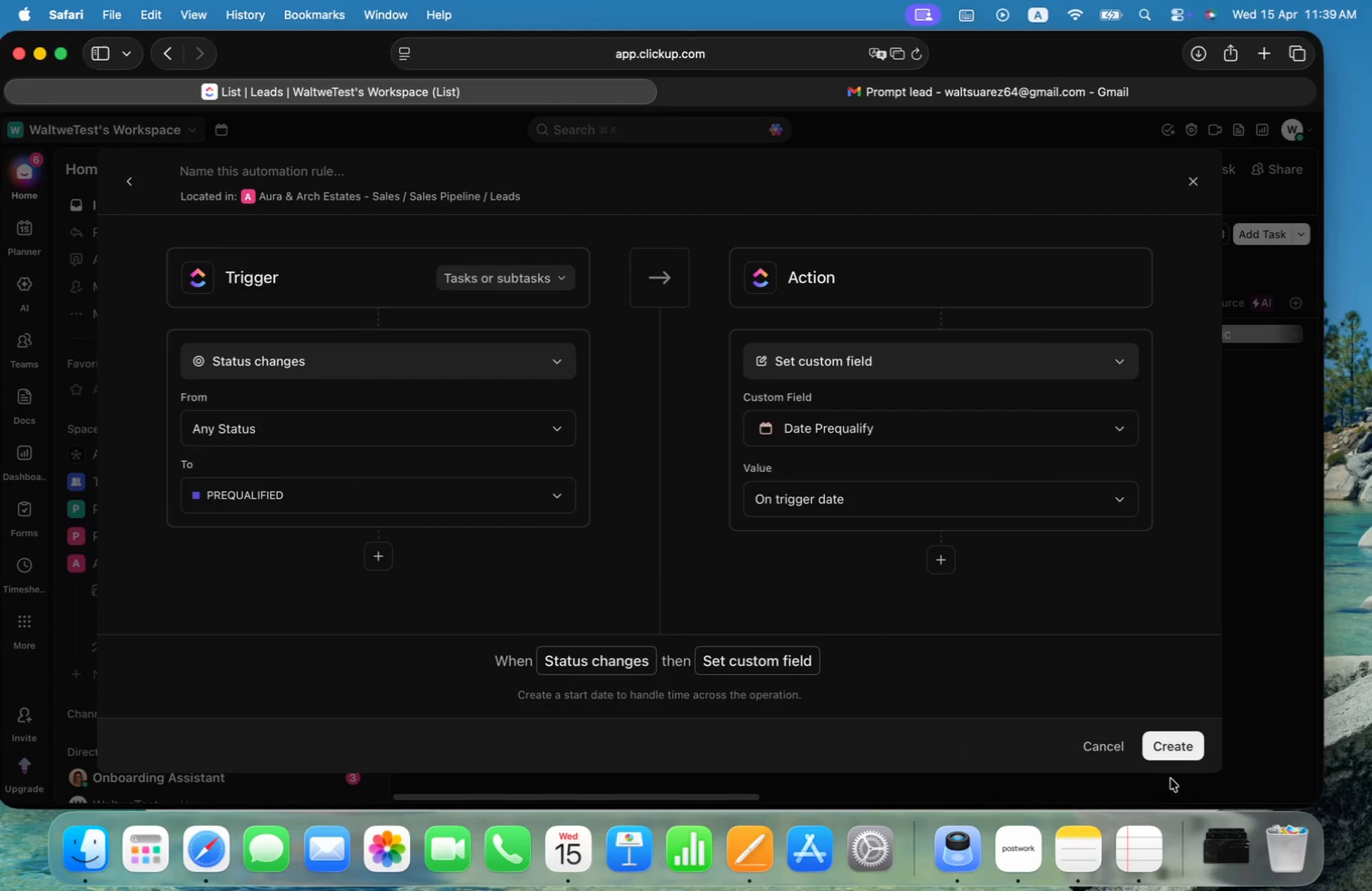 
left_click([1189, 751])
 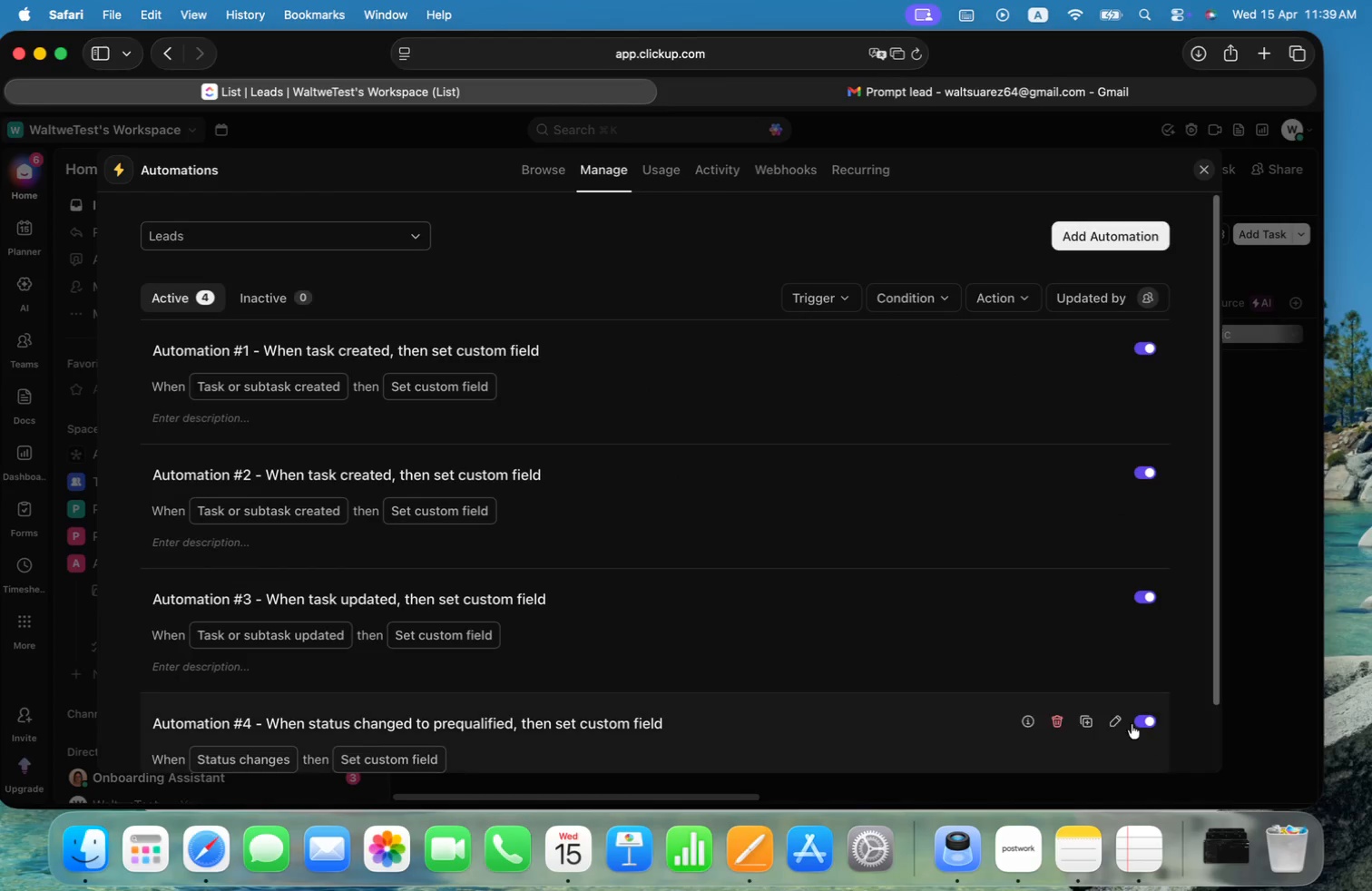 
scroll: coordinate [950, 580], scroll_direction: down, amount: 14.0
 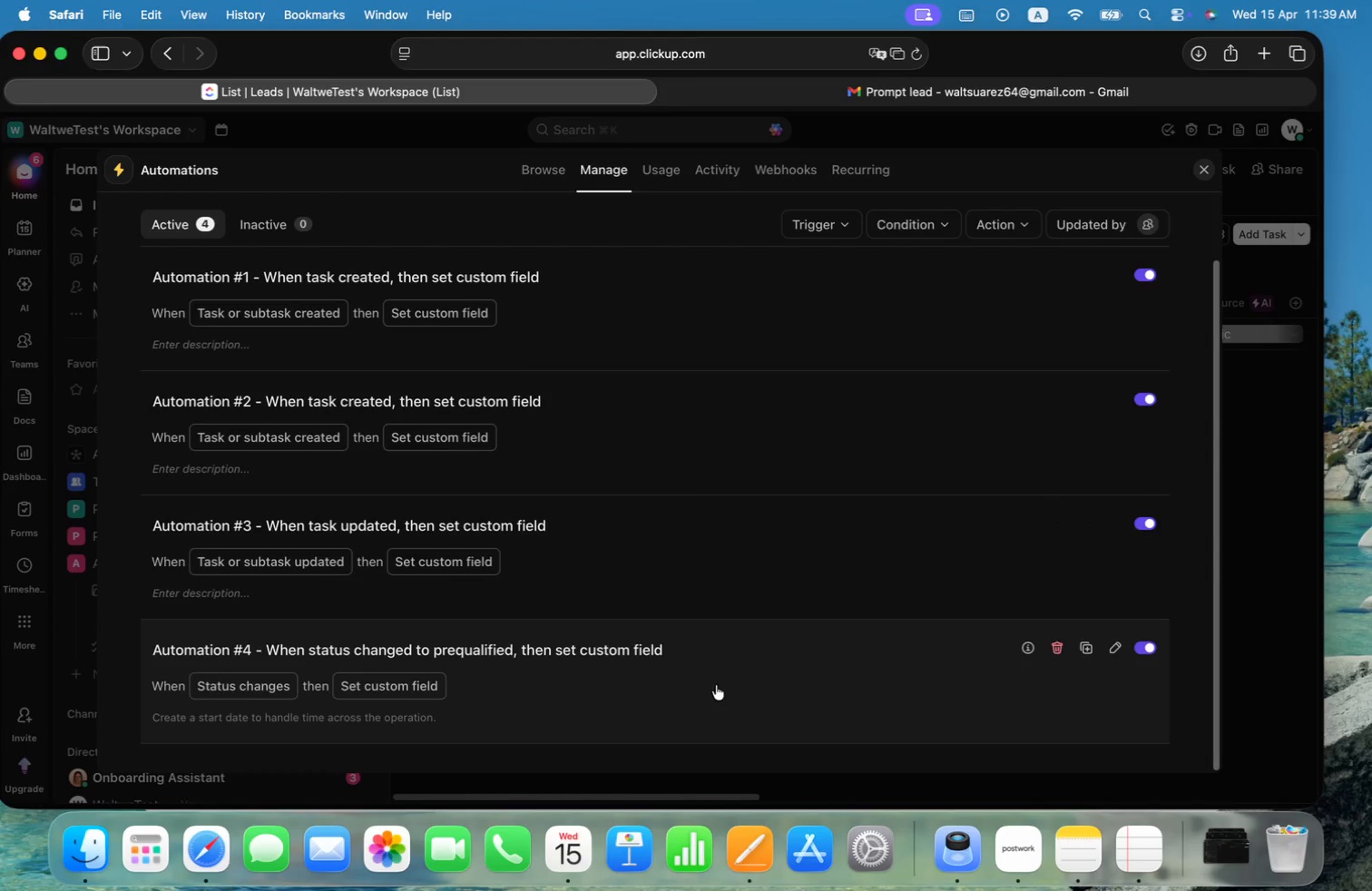 
left_click([251, 644])
 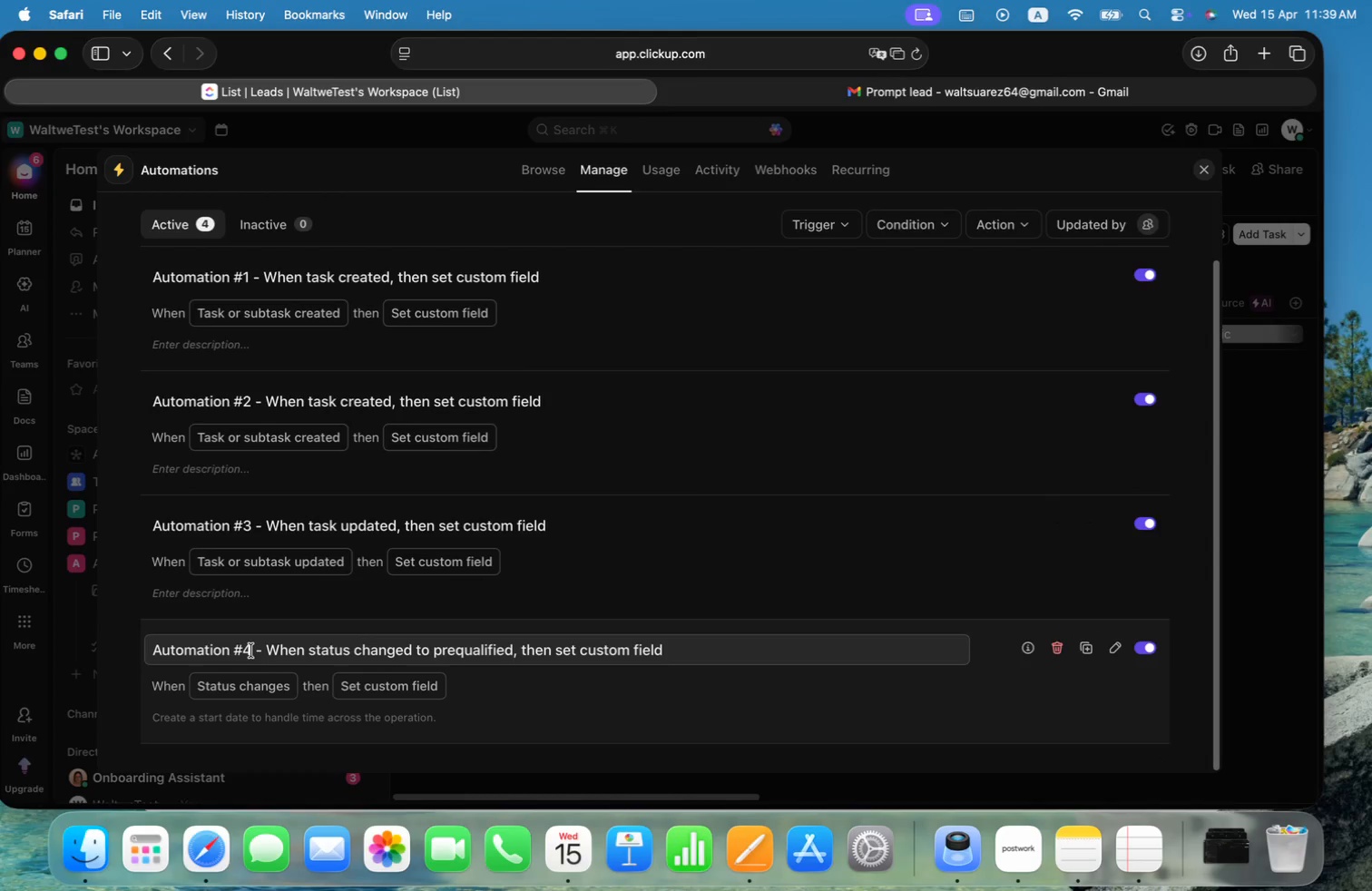 
left_click([251, 651])
 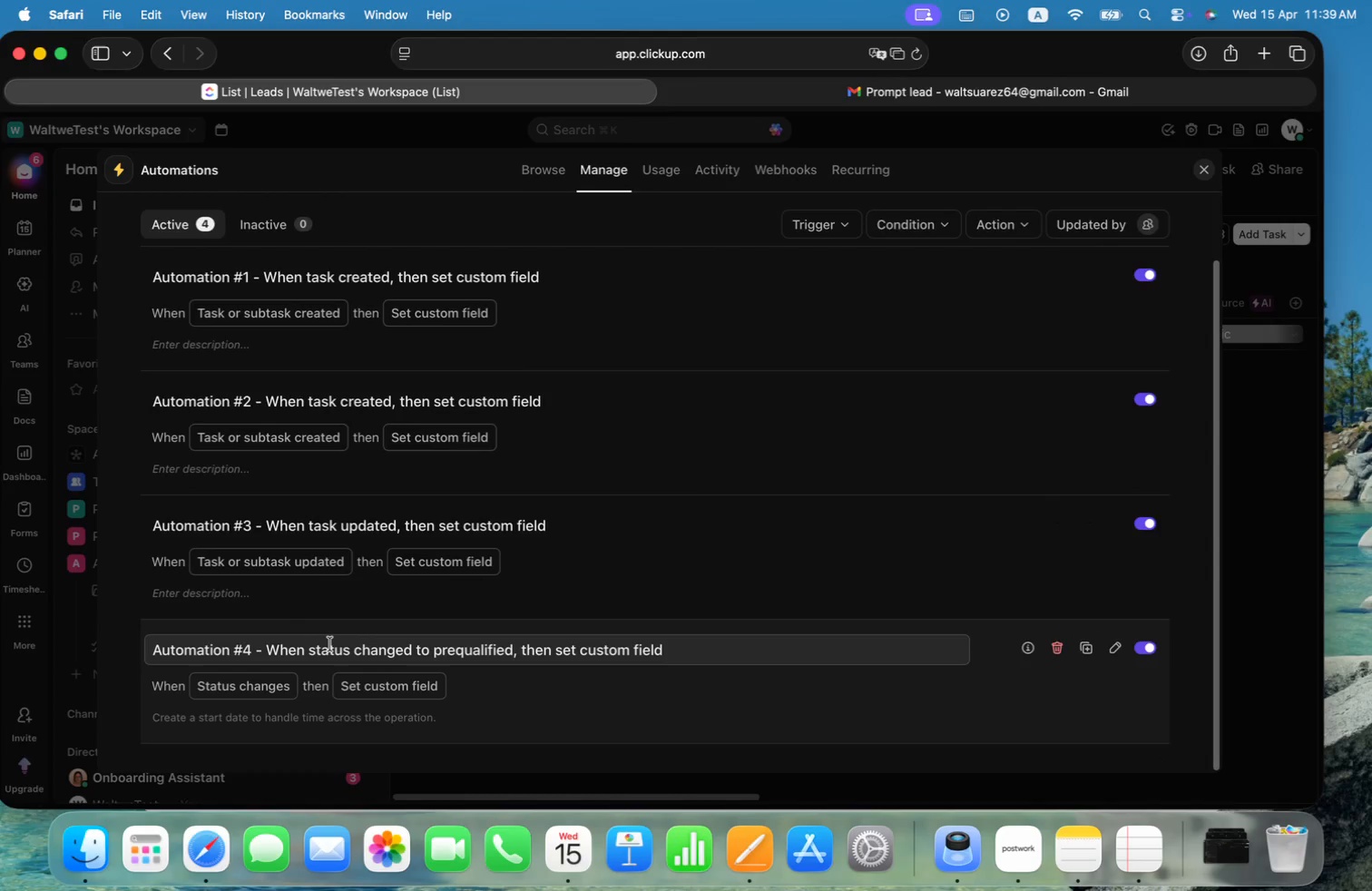 
key(Period)
 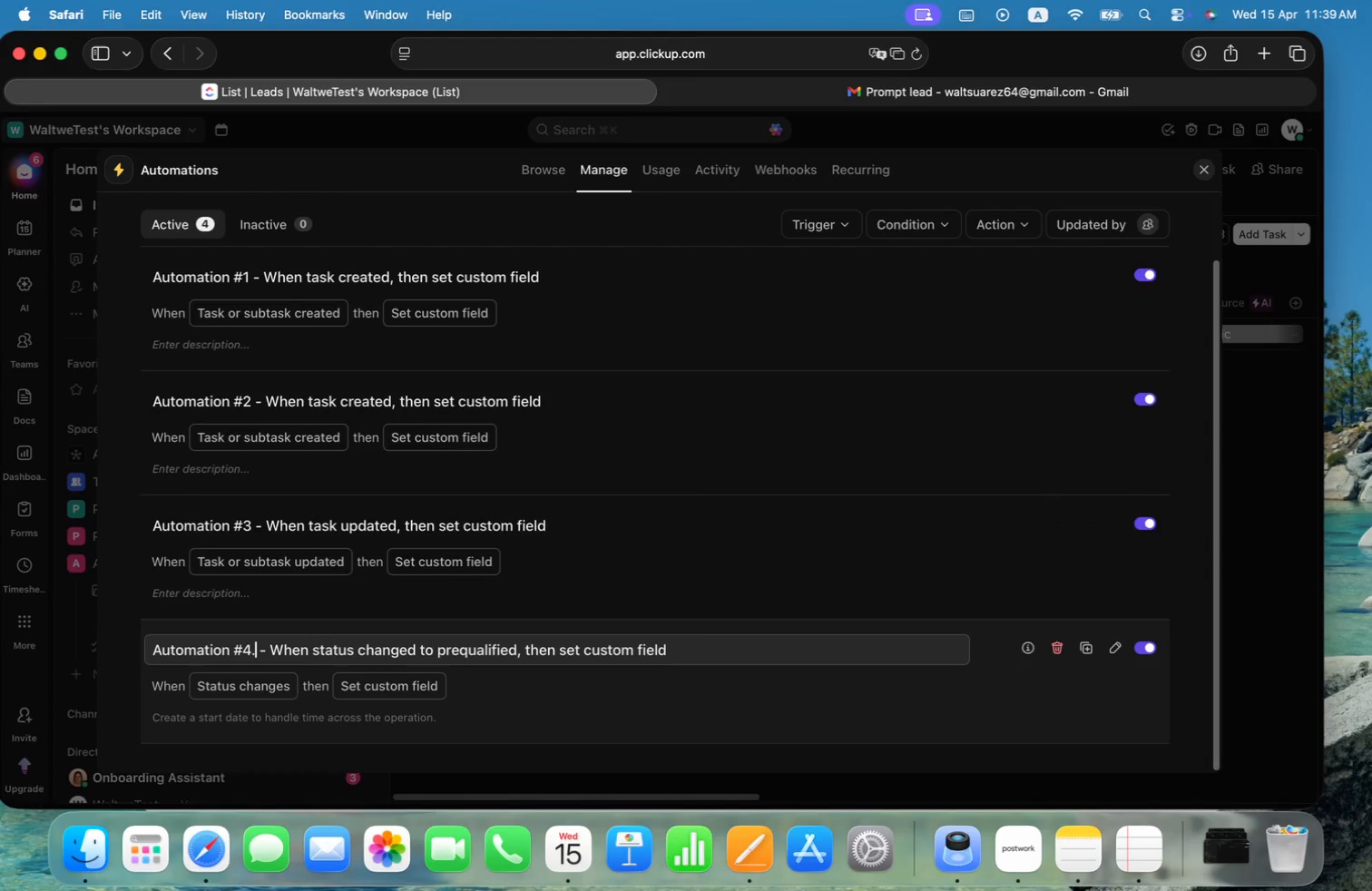 
key(1)
 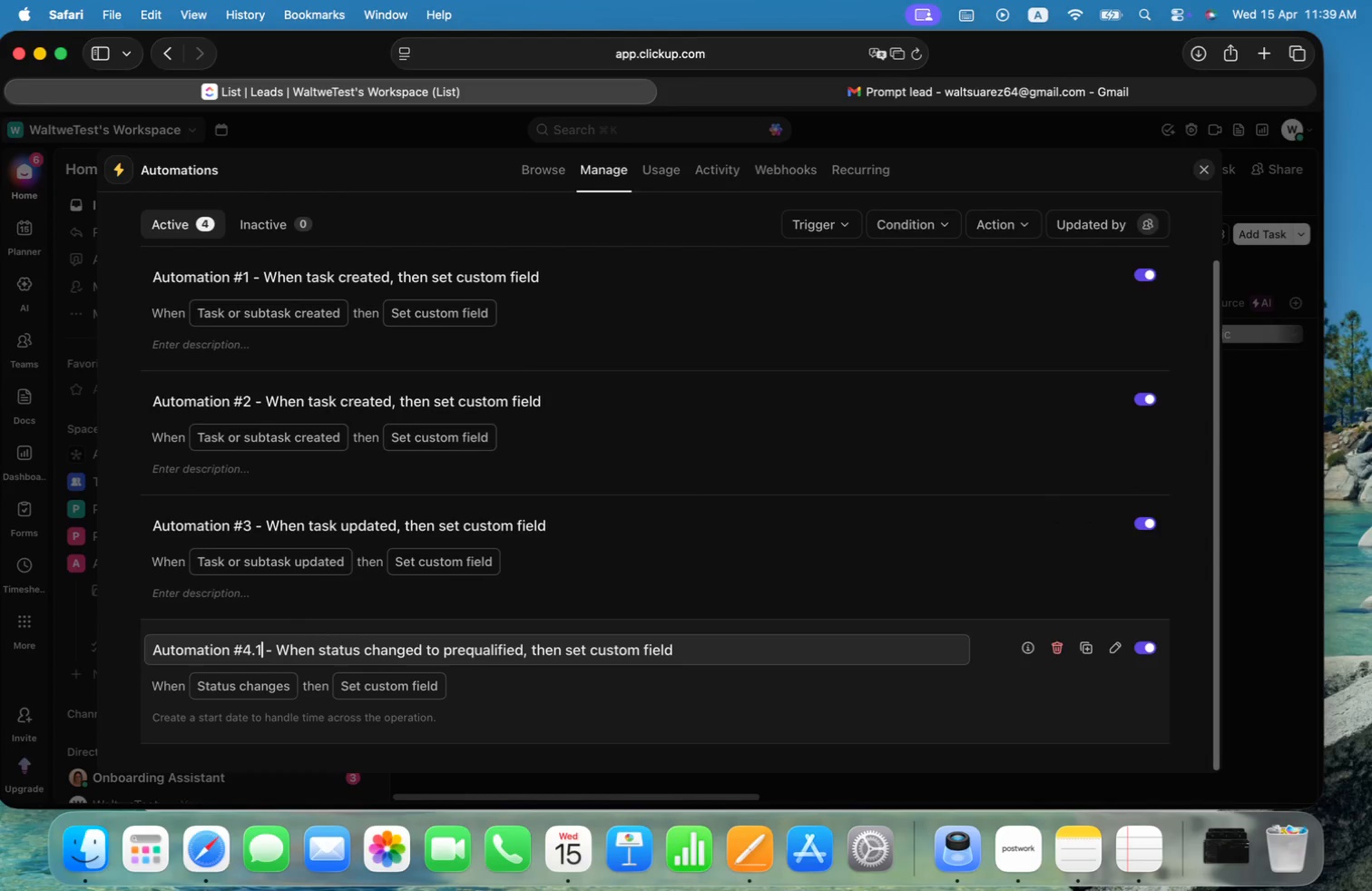 
key(Enter)
 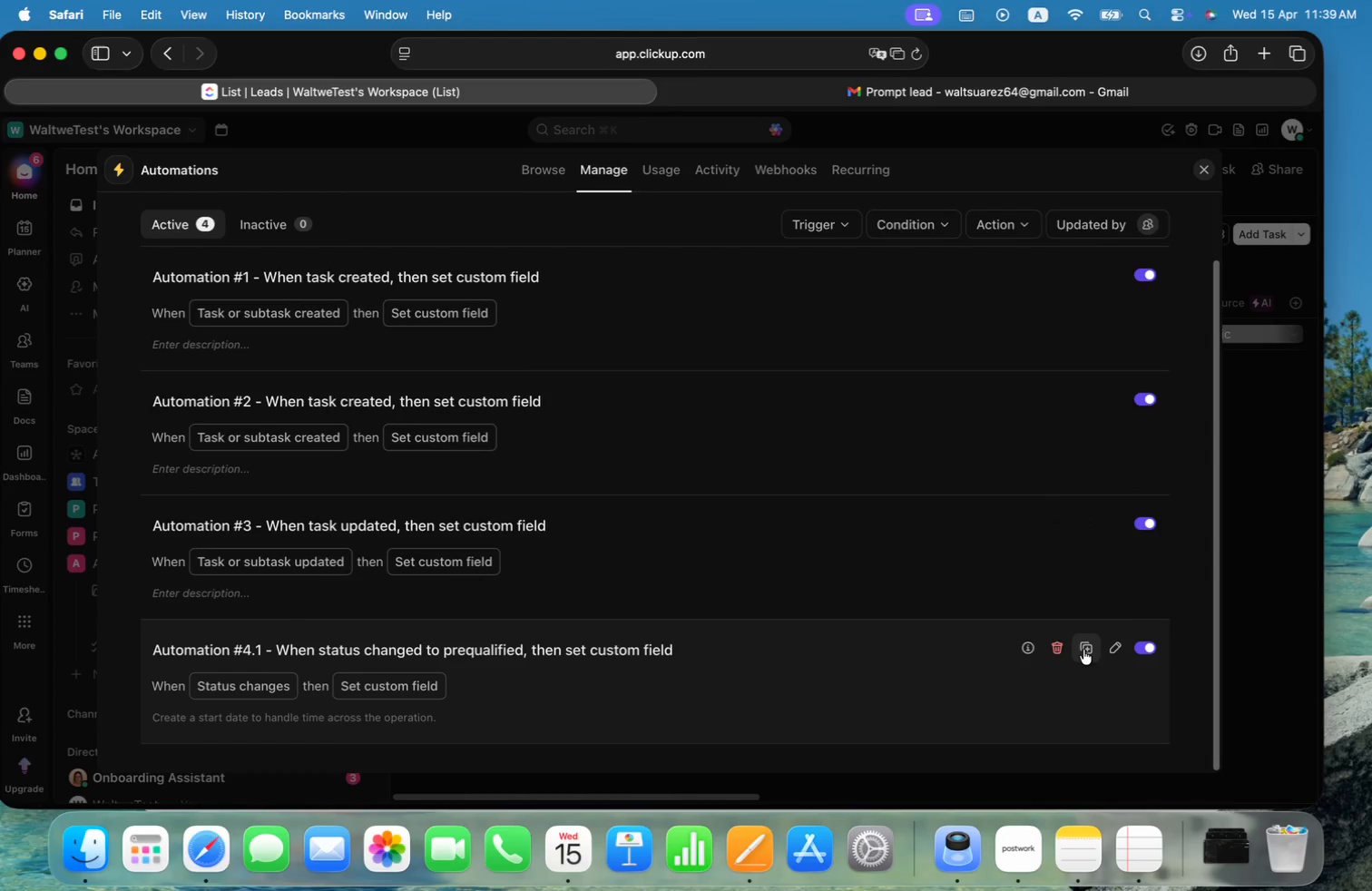 
left_click([1086, 651])
 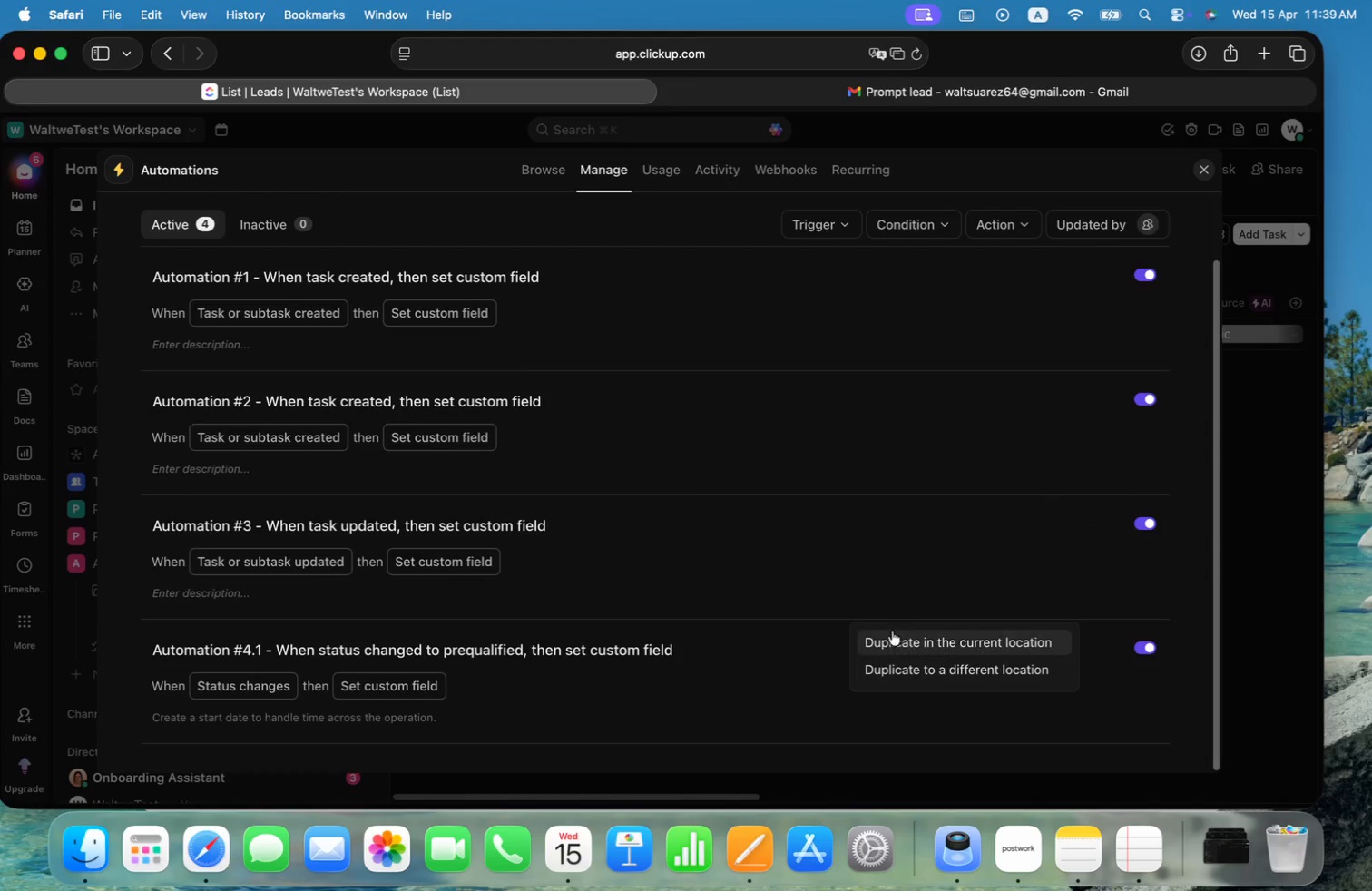 
scroll: coordinate [892, 631], scroll_direction: down, amount: 10.0
 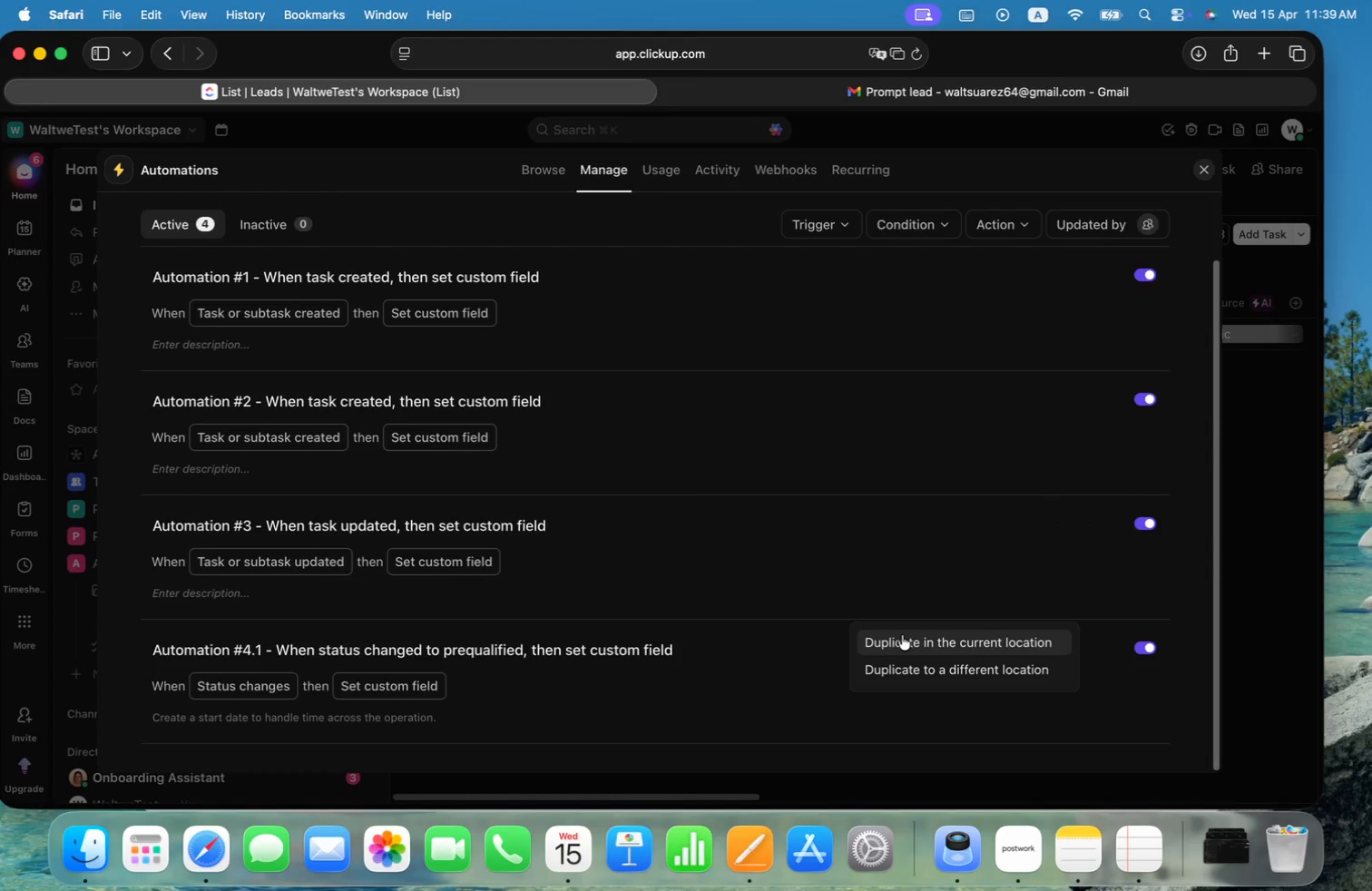 
left_click([902, 639])
 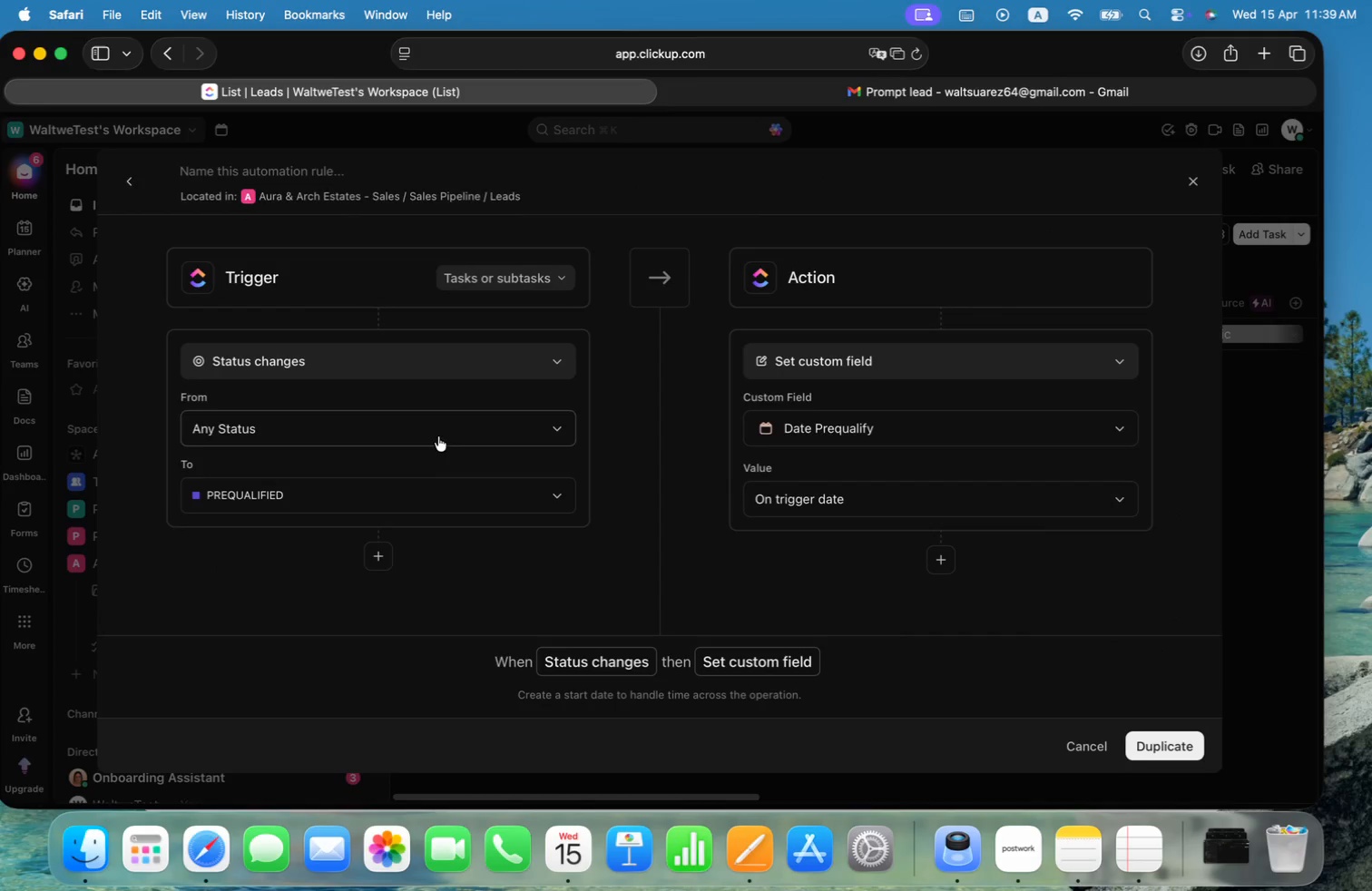 
left_click([426, 494])
 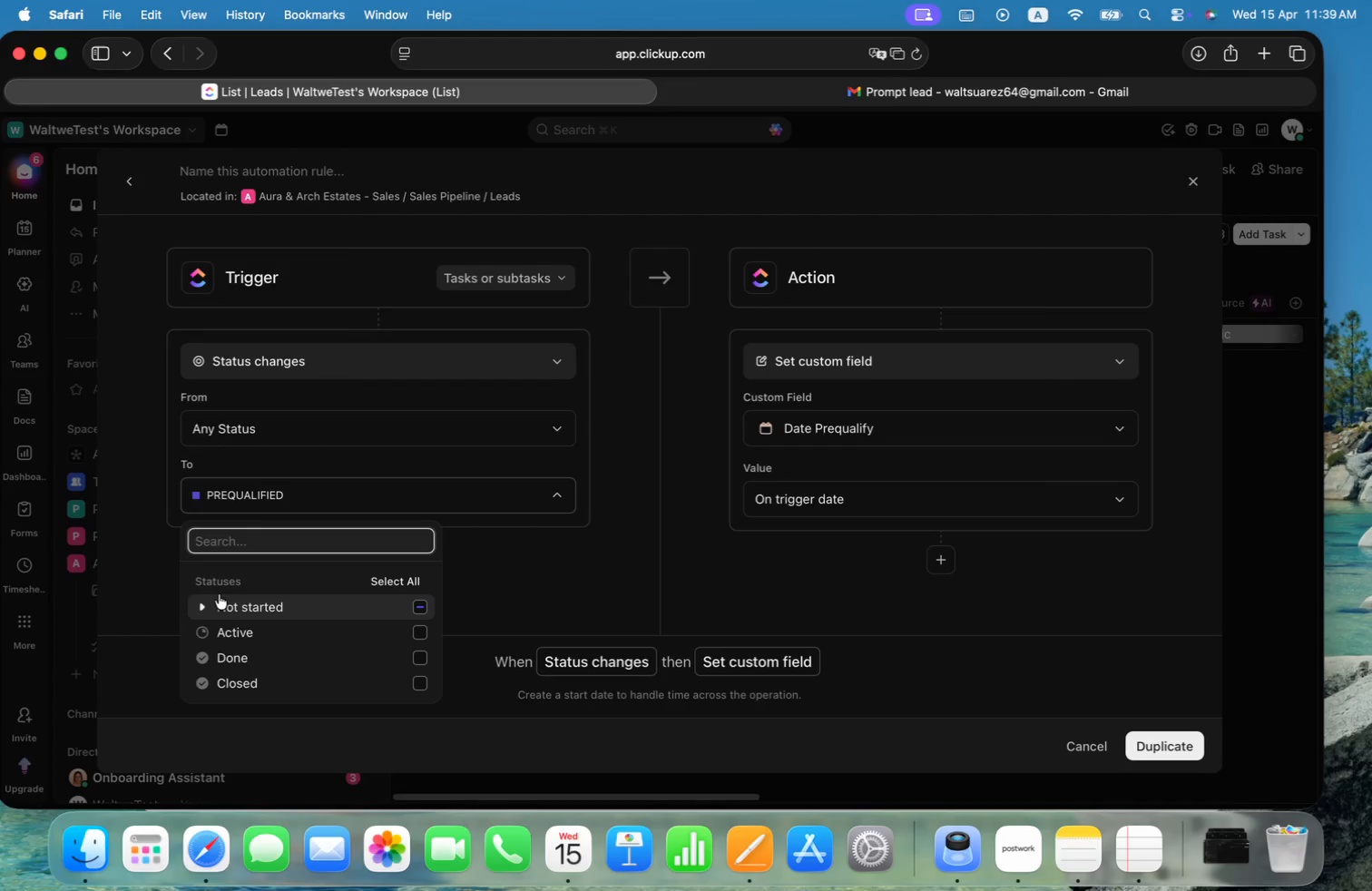 
left_click([201, 602])
 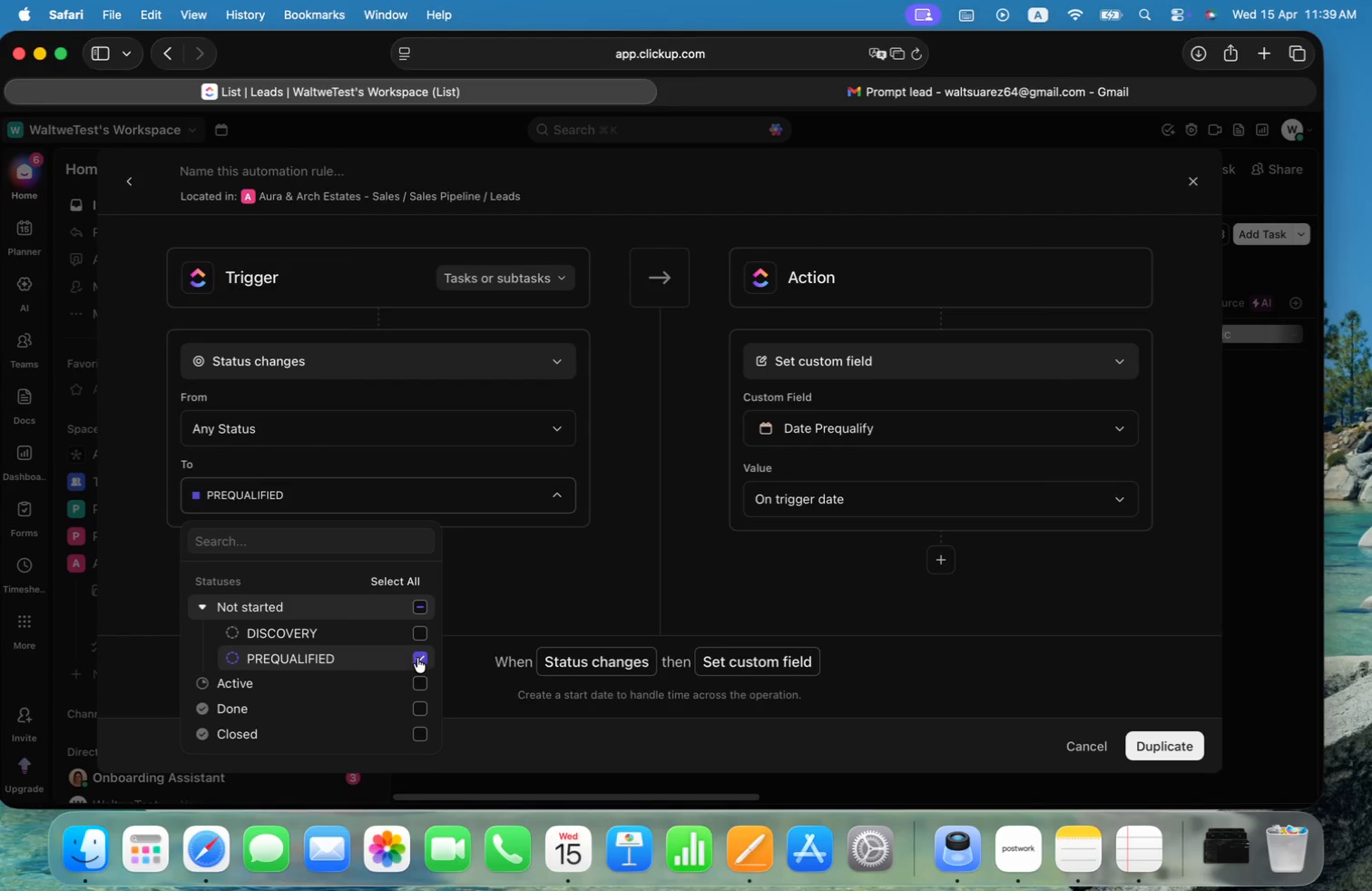 
left_click([417, 658])
 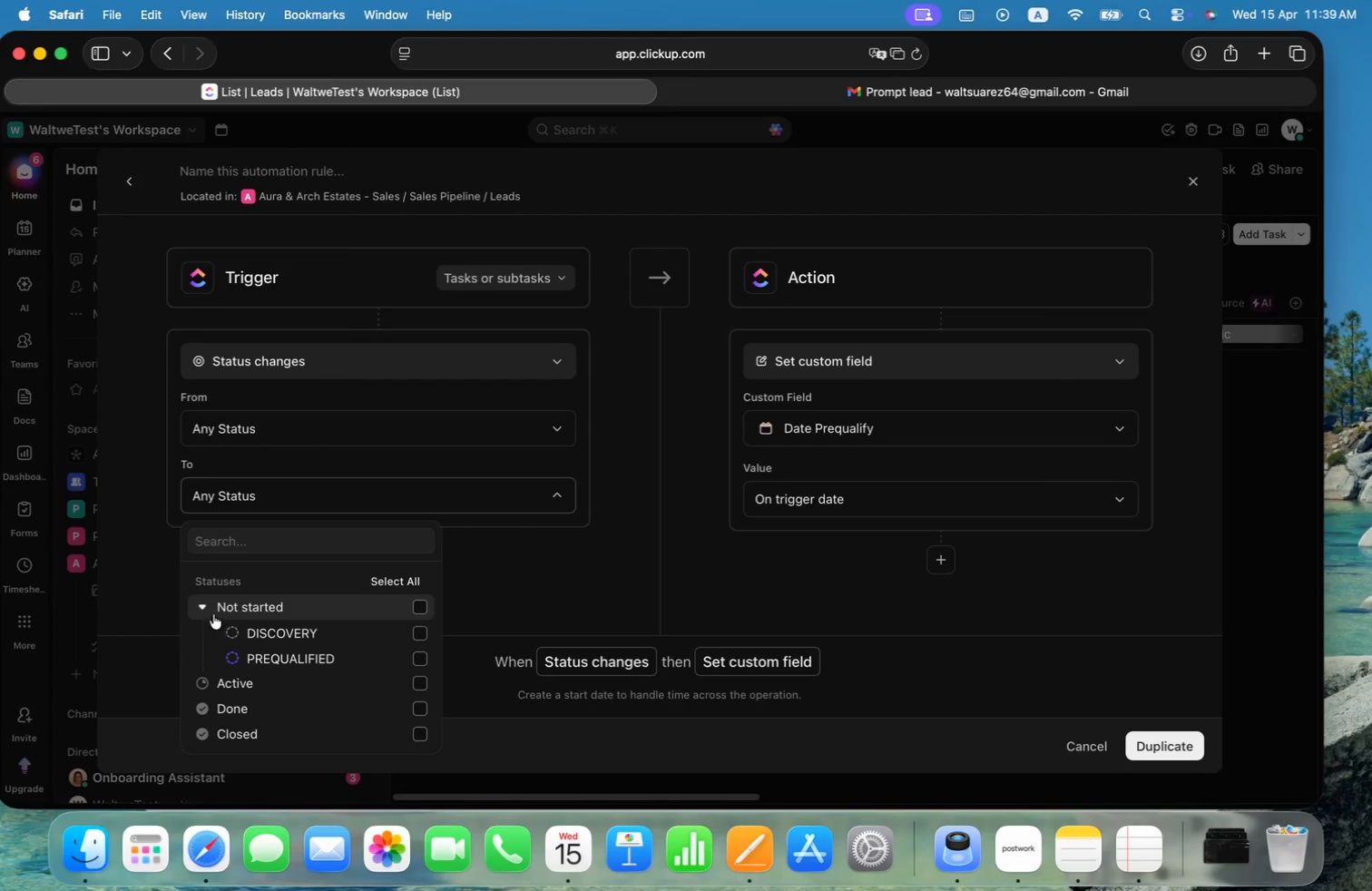 
left_click([207, 606])
 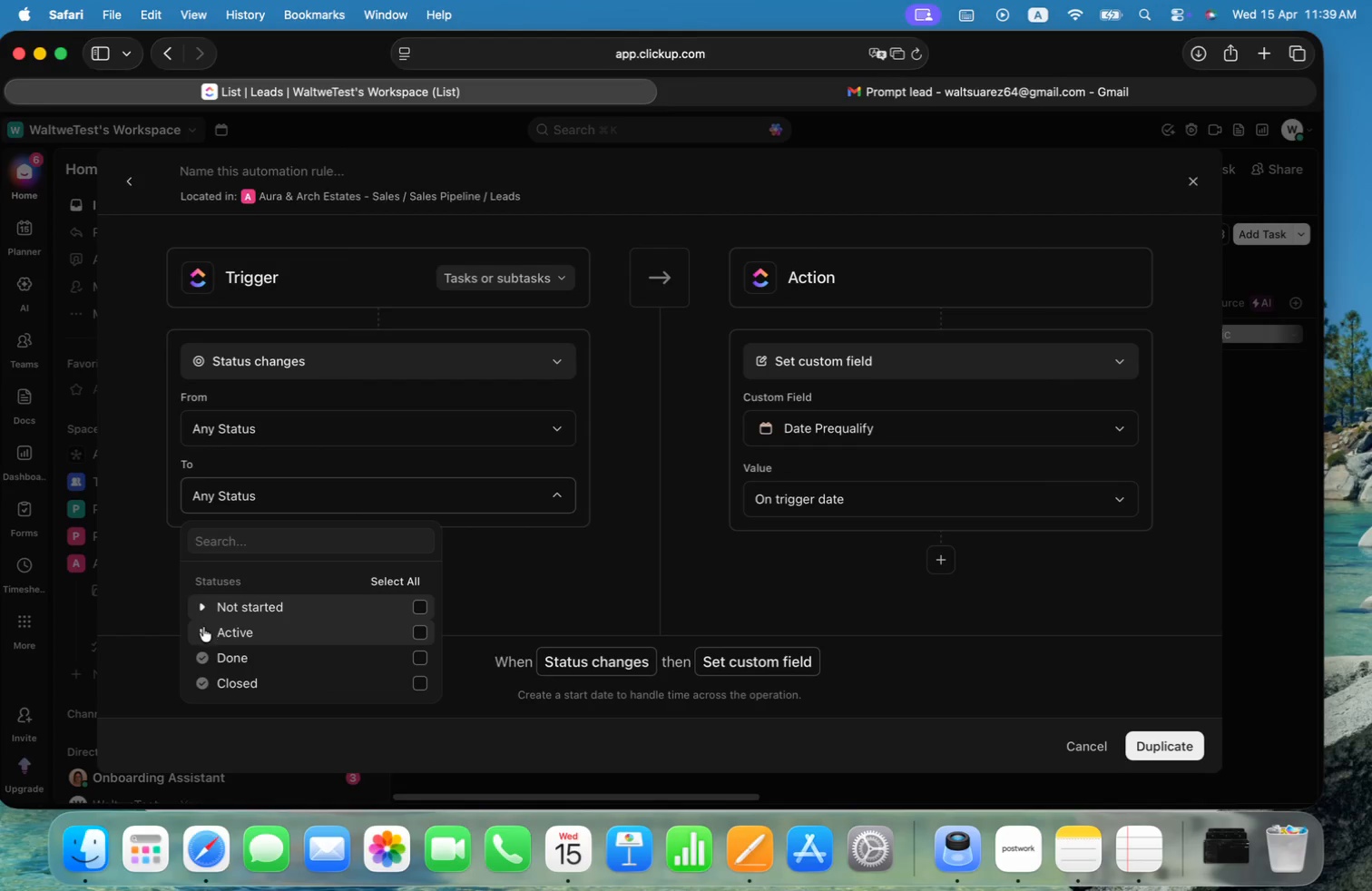 
left_click([206, 633])
 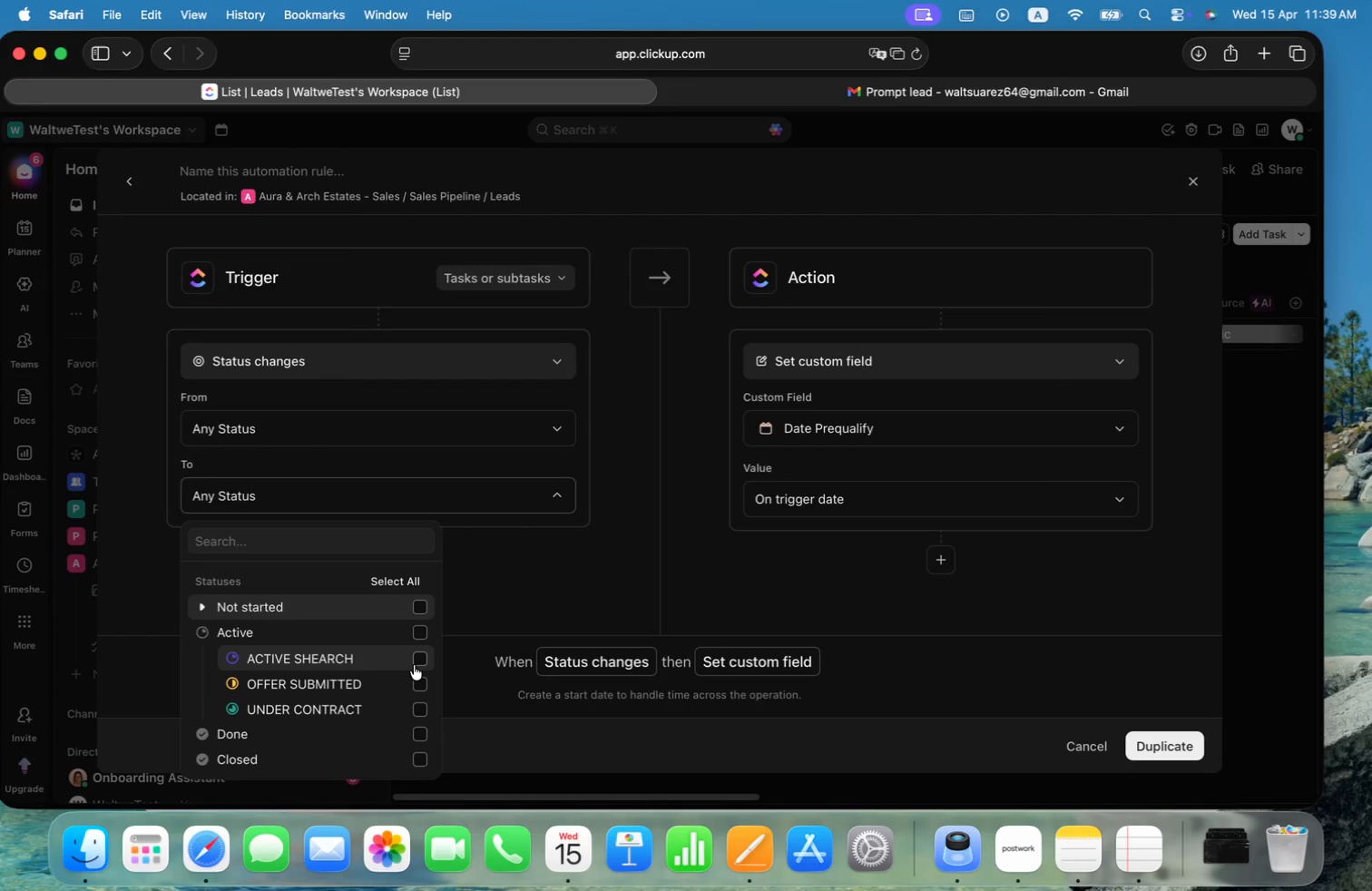 
left_click([419, 661])
 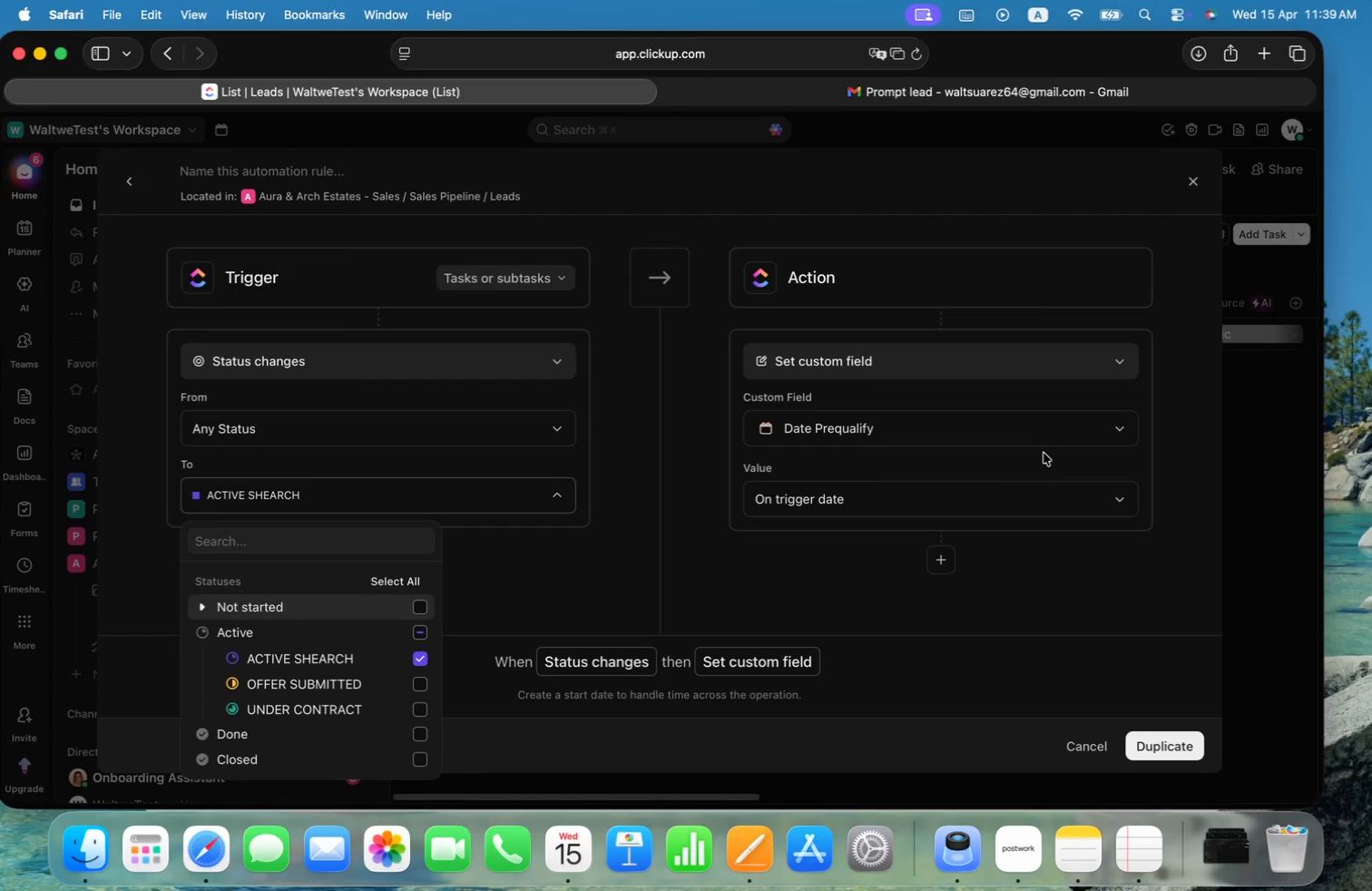 
double_click([1050, 435])
 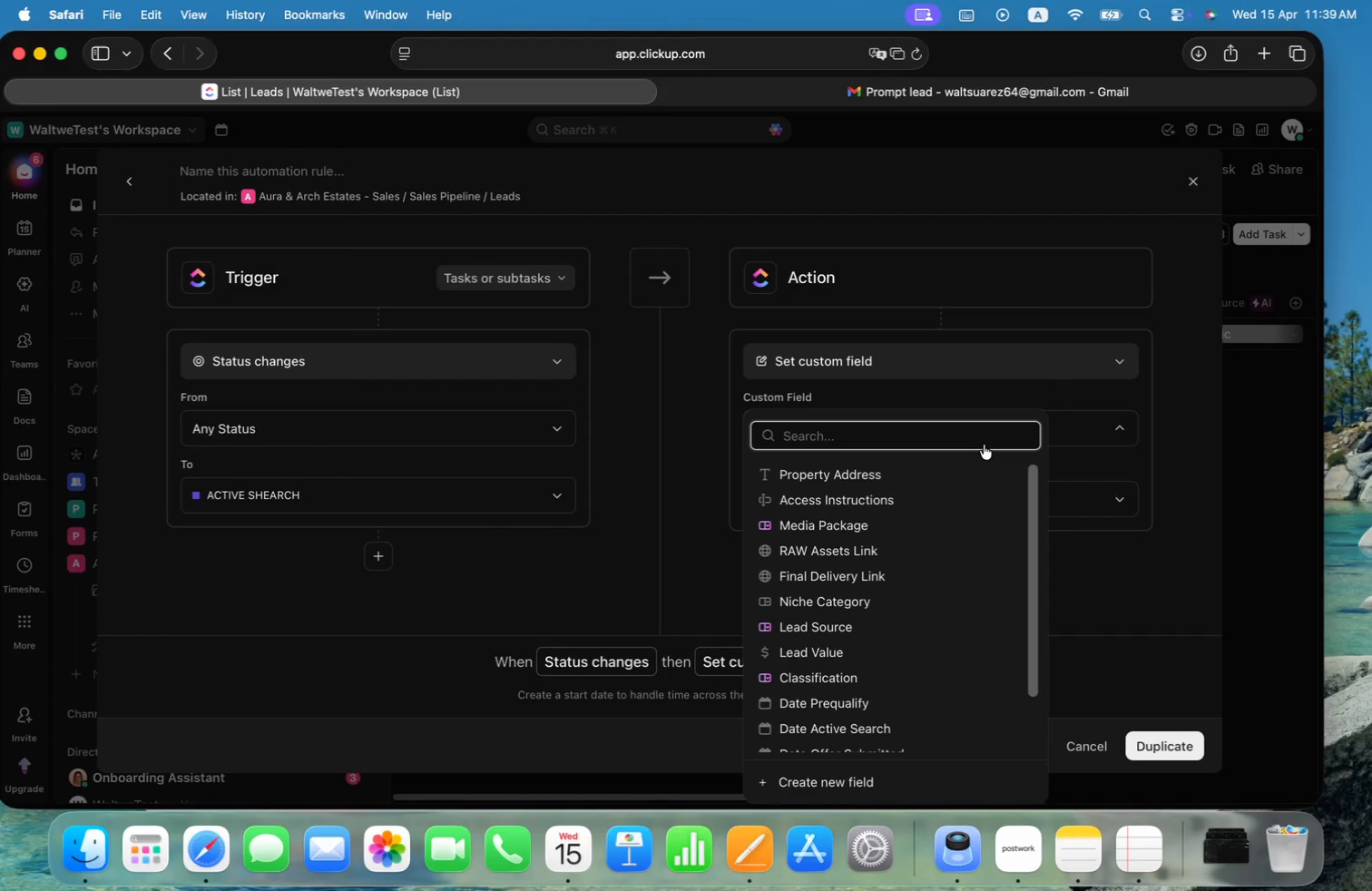 
type(date)
 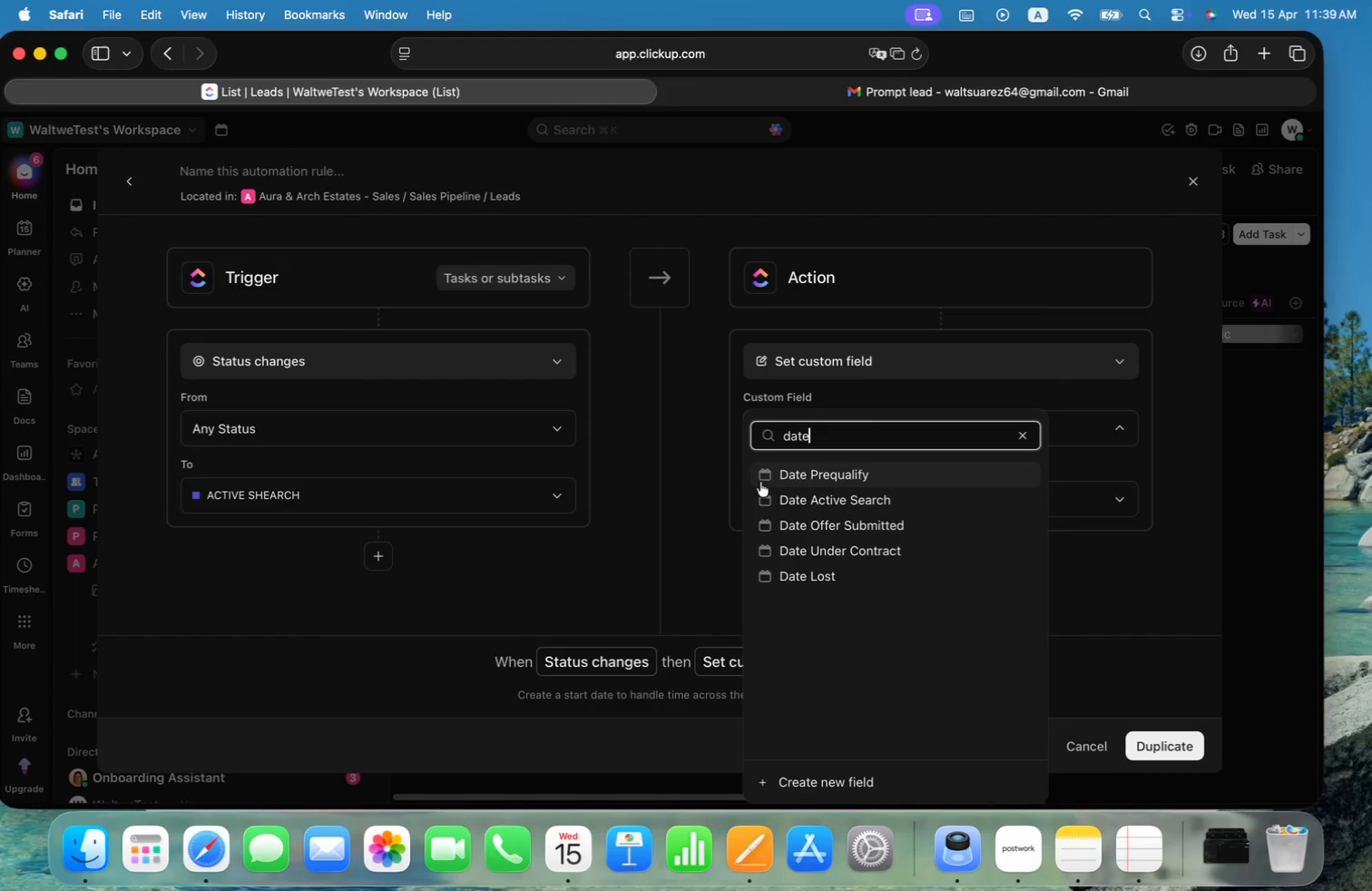 
left_click([818, 497])
 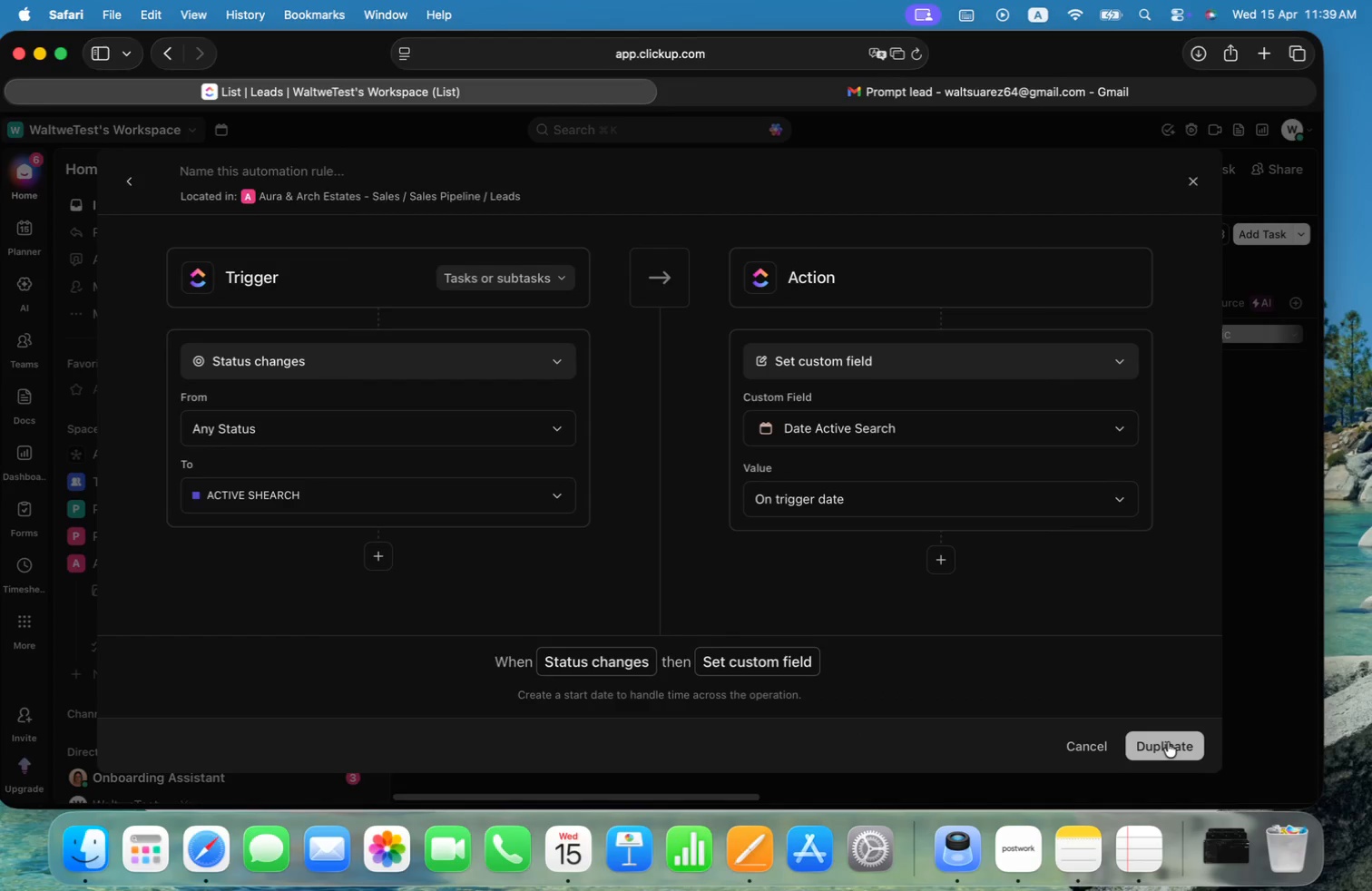 
left_click([1168, 742])
 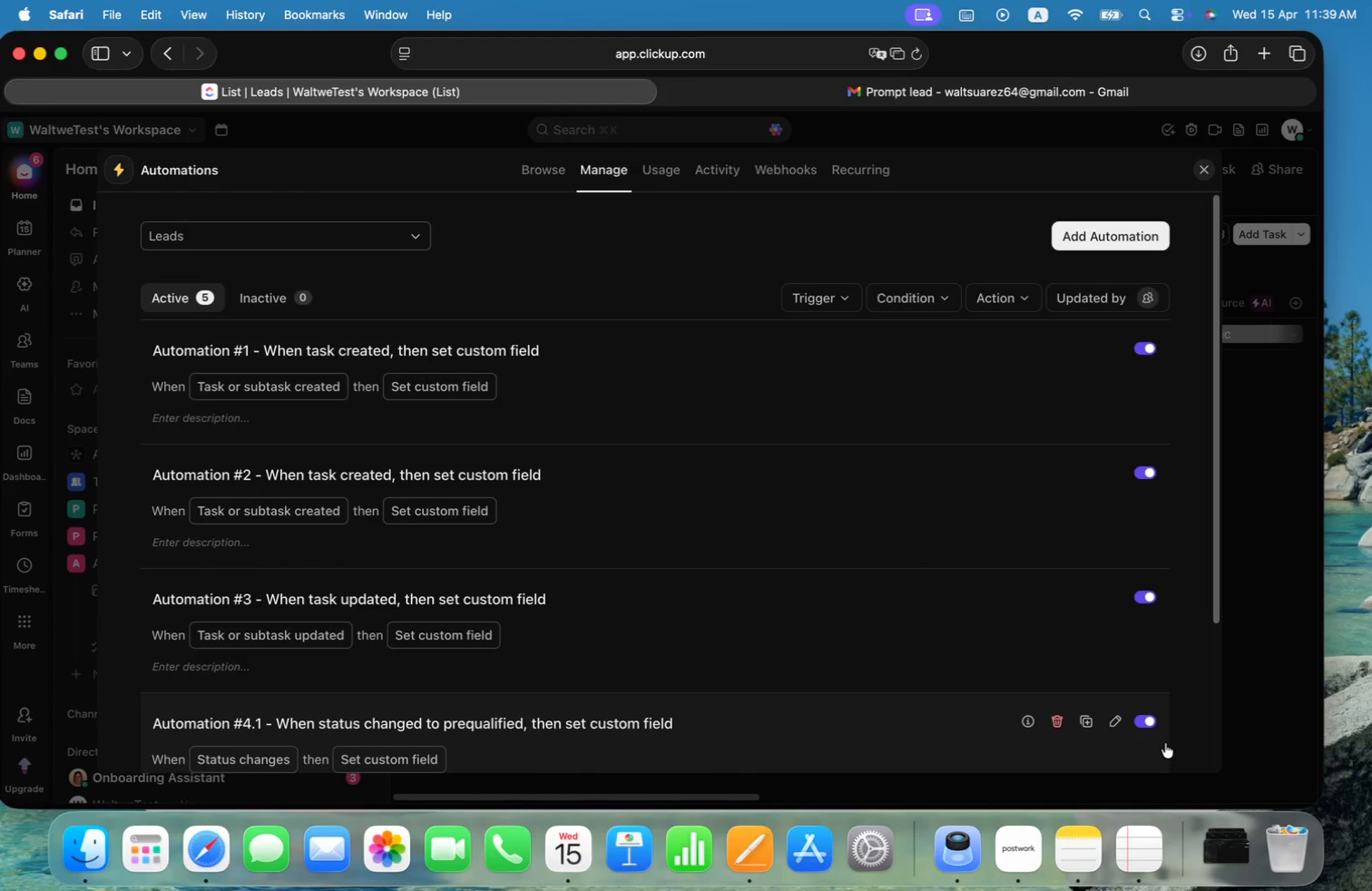 
scroll: coordinate [757, 607], scroll_direction: down, amount: 8.0
 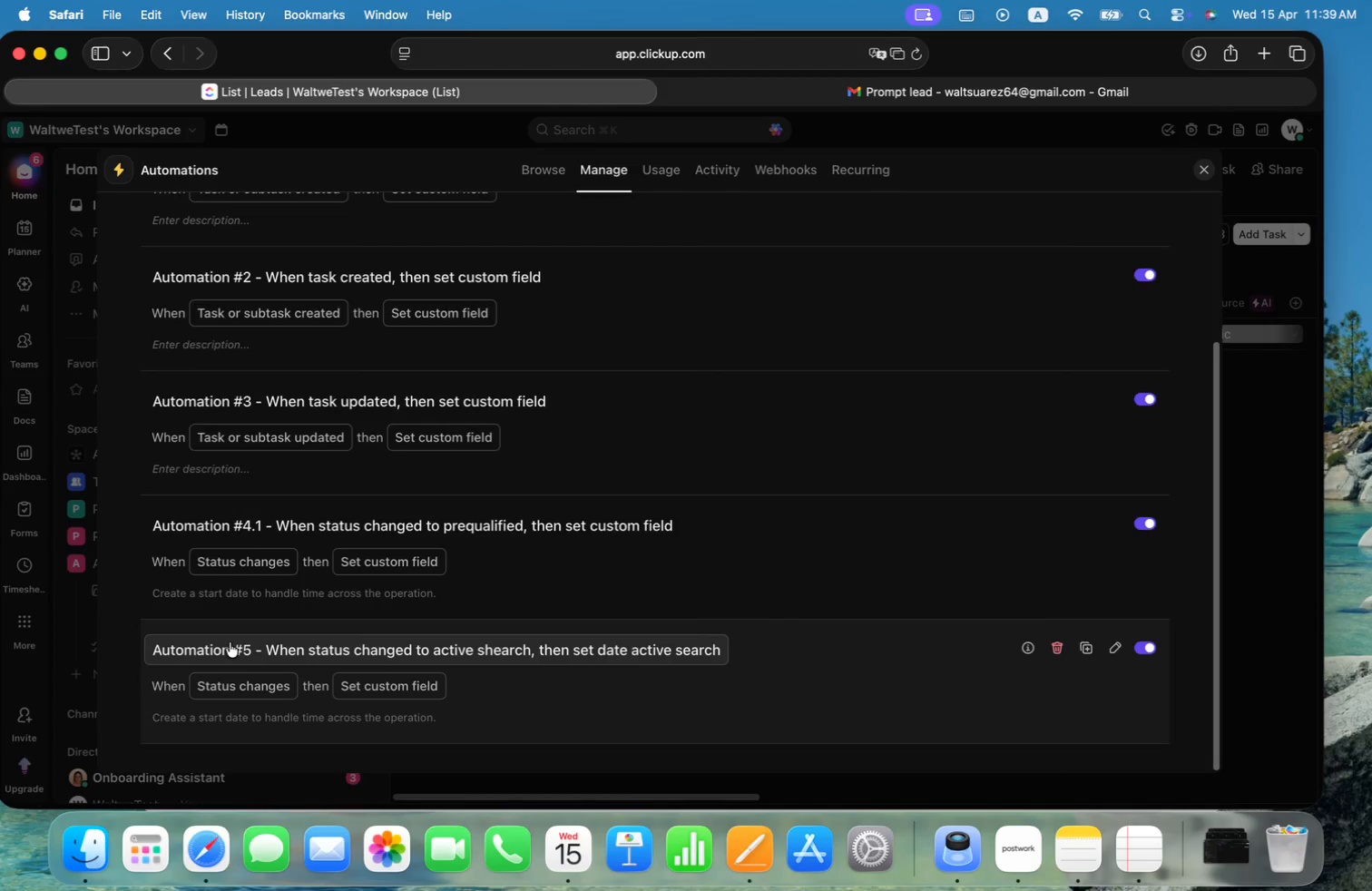 
left_click([248, 644])
 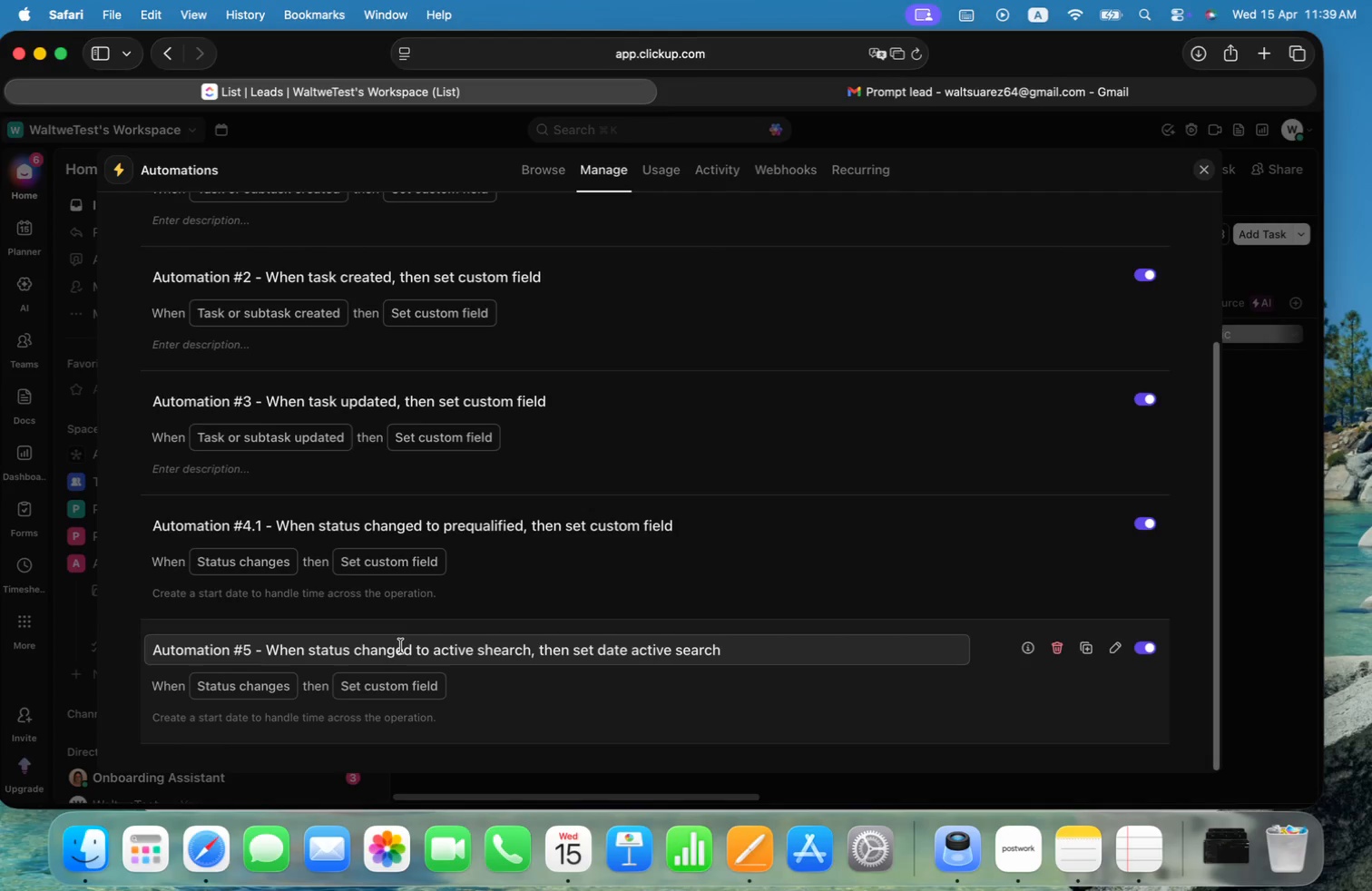 
key(Backspace)
 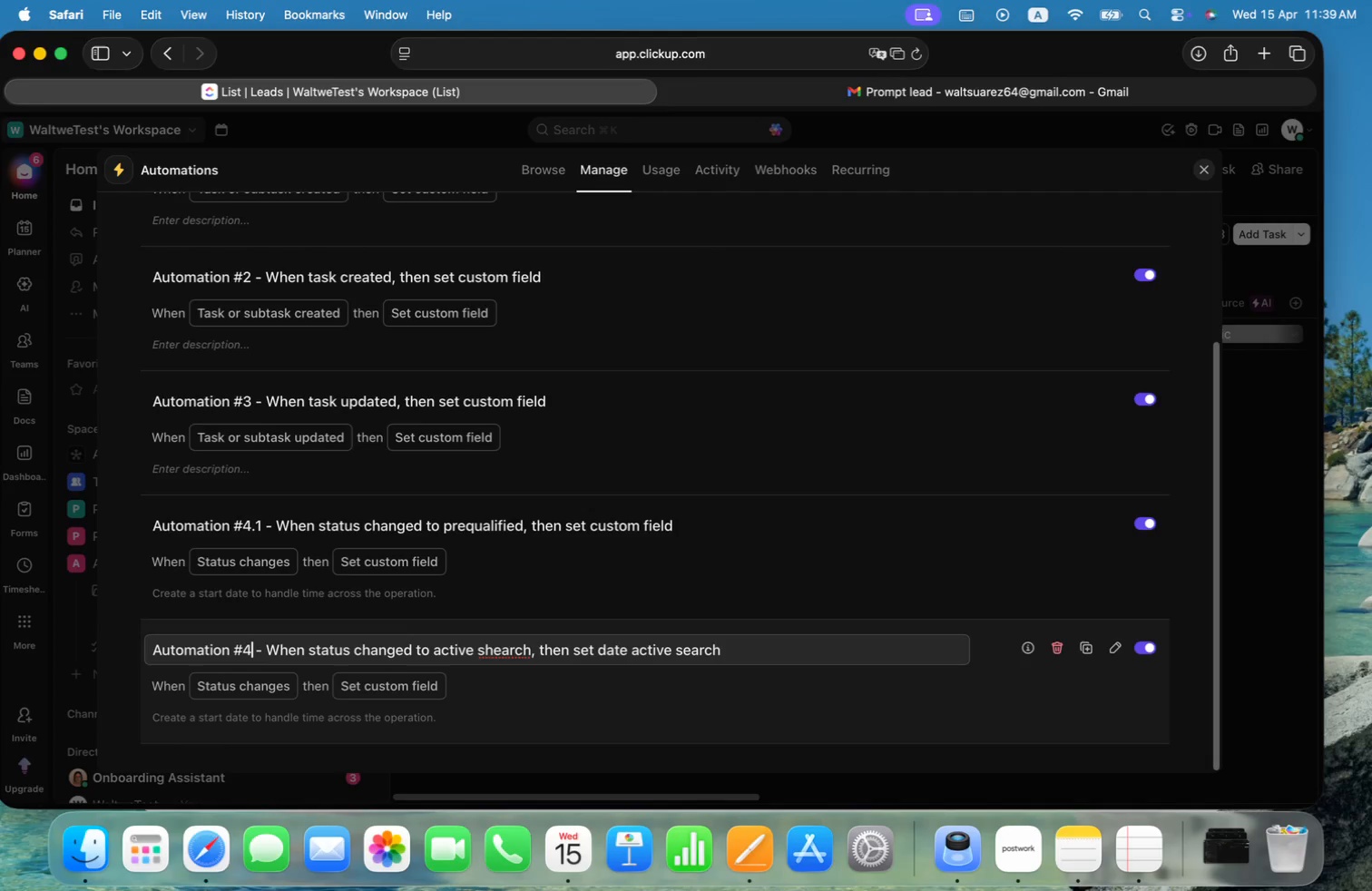 
key(4)
 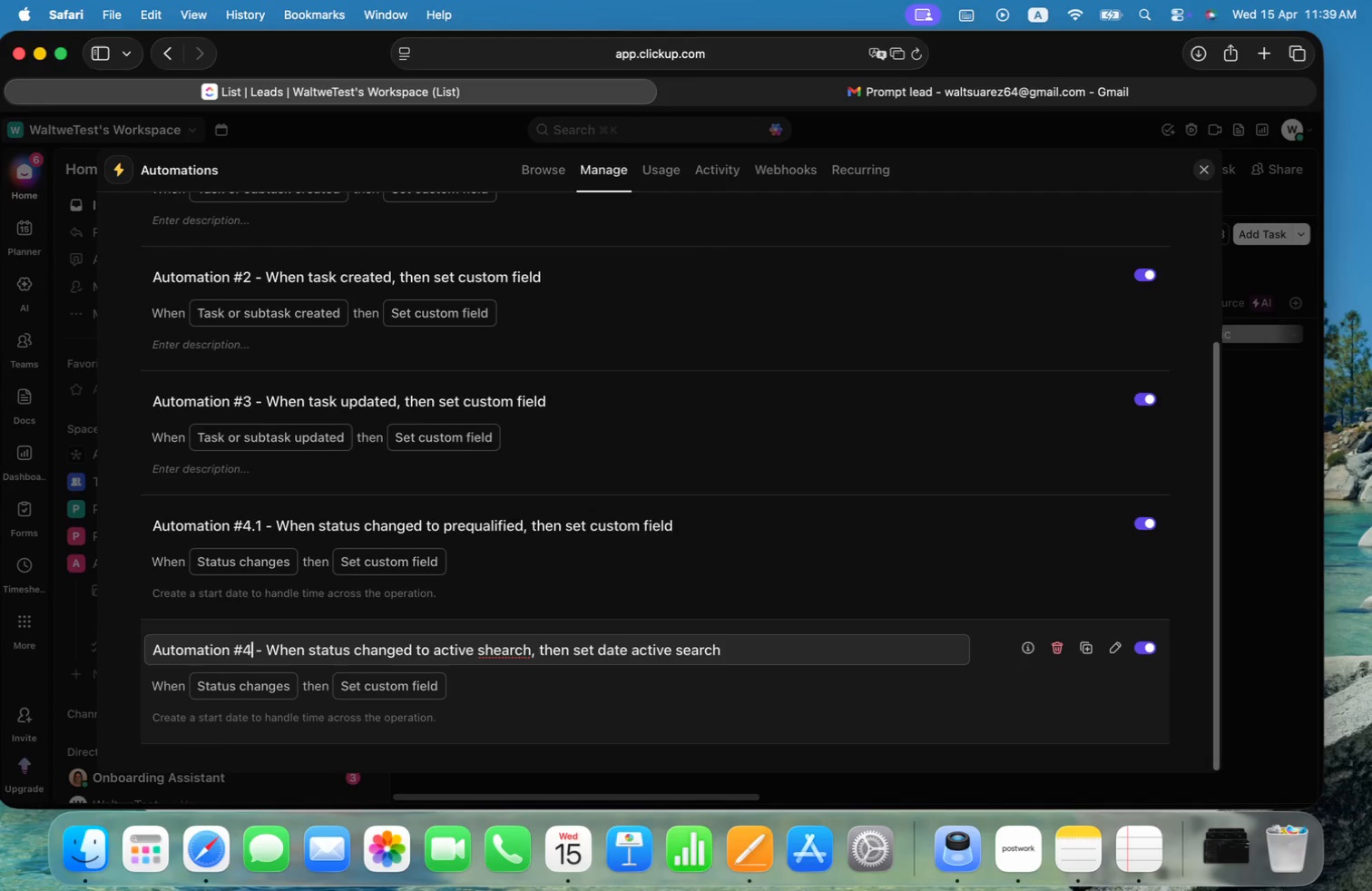 
key(Period)
 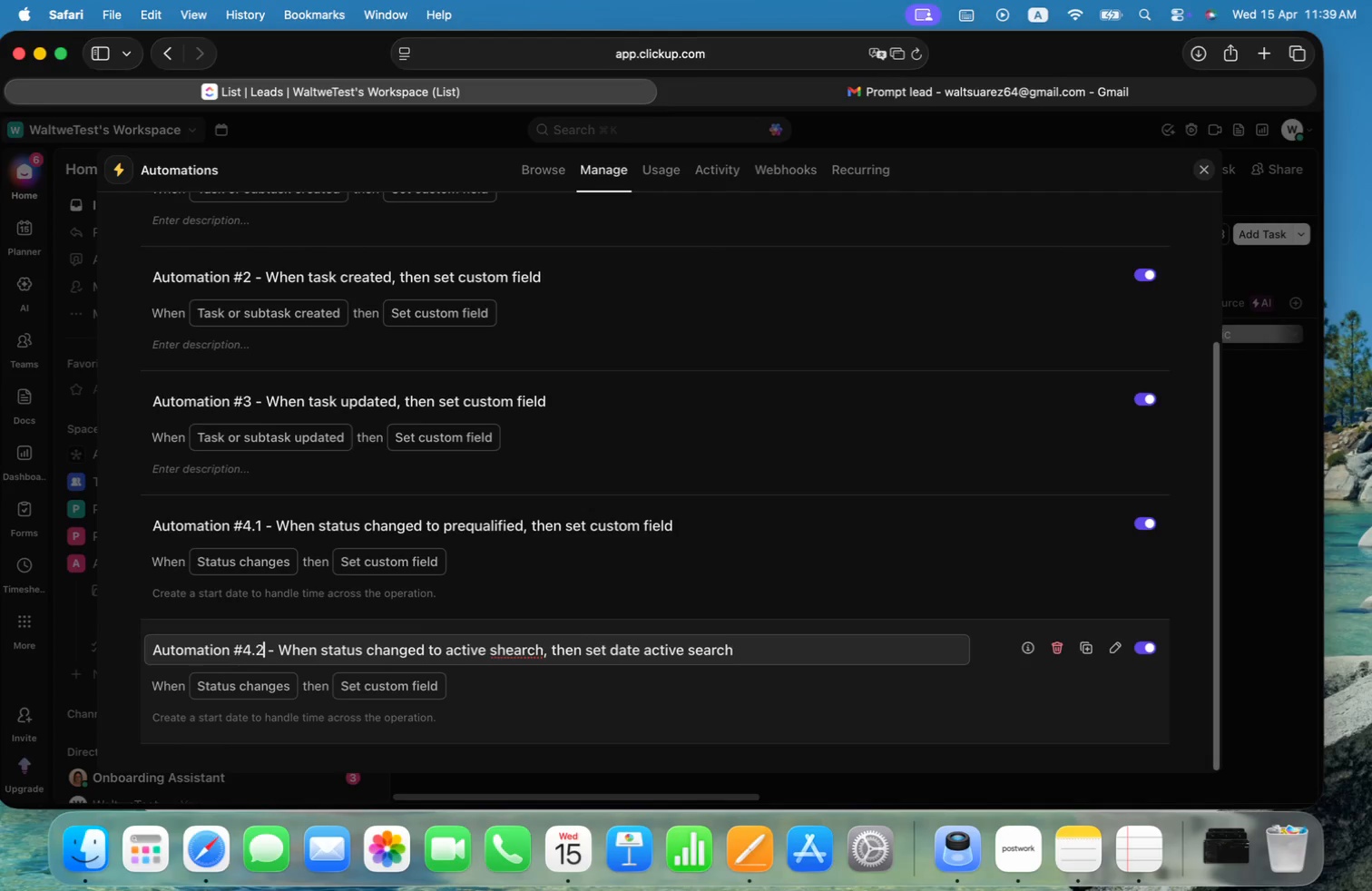 
key(2)
 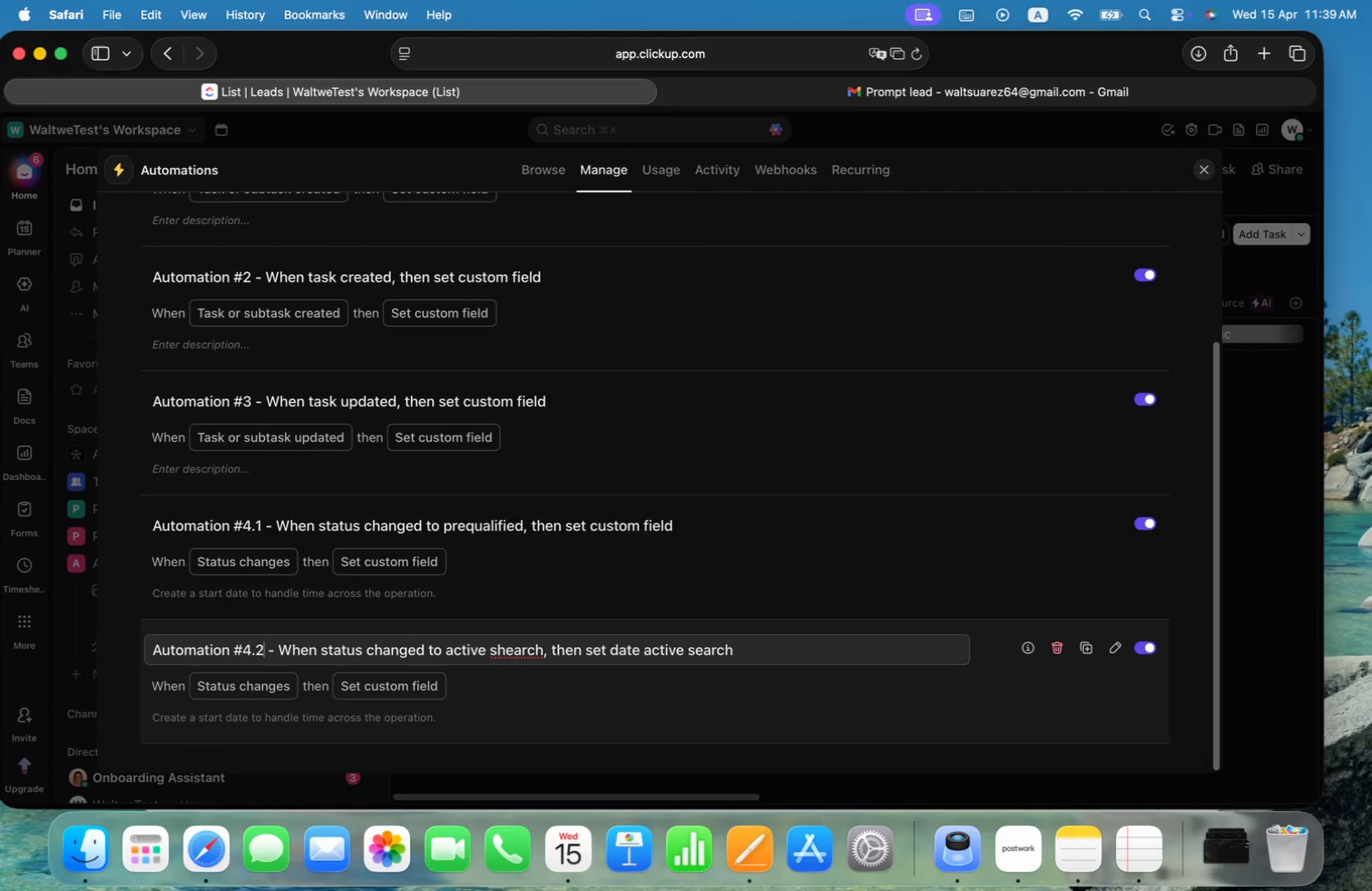 
key(Enter)
 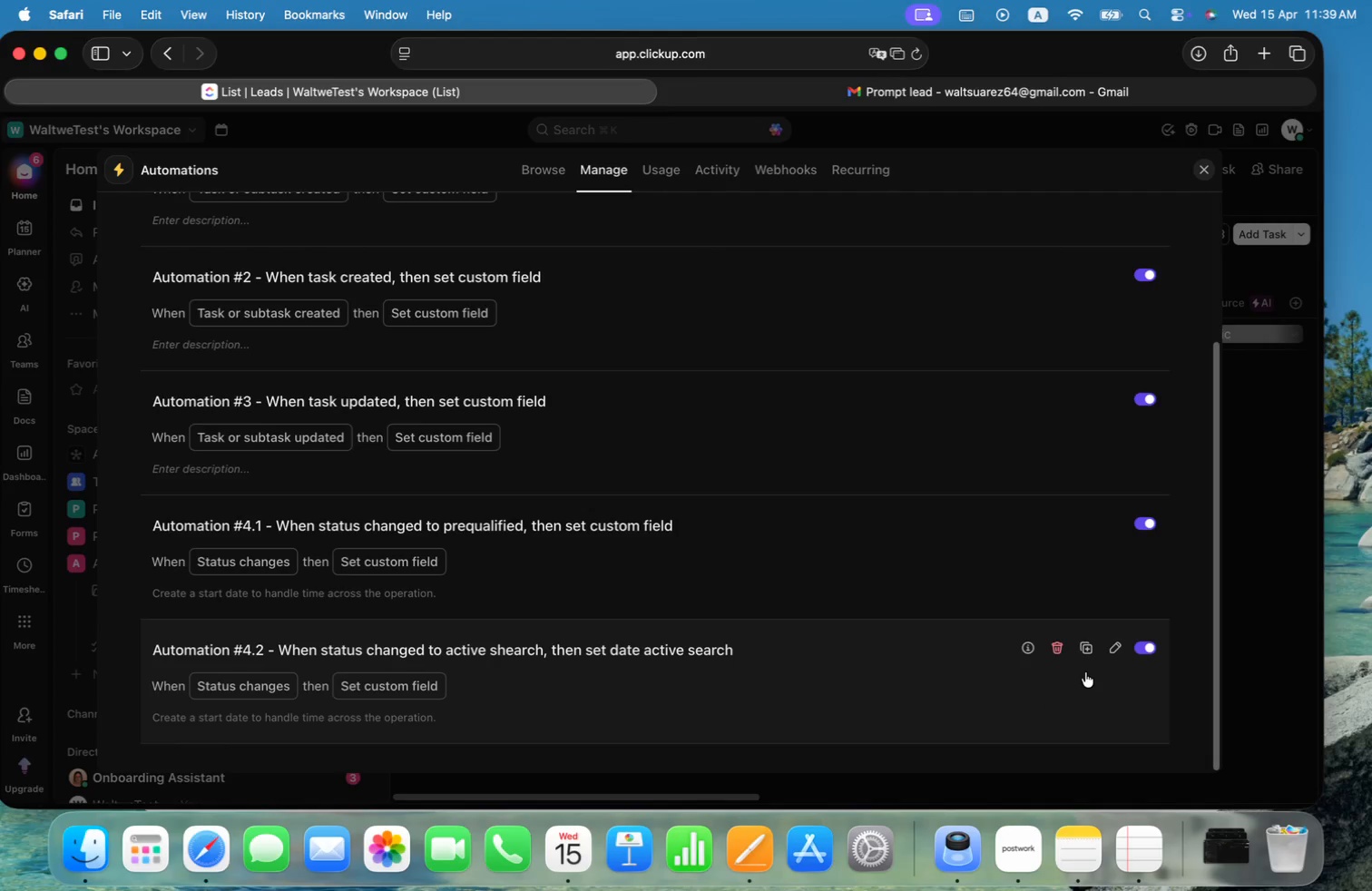 
left_click([1091, 644])
 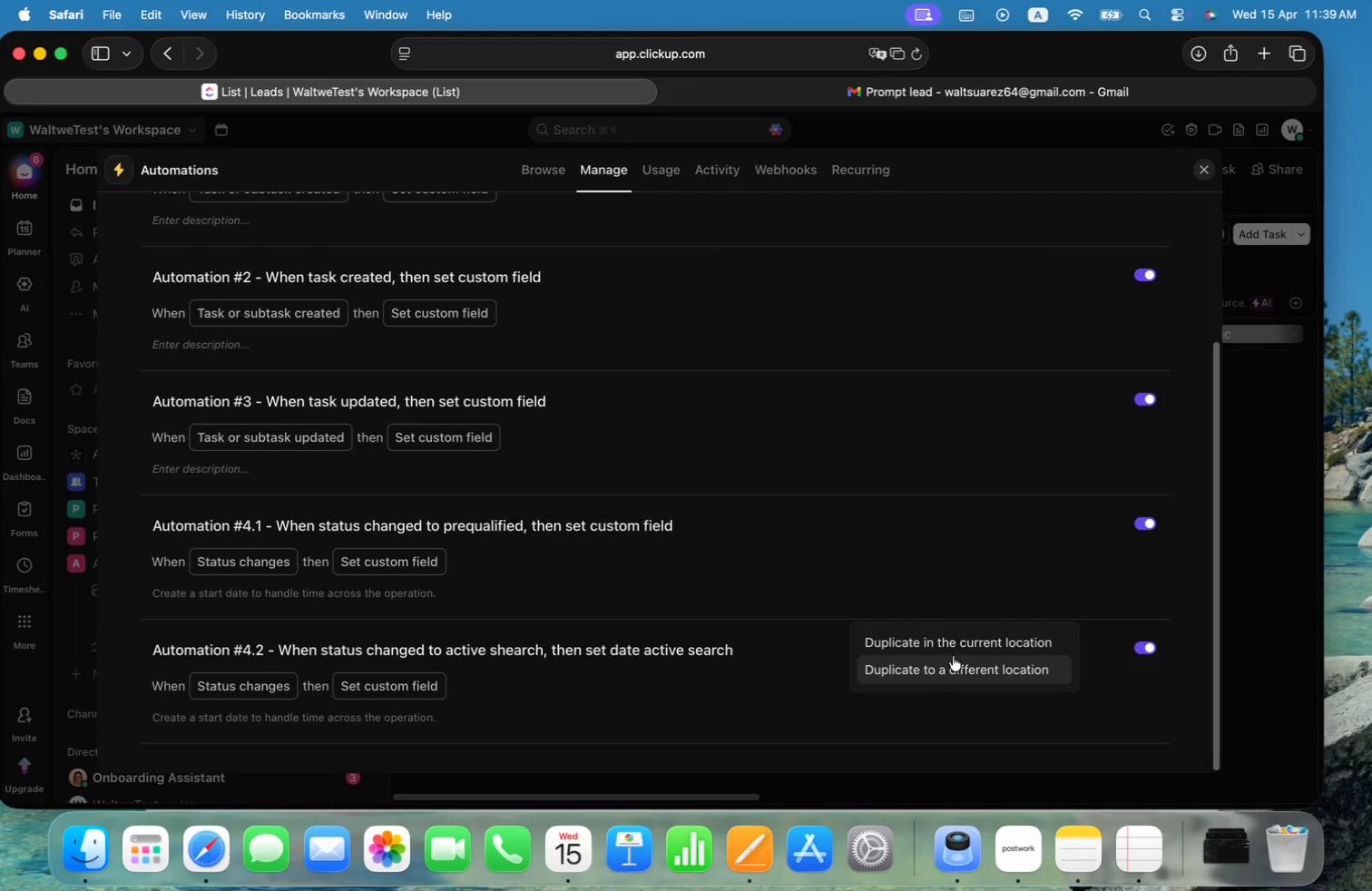 
left_click([965, 645])
 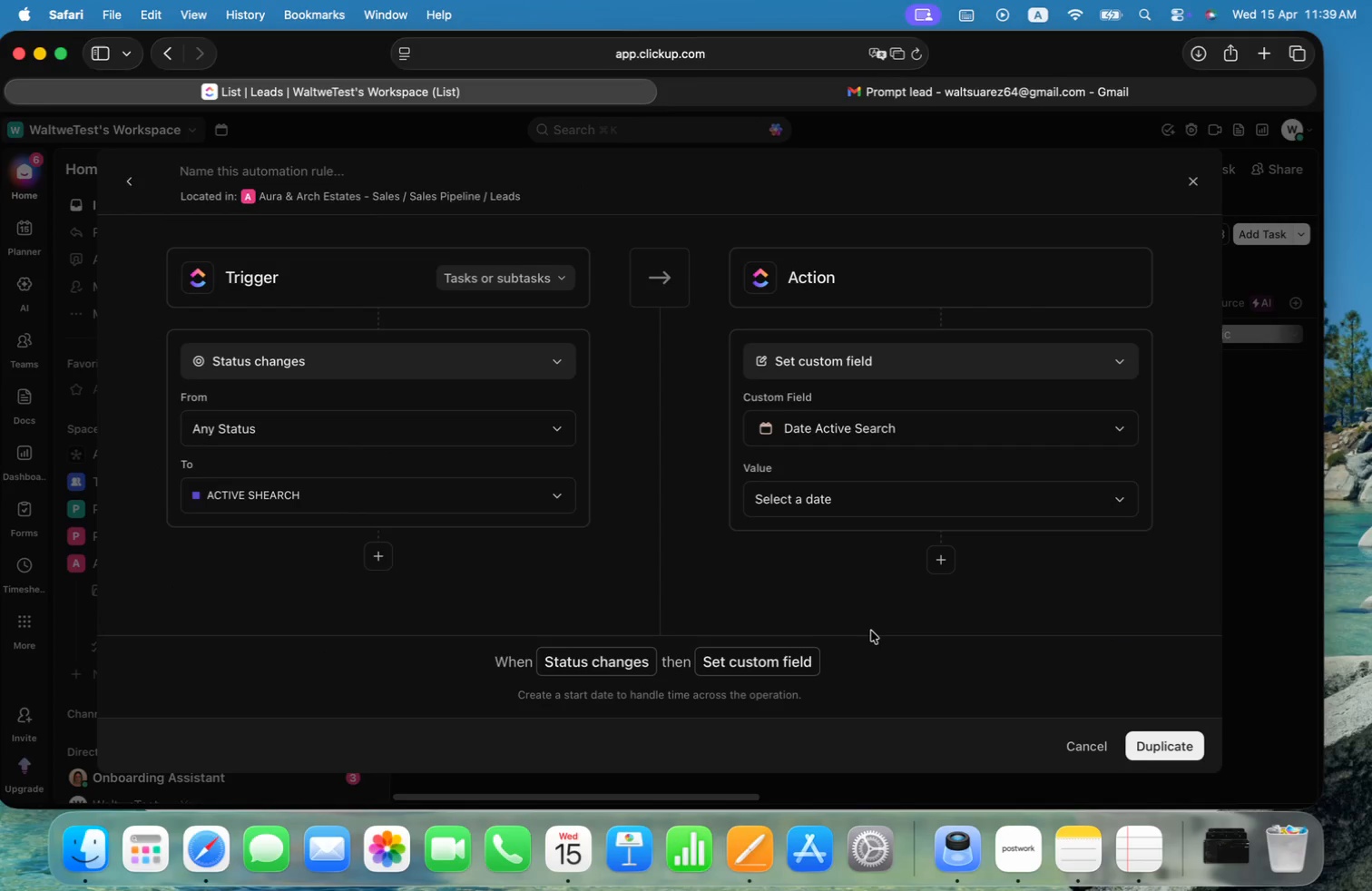 
scroll: coordinate [871, 630], scroll_direction: down, amount: 1.0
 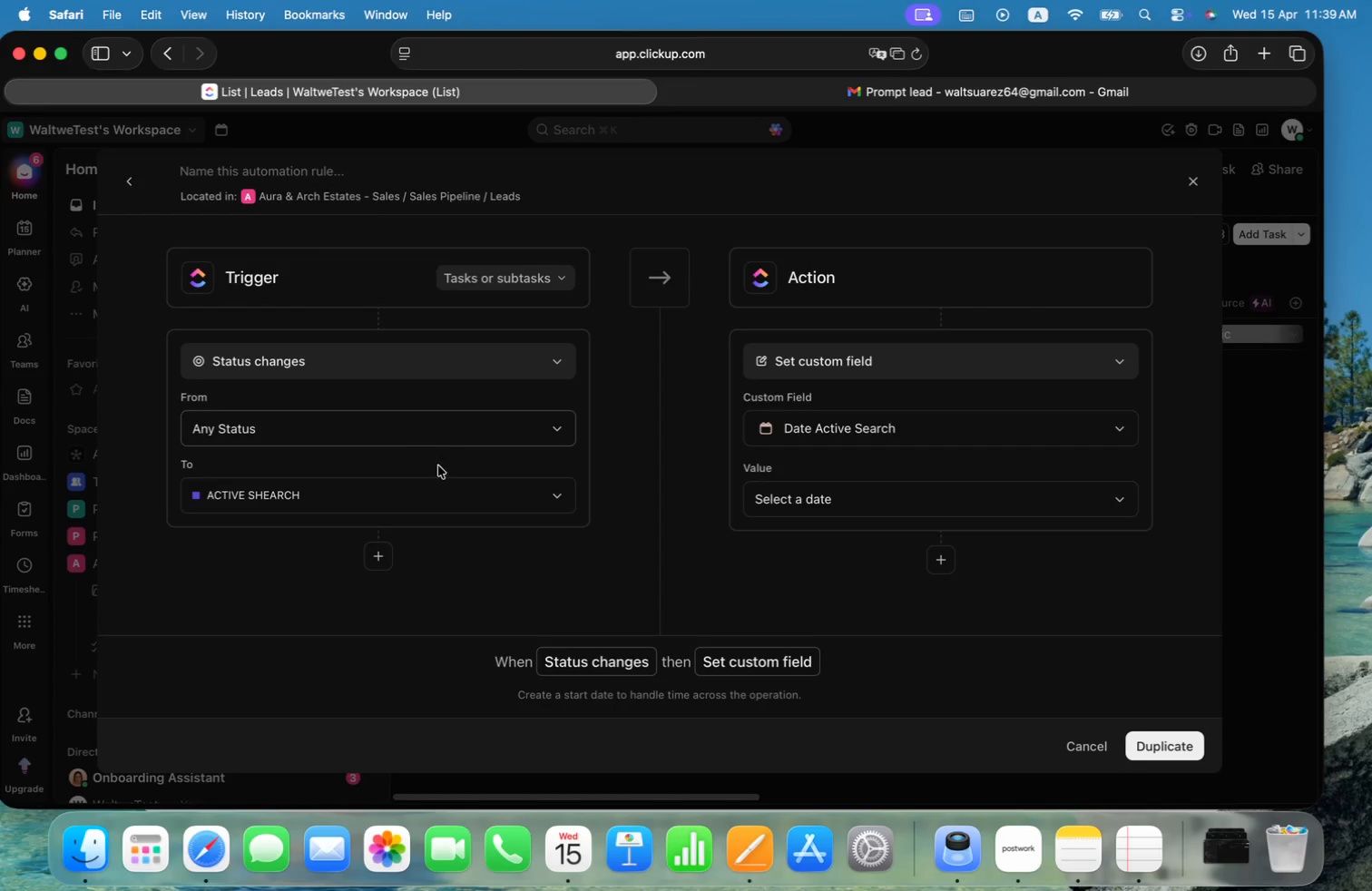 
left_click([422, 500])
 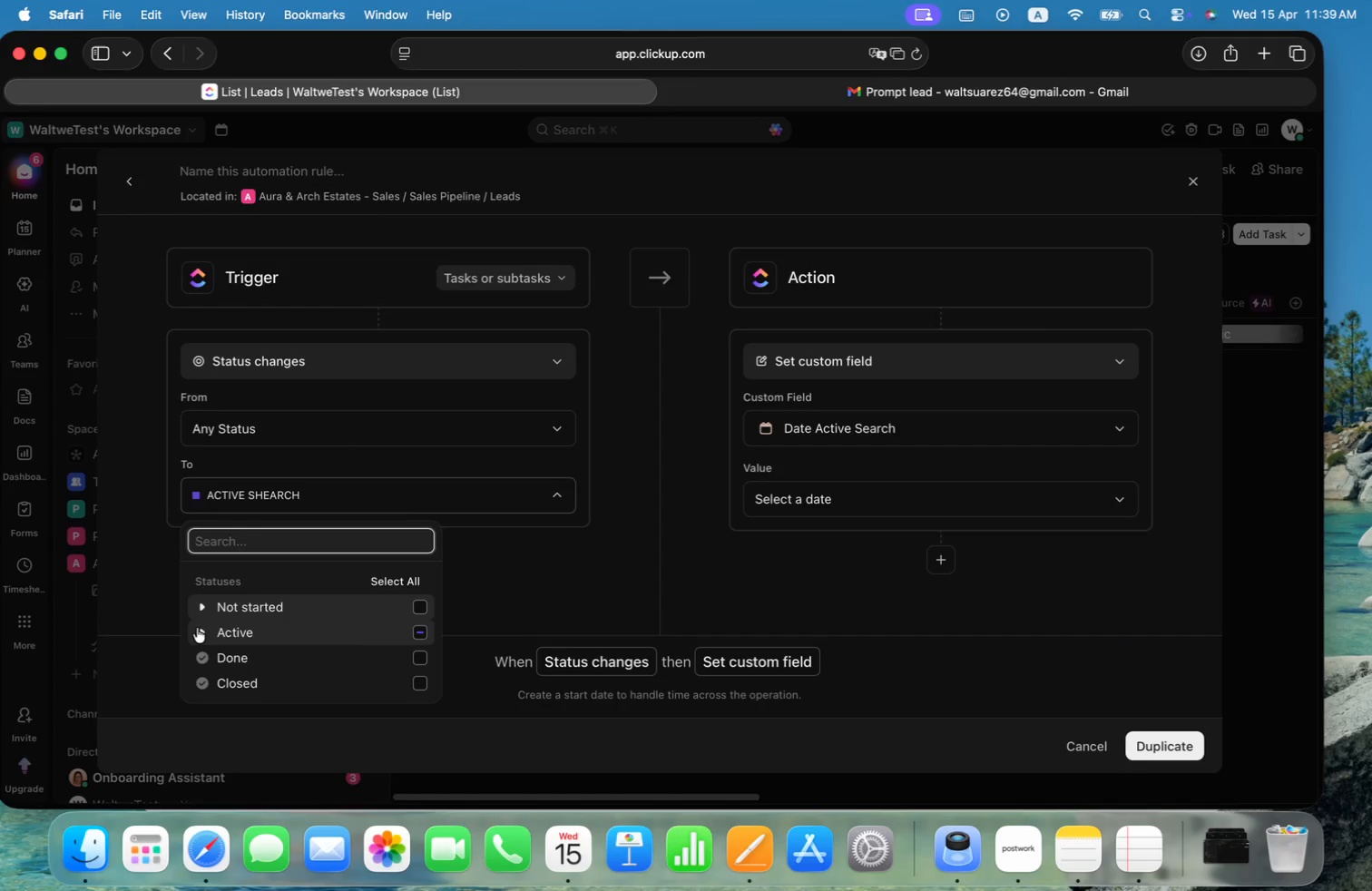 
left_click([198, 629])
 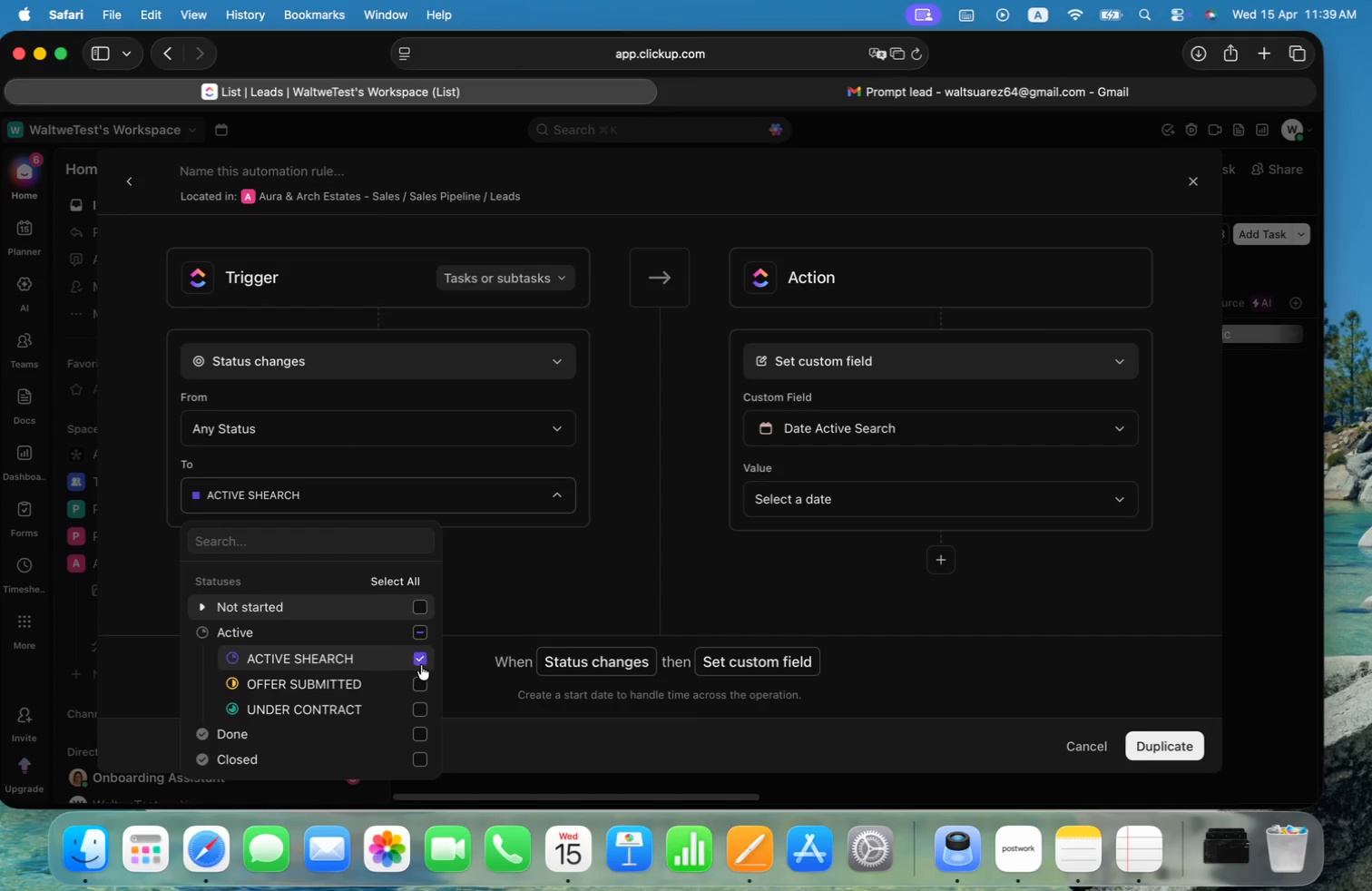 
double_click([421, 681])
 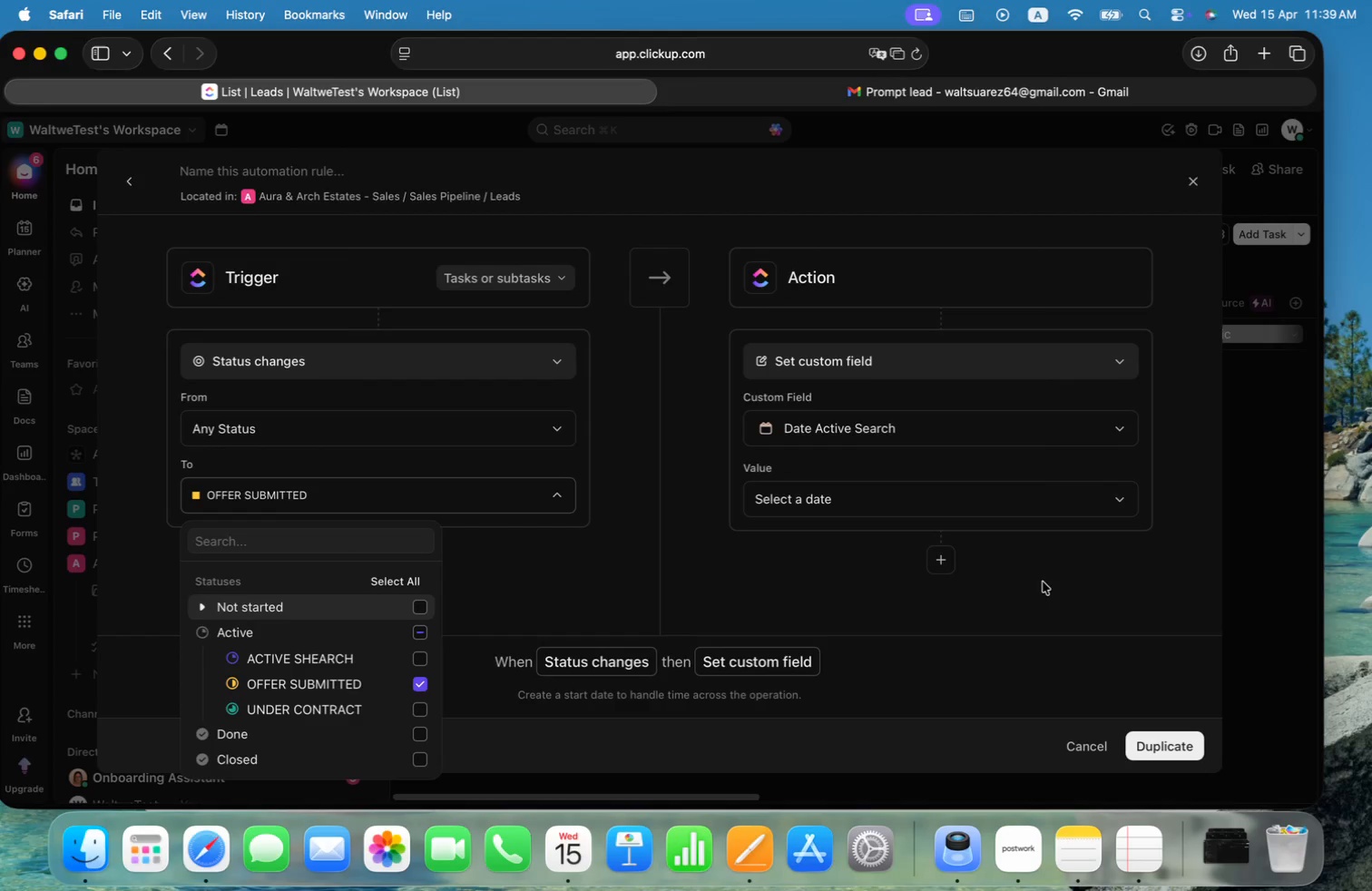 
left_click([1066, 567])
 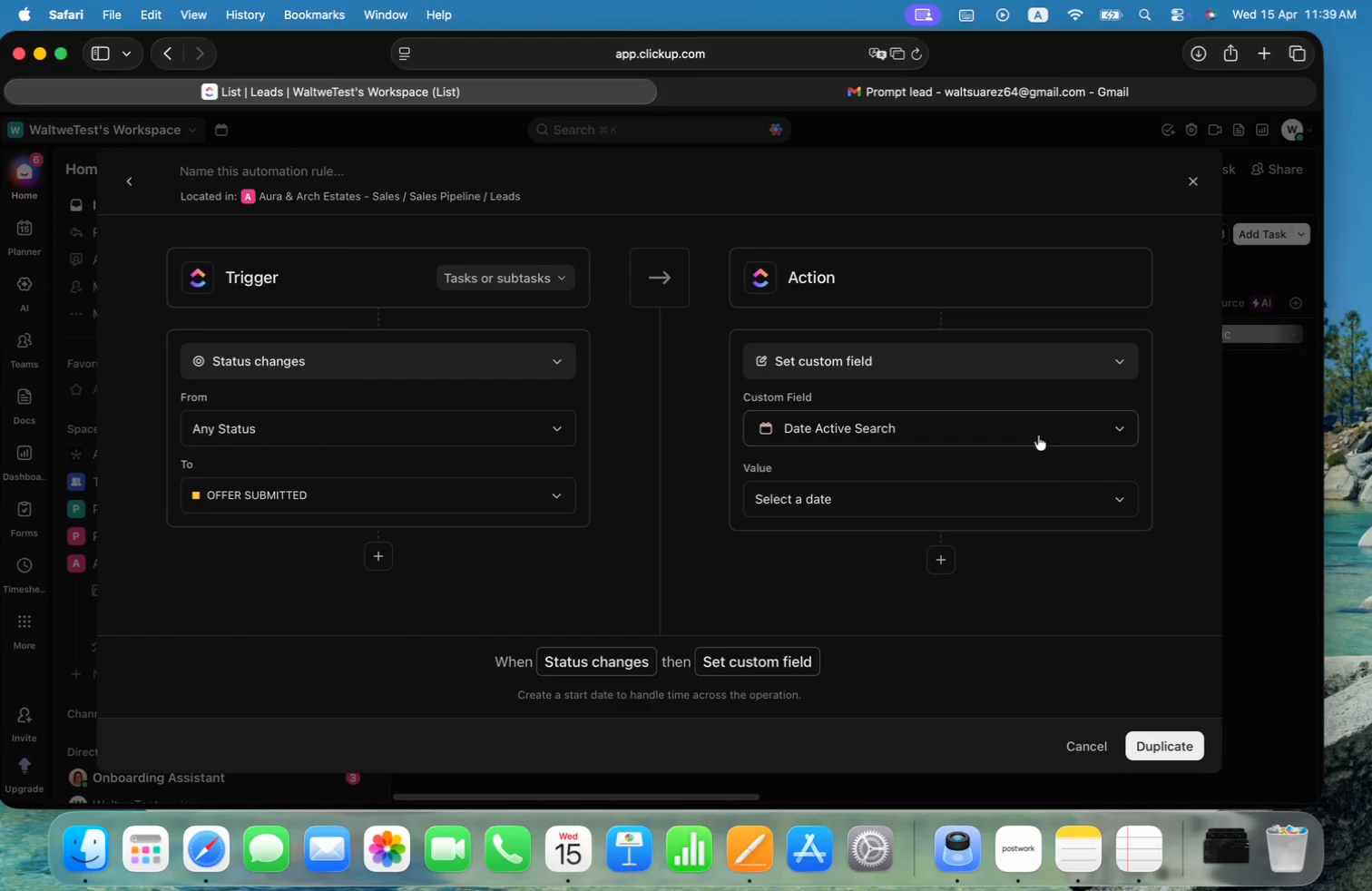 
left_click([1038, 426])
 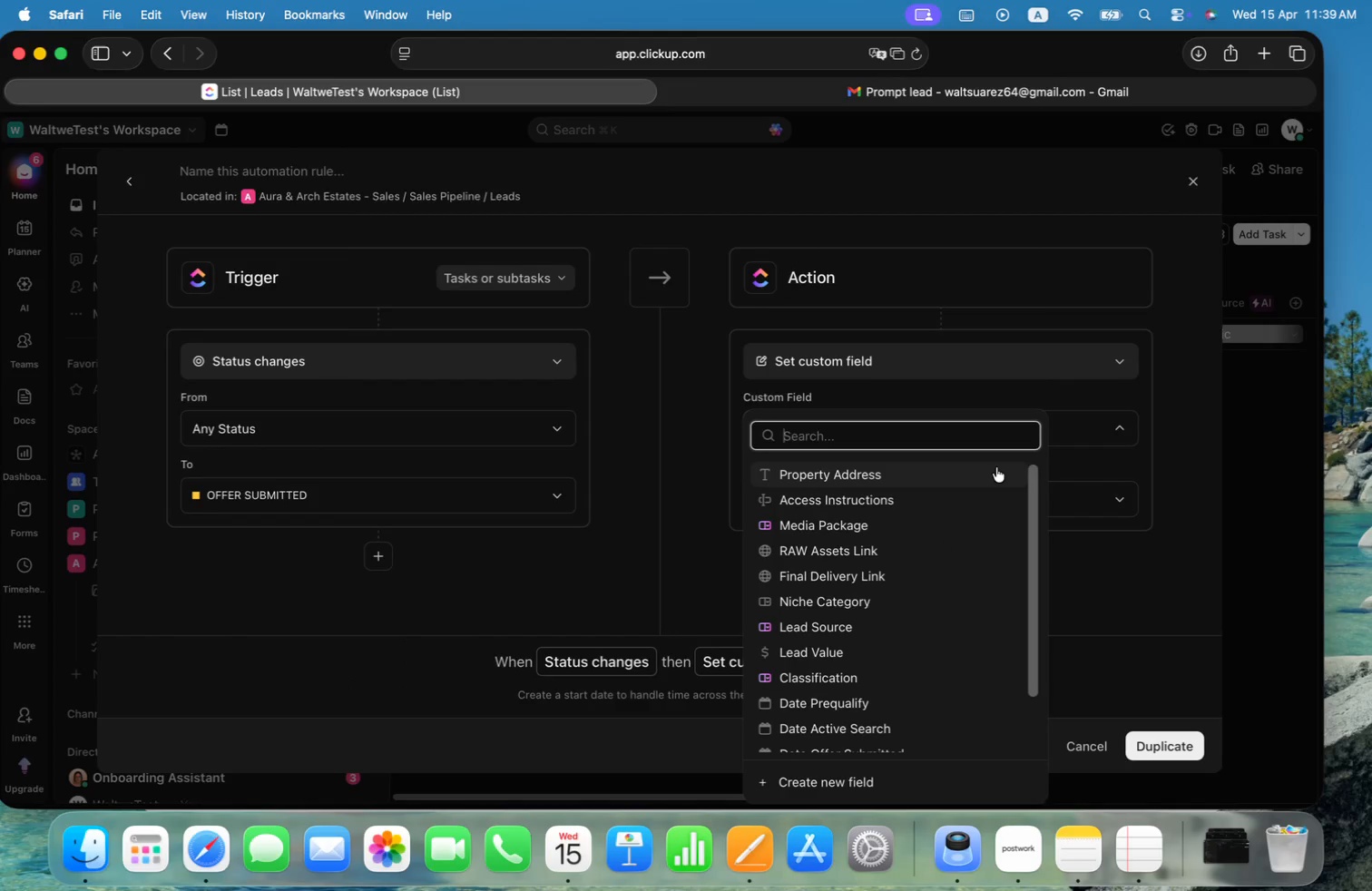 
type(date)
 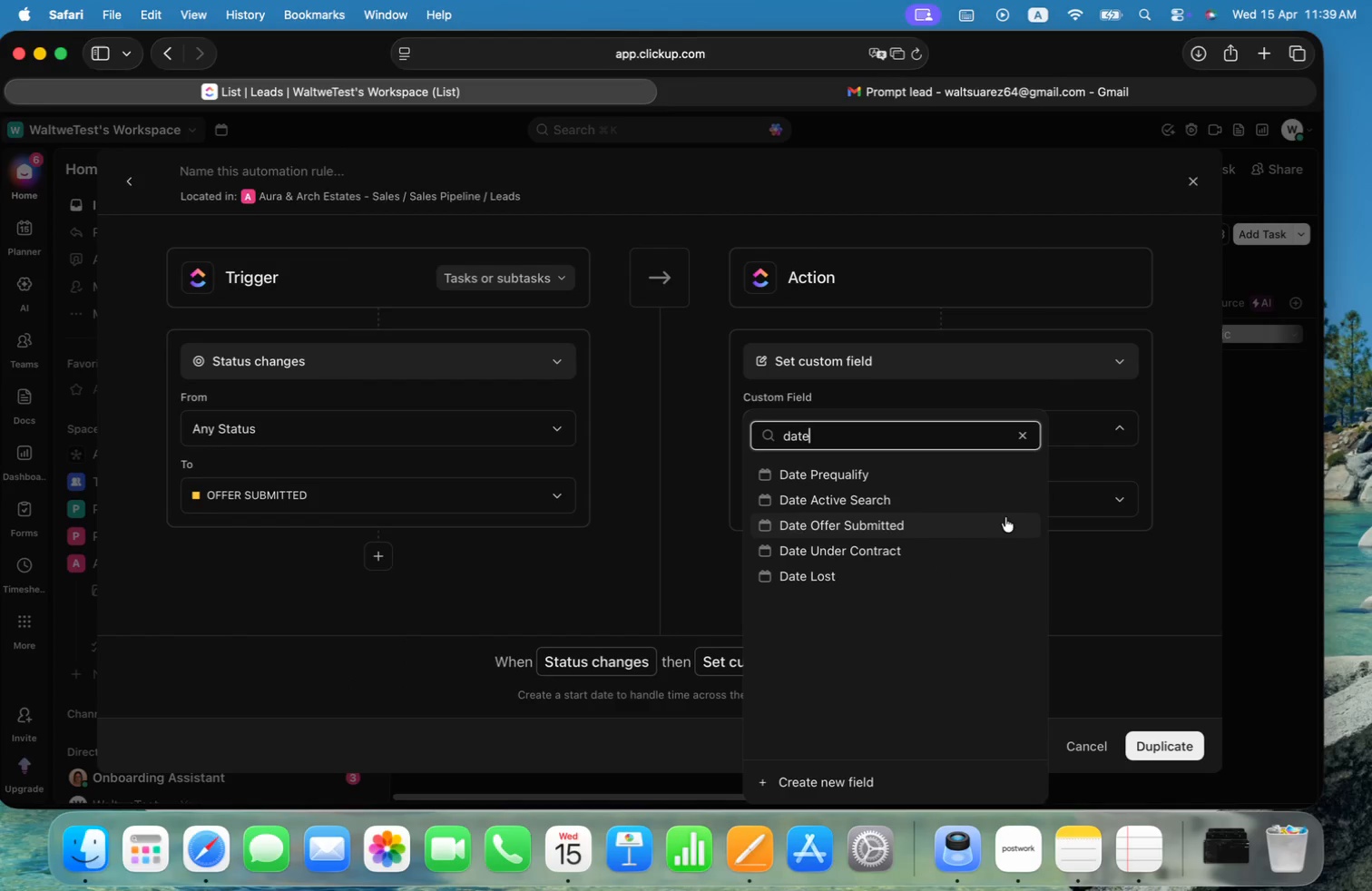 
left_click([986, 521])
 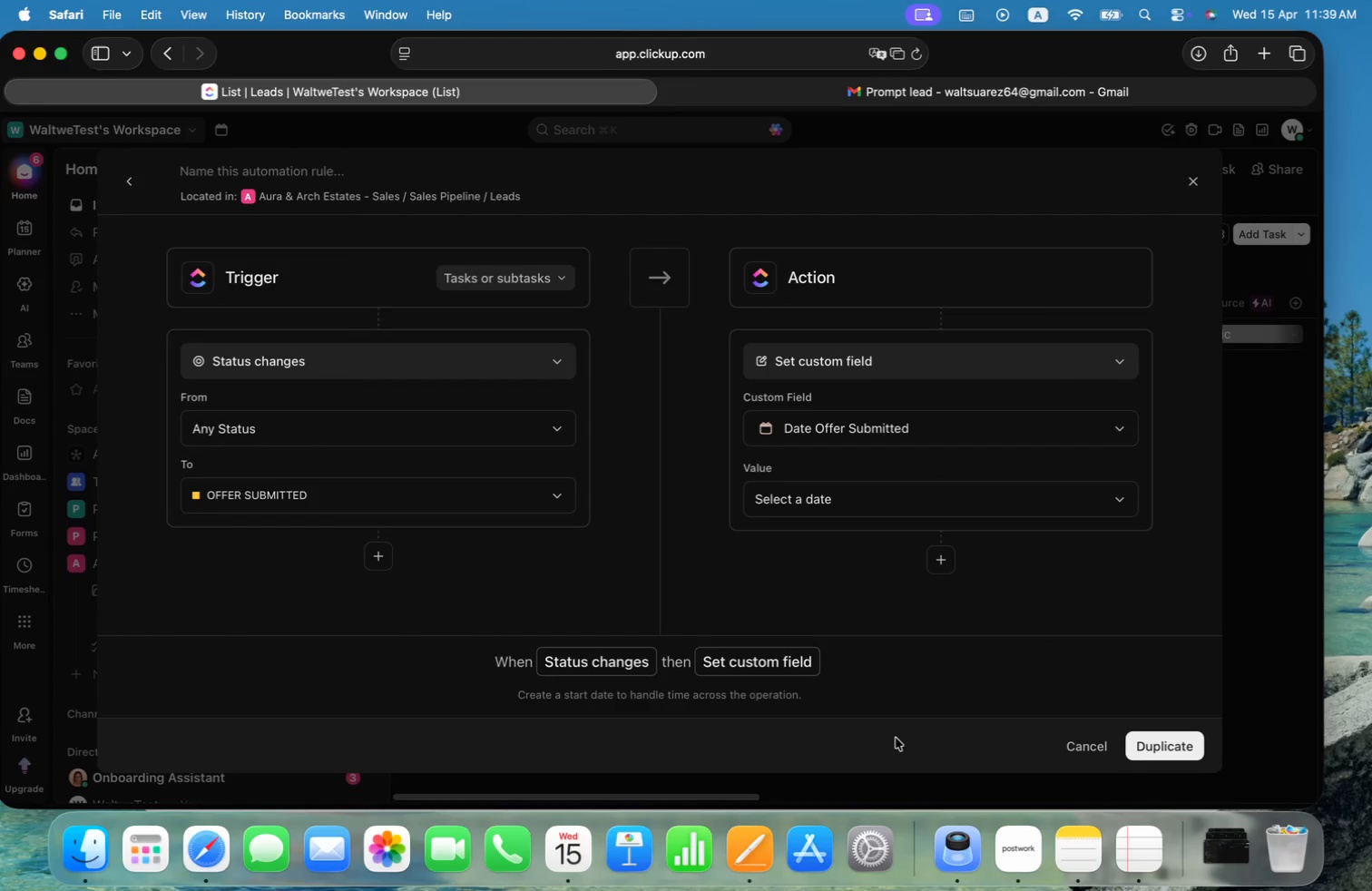 
left_click([1171, 746])
 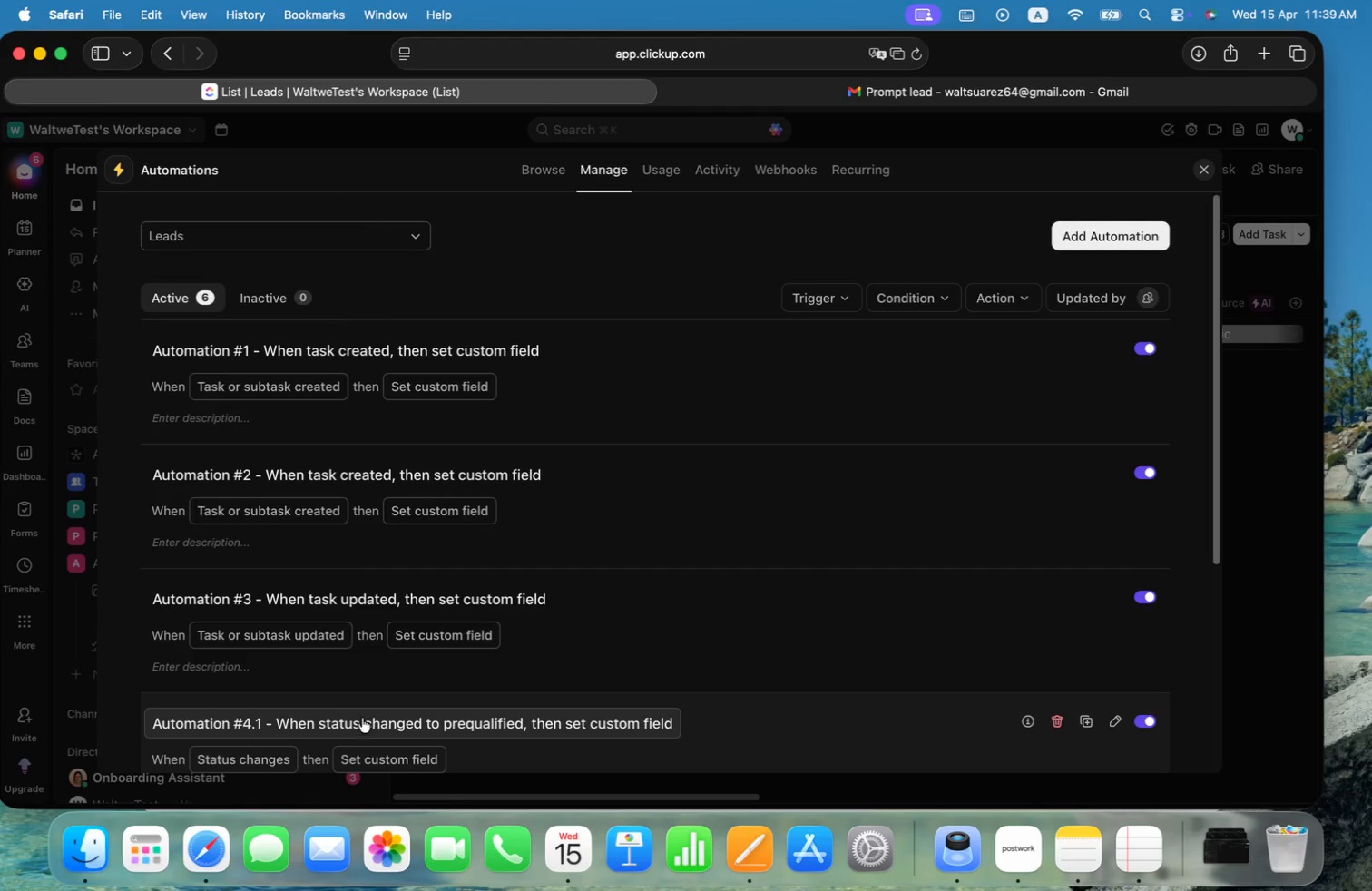 
scroll: coordinate [355, 661], scroll_direction: down, amount: 22.0
 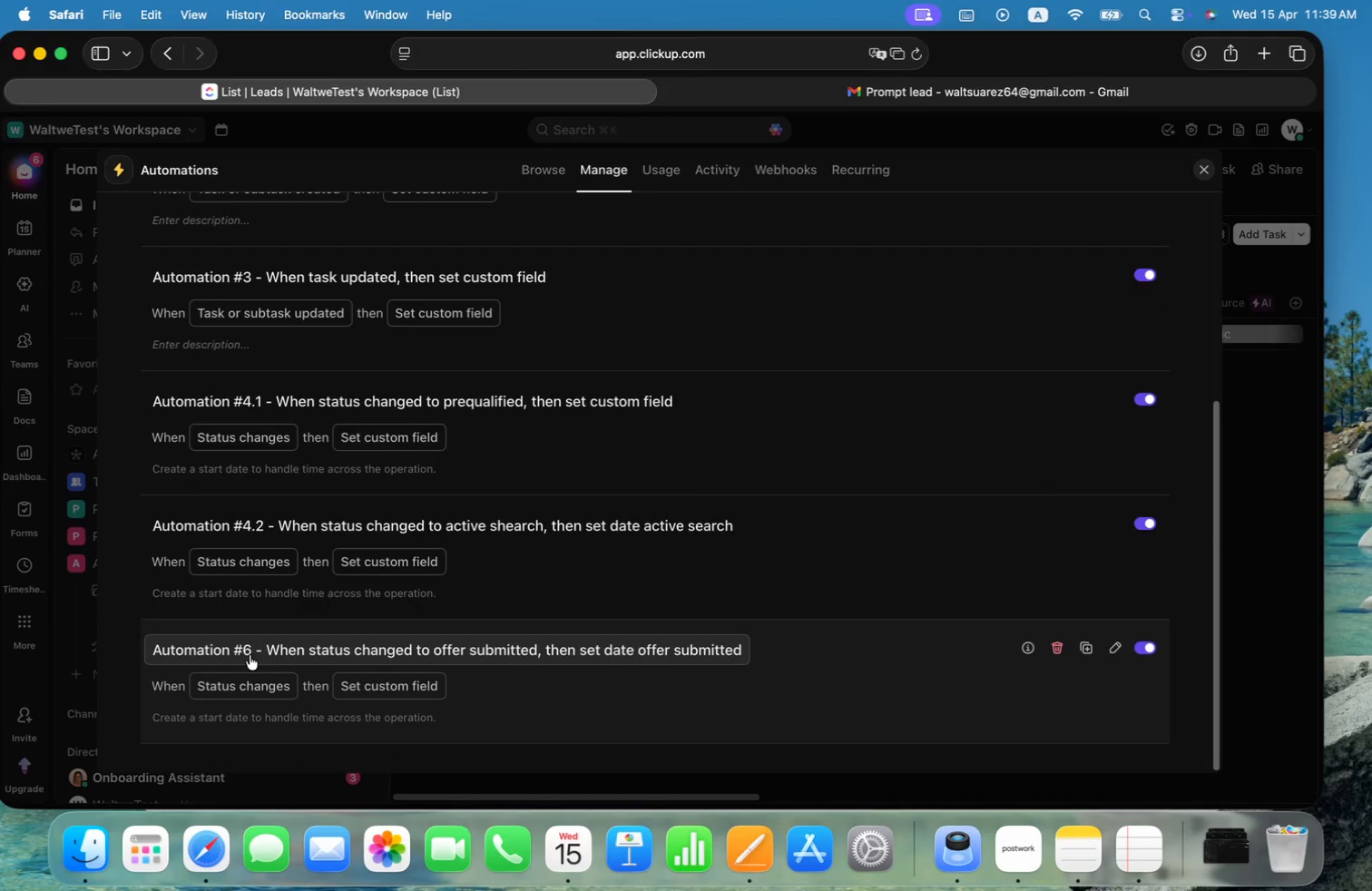 
left_click([248, 654])
 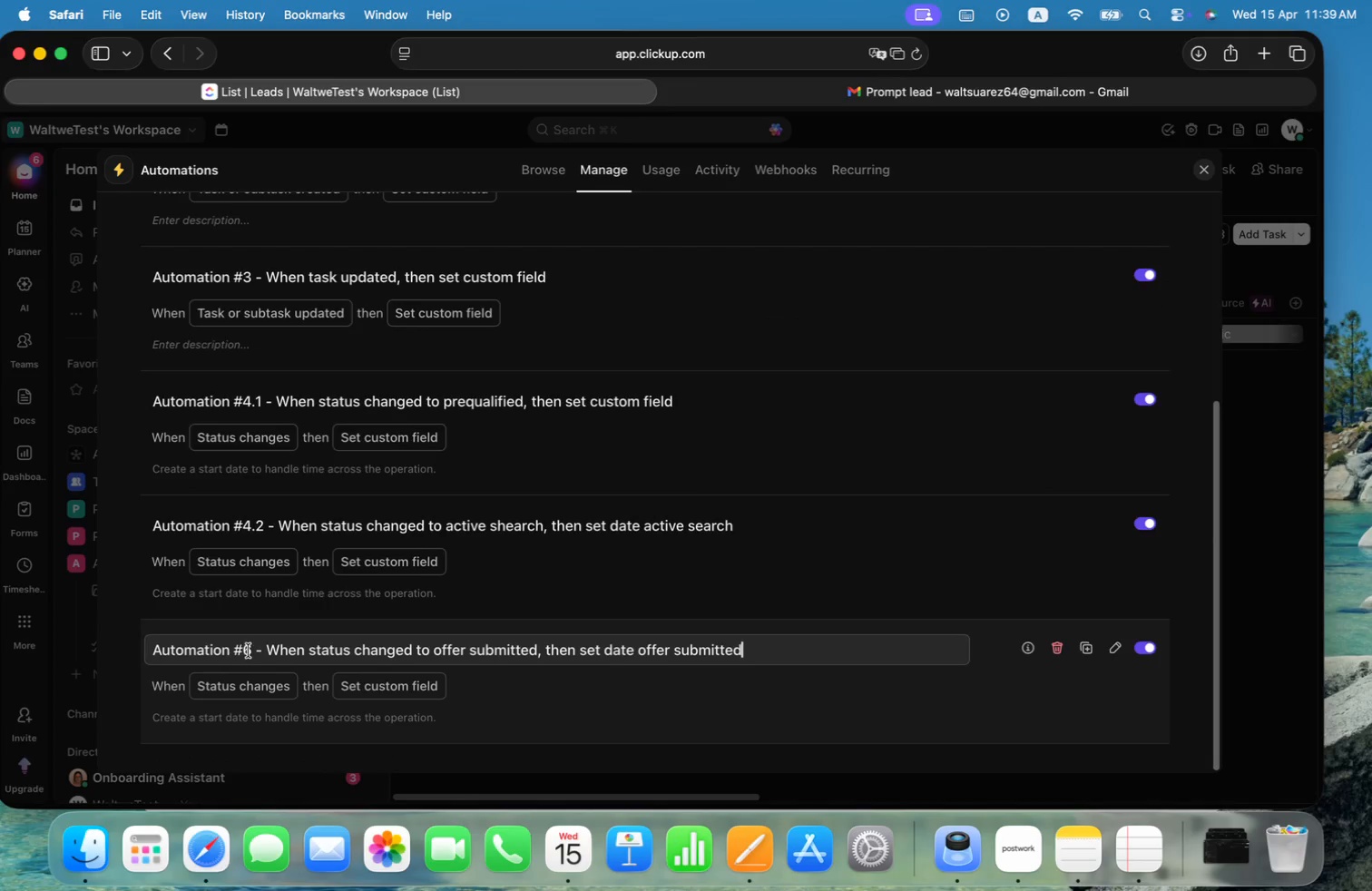 
left_click([250, 650])
 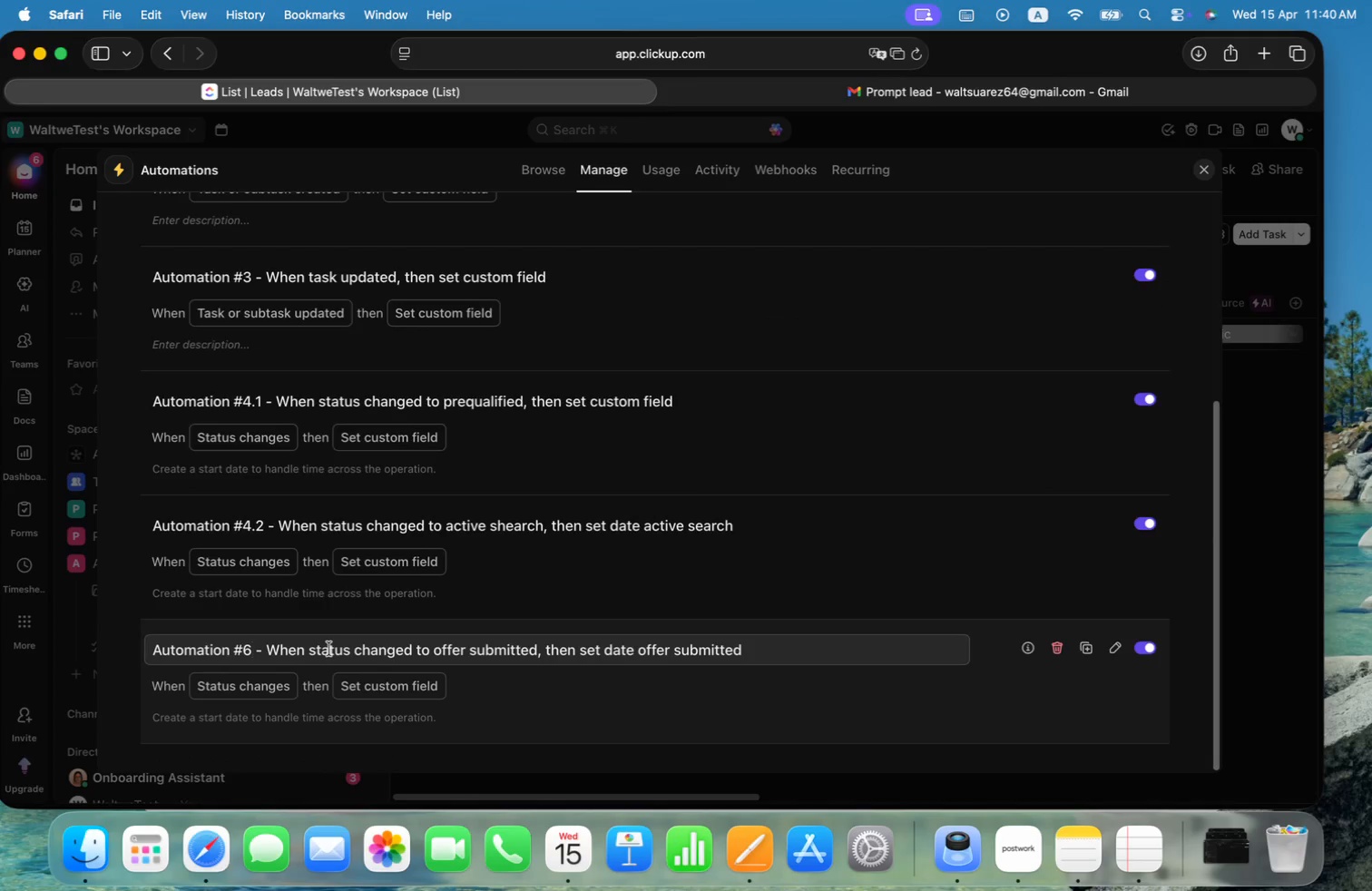 
key(Backspace)
 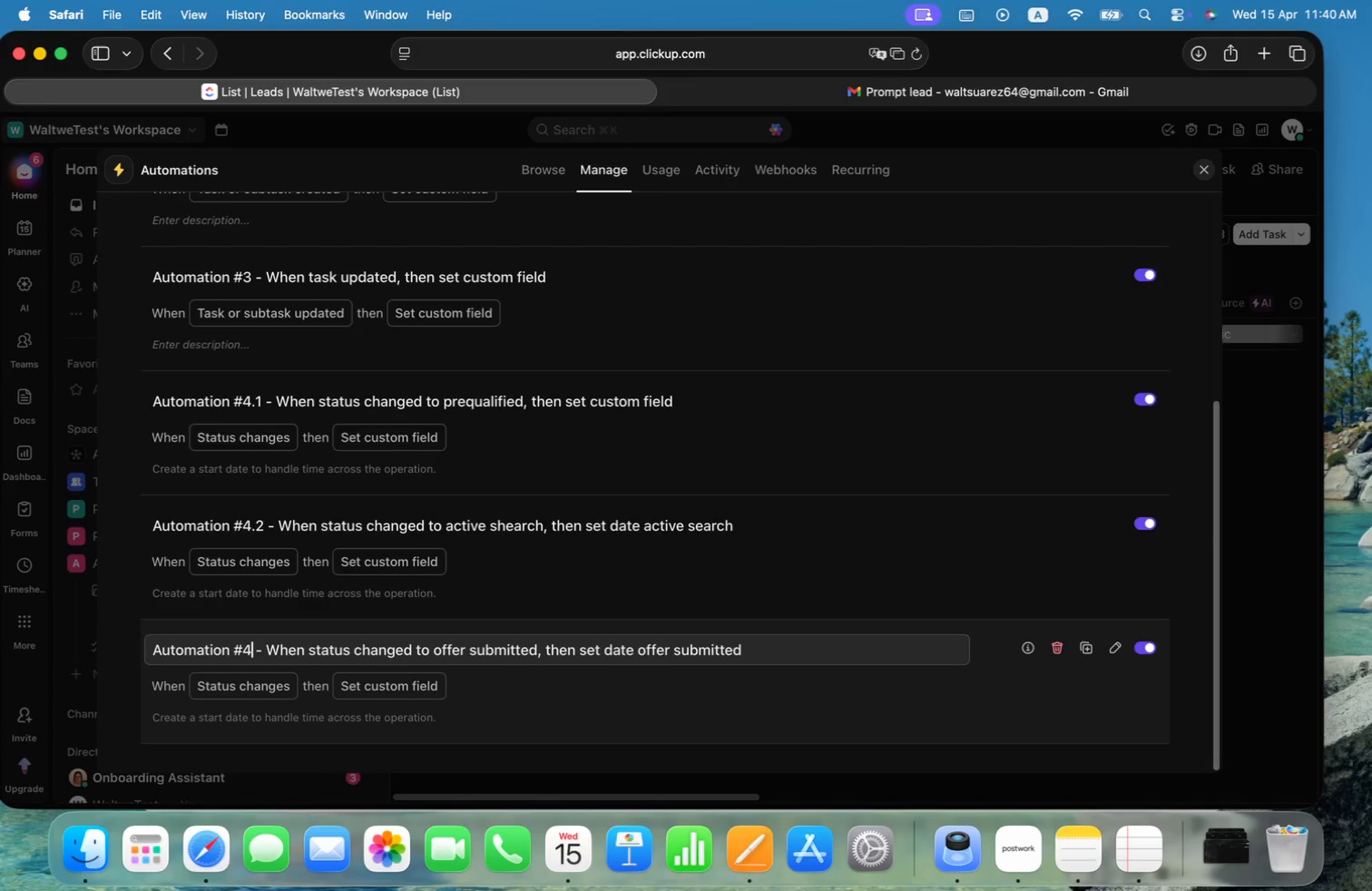 
key(4)
 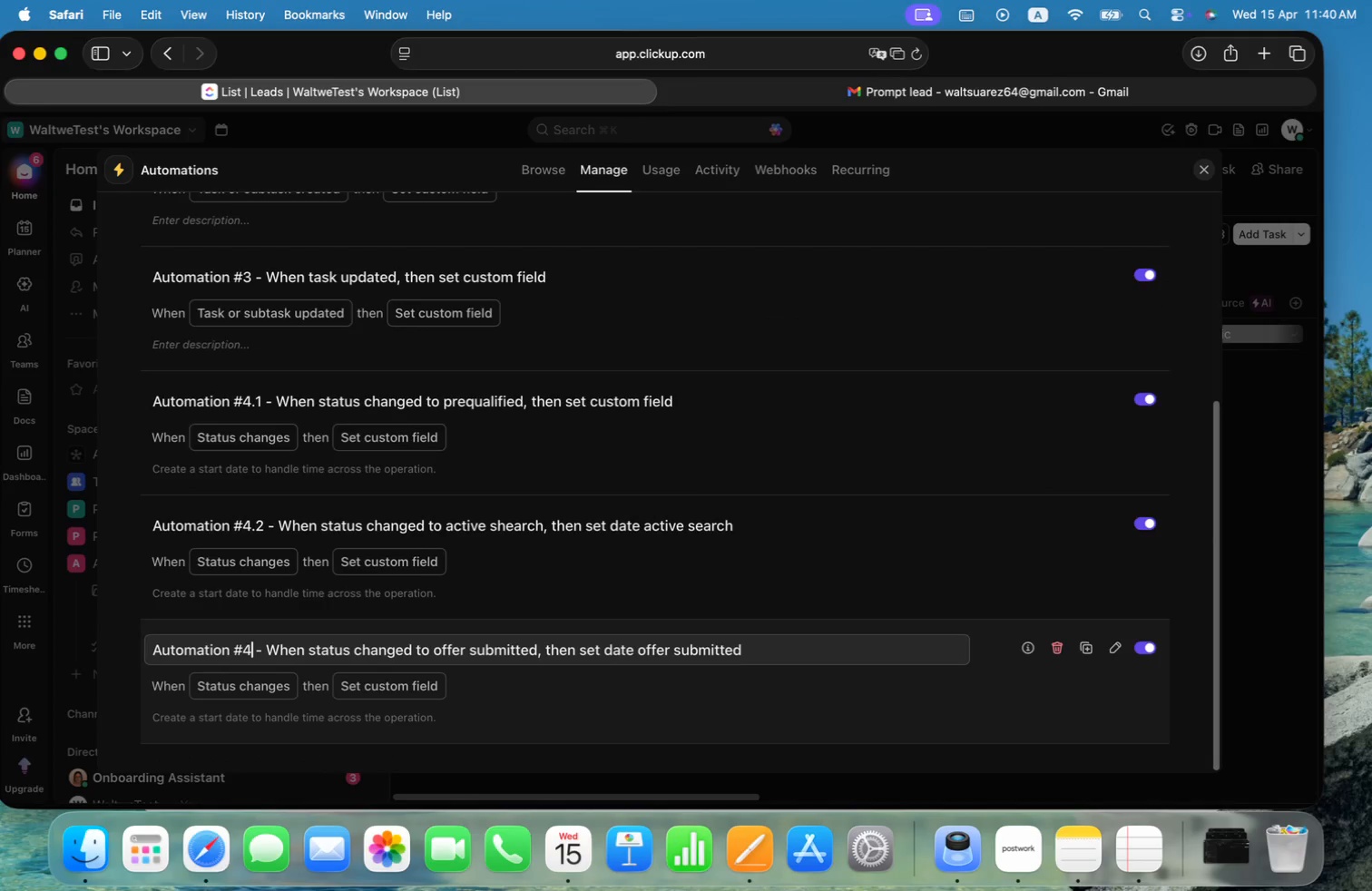 
key(Period)
 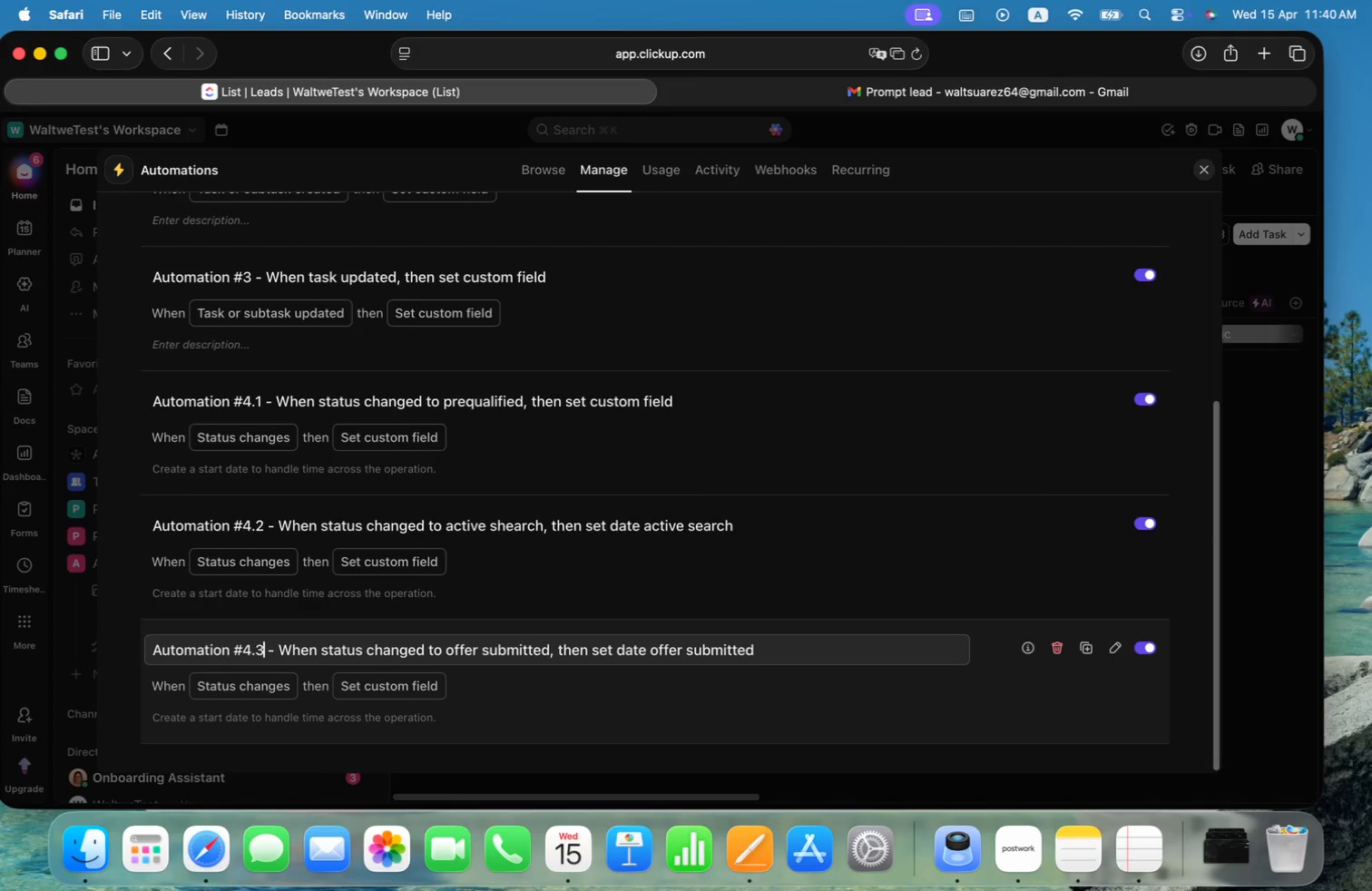 
key(3)
 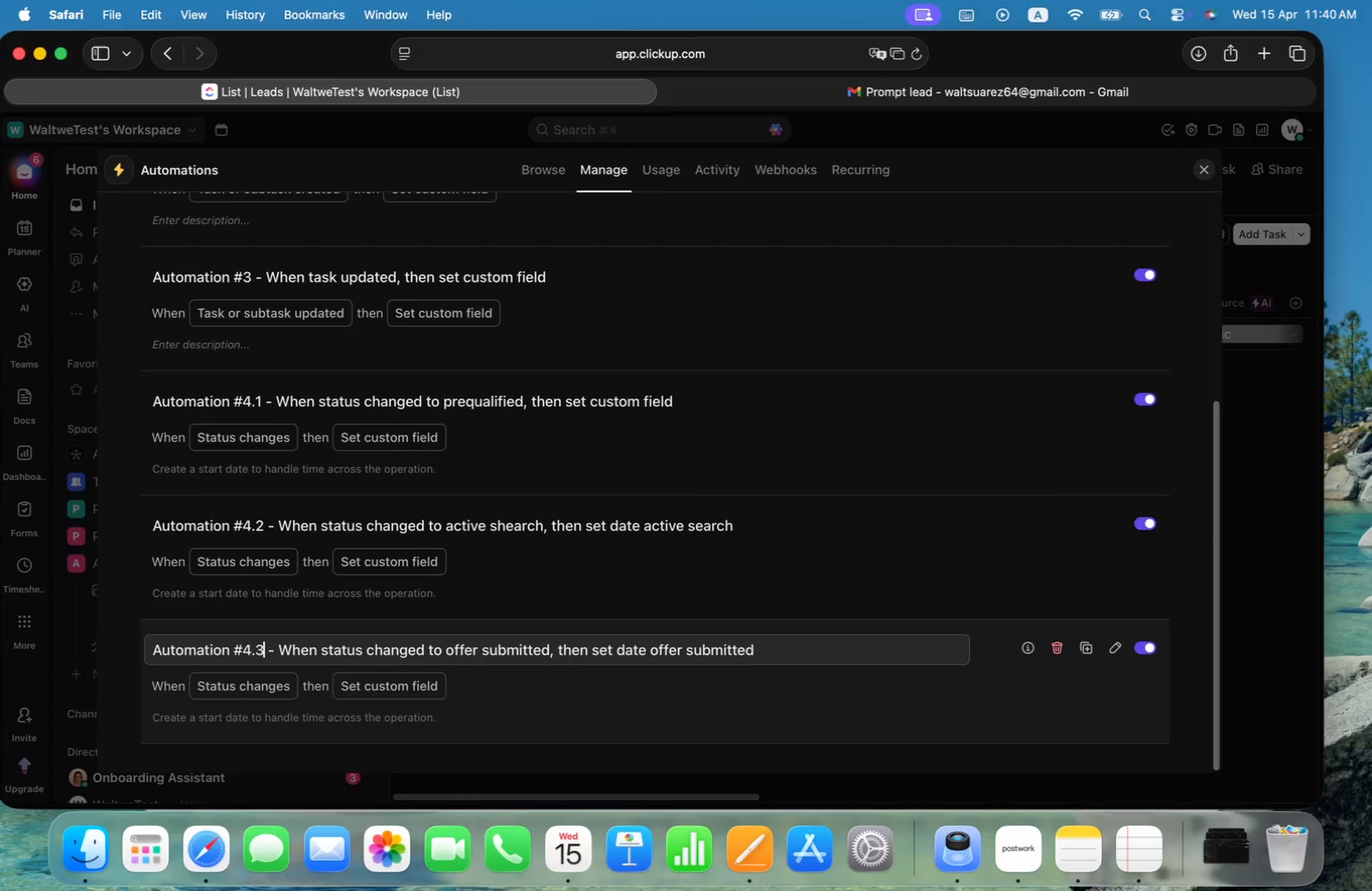 
key(Enter)
 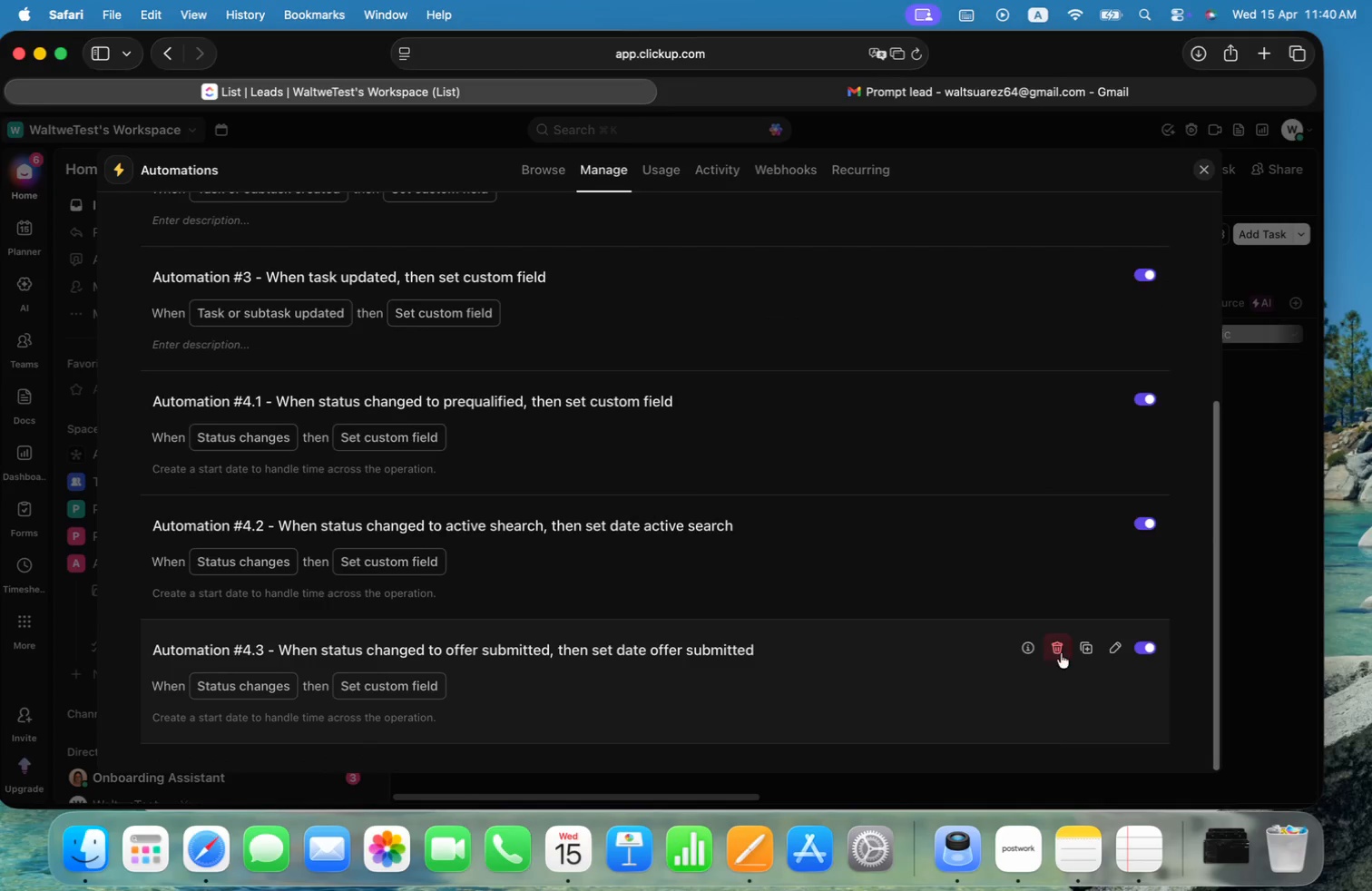 
left_click([1083, 654])
 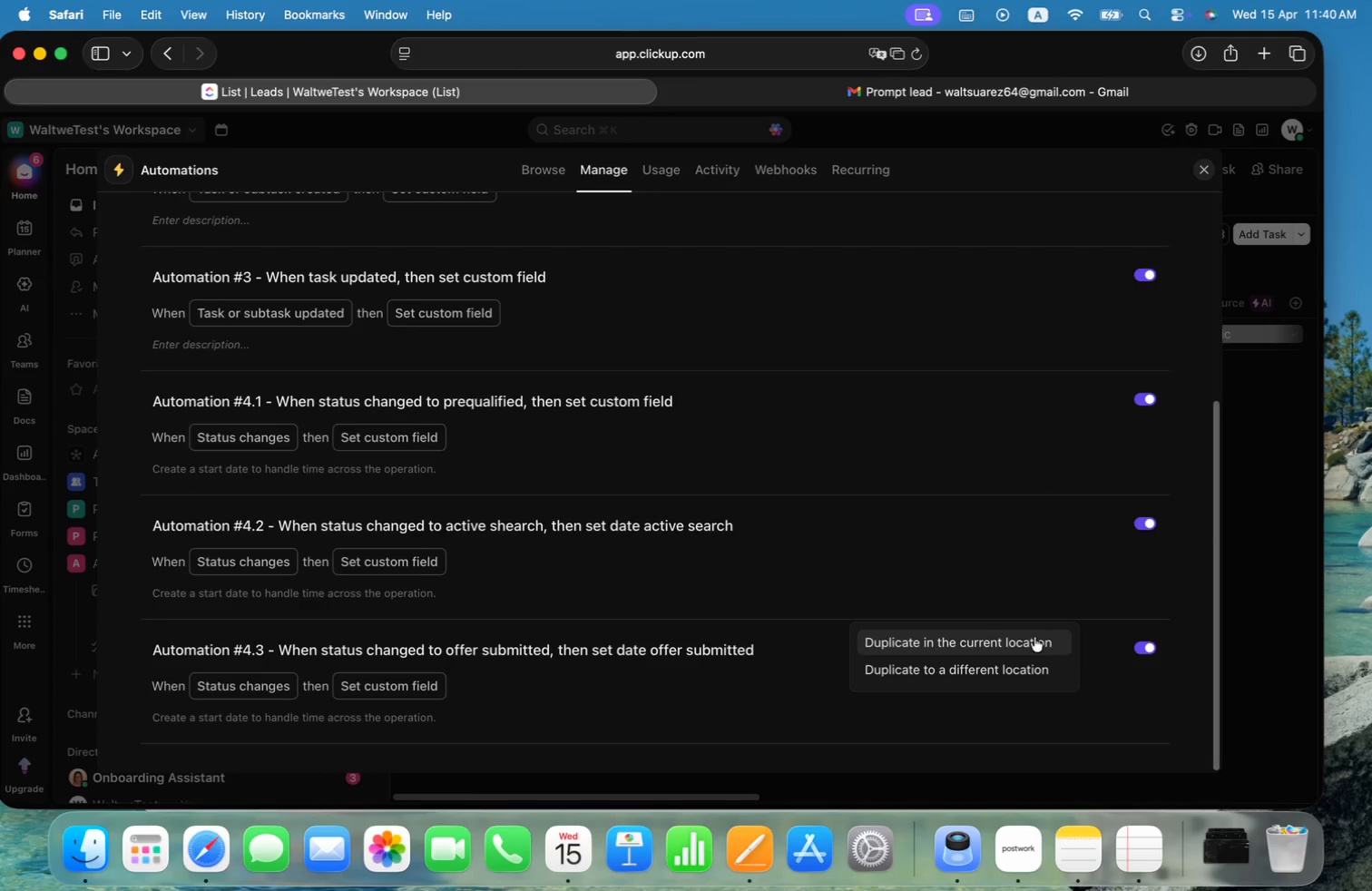 
left_click([1034, 637])
 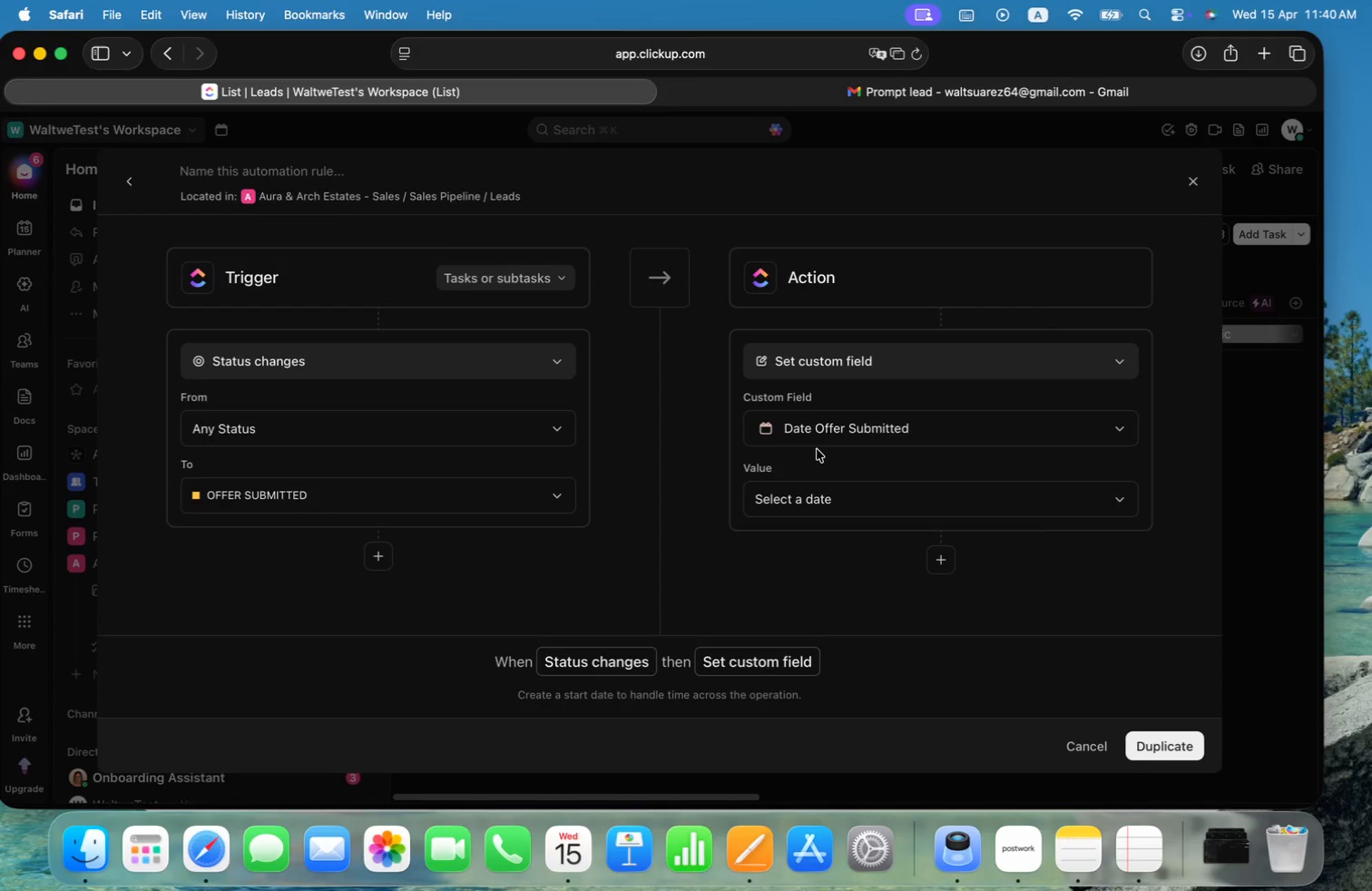 
left_click([506, 487])
 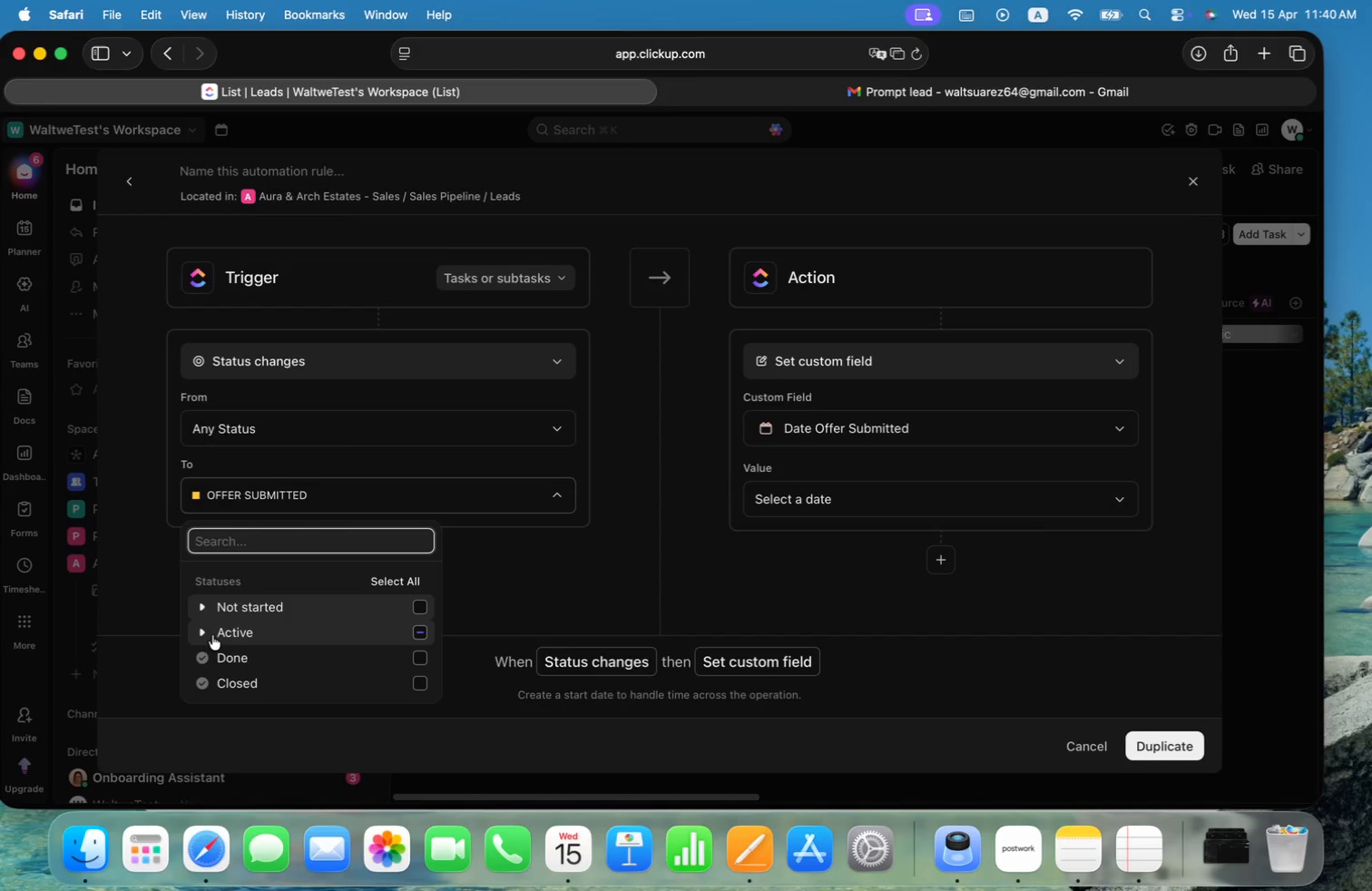 
left_click([206, 632])
 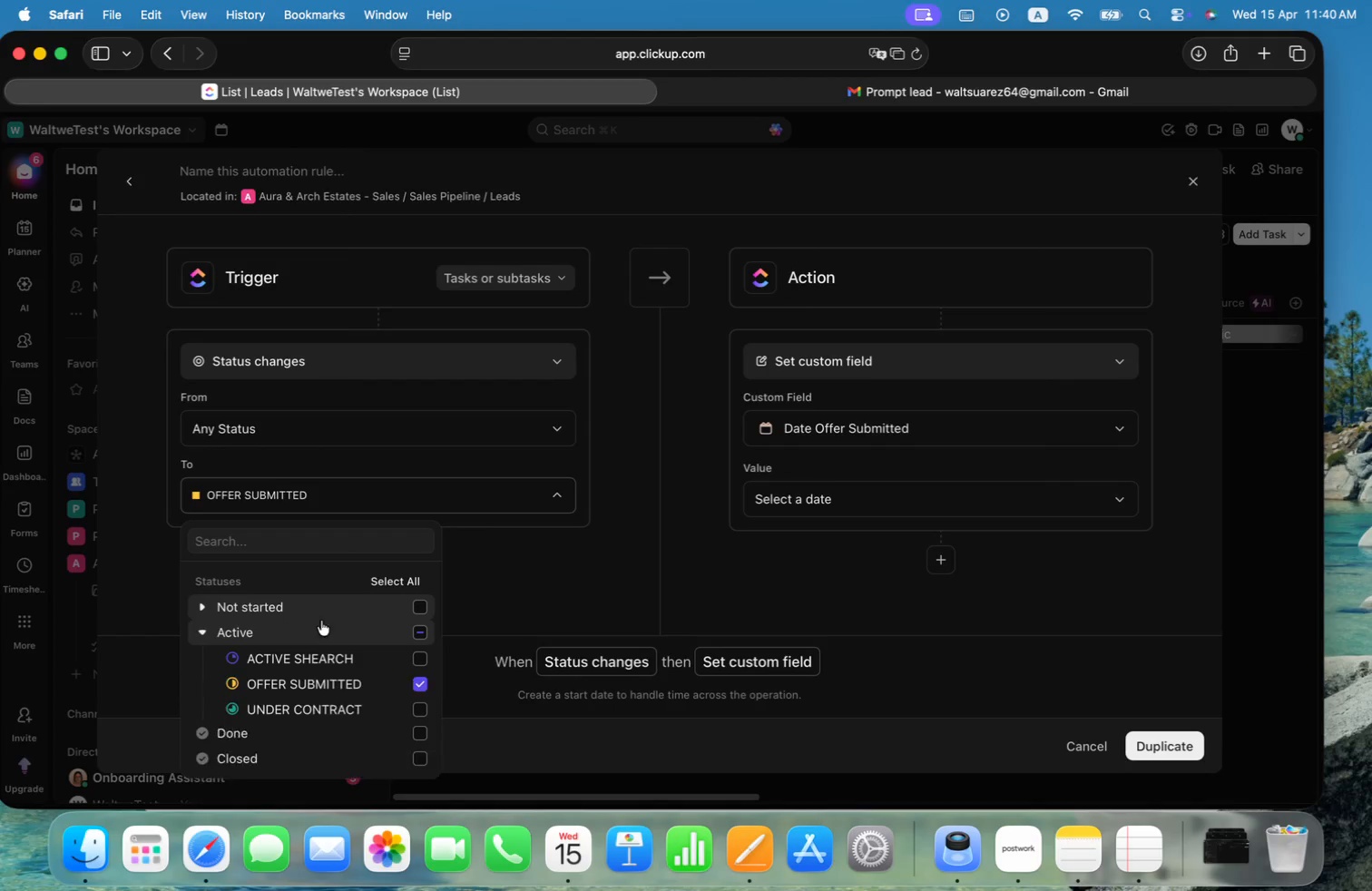 
scroll: coordinate [322, 620], scroll_direction: down, amount: 8.0
 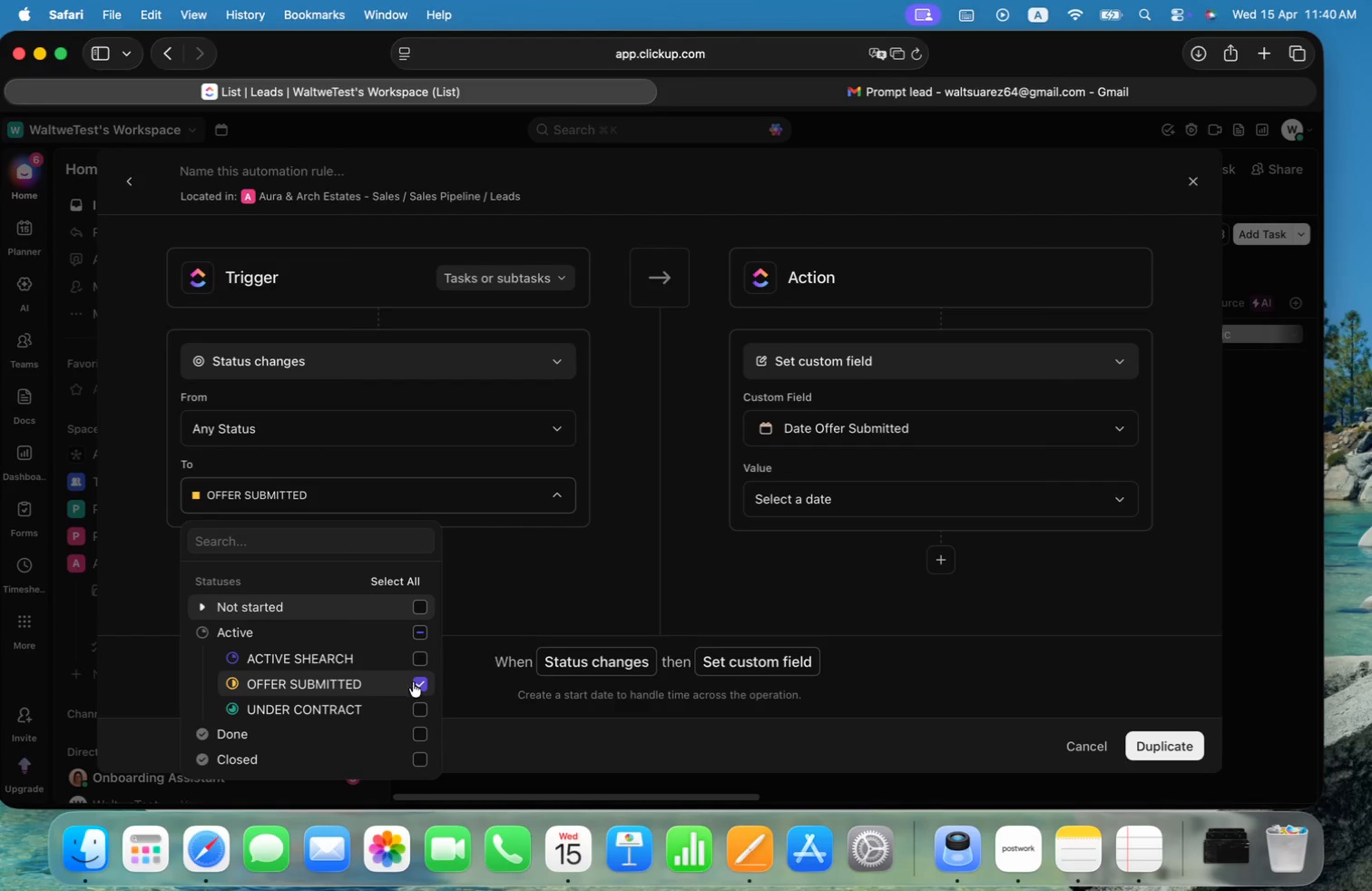 
left_click([421, 682])
 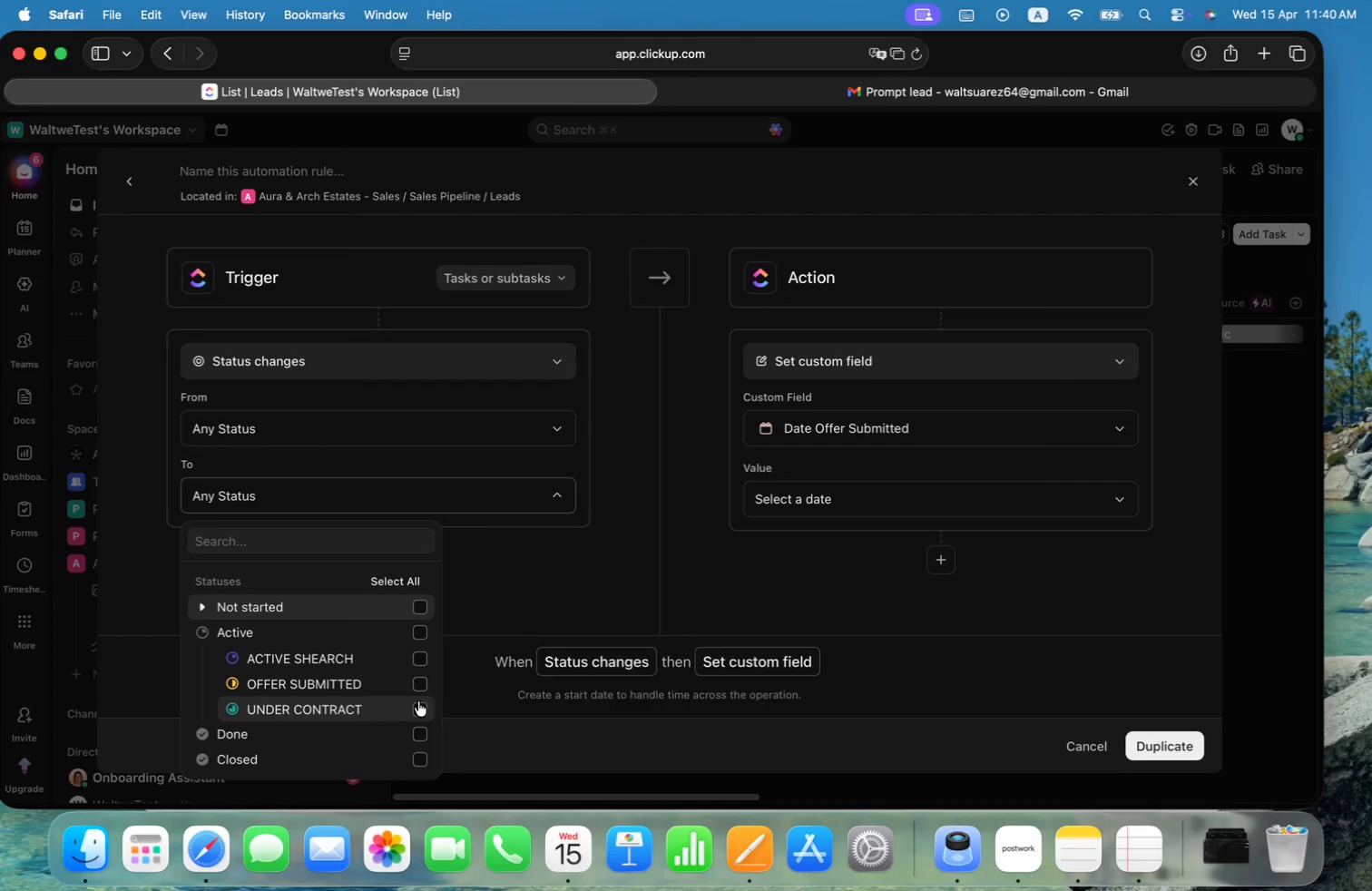 
left_click([420, 706])
 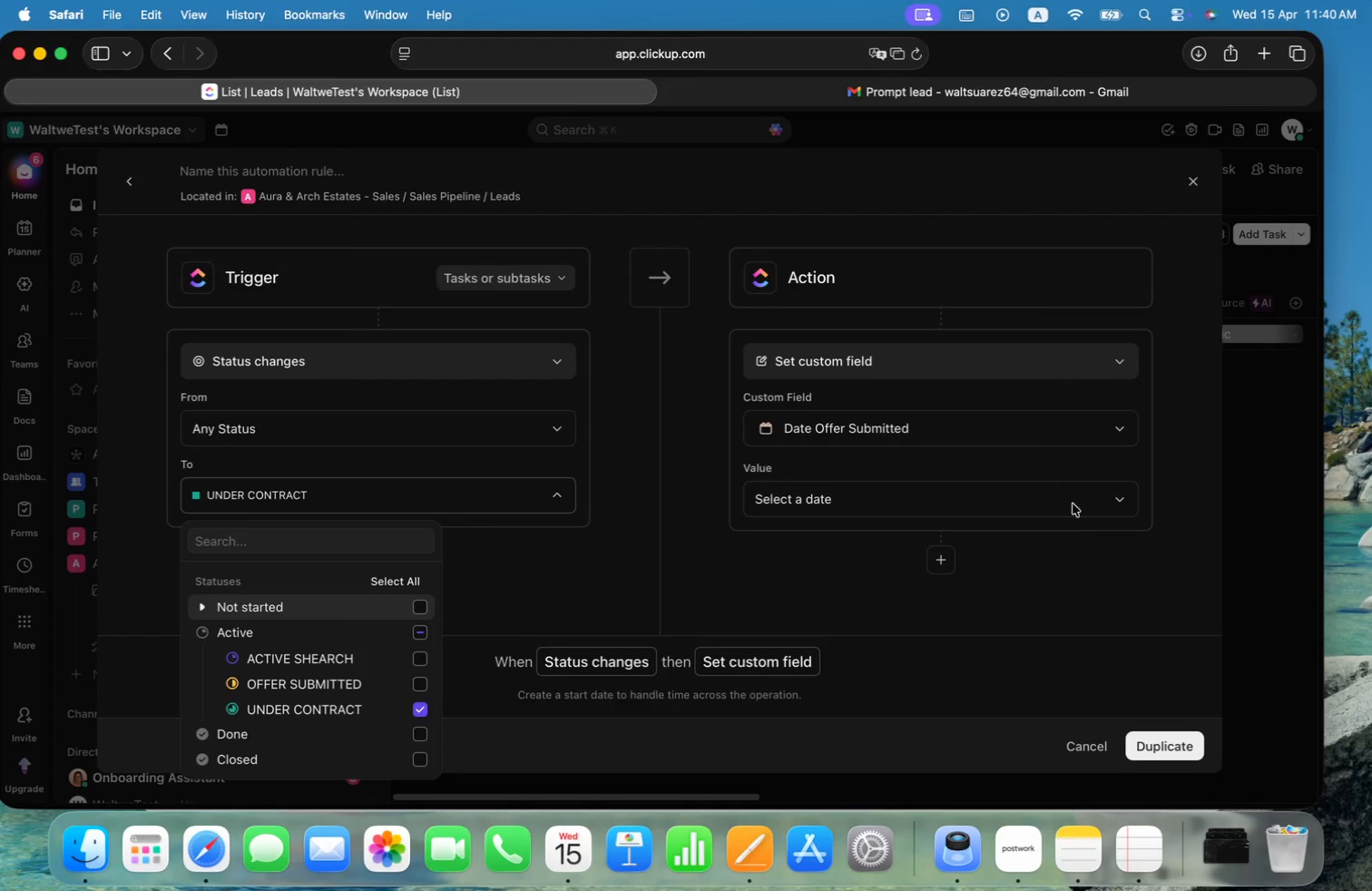 
left_click([1051, 438])
 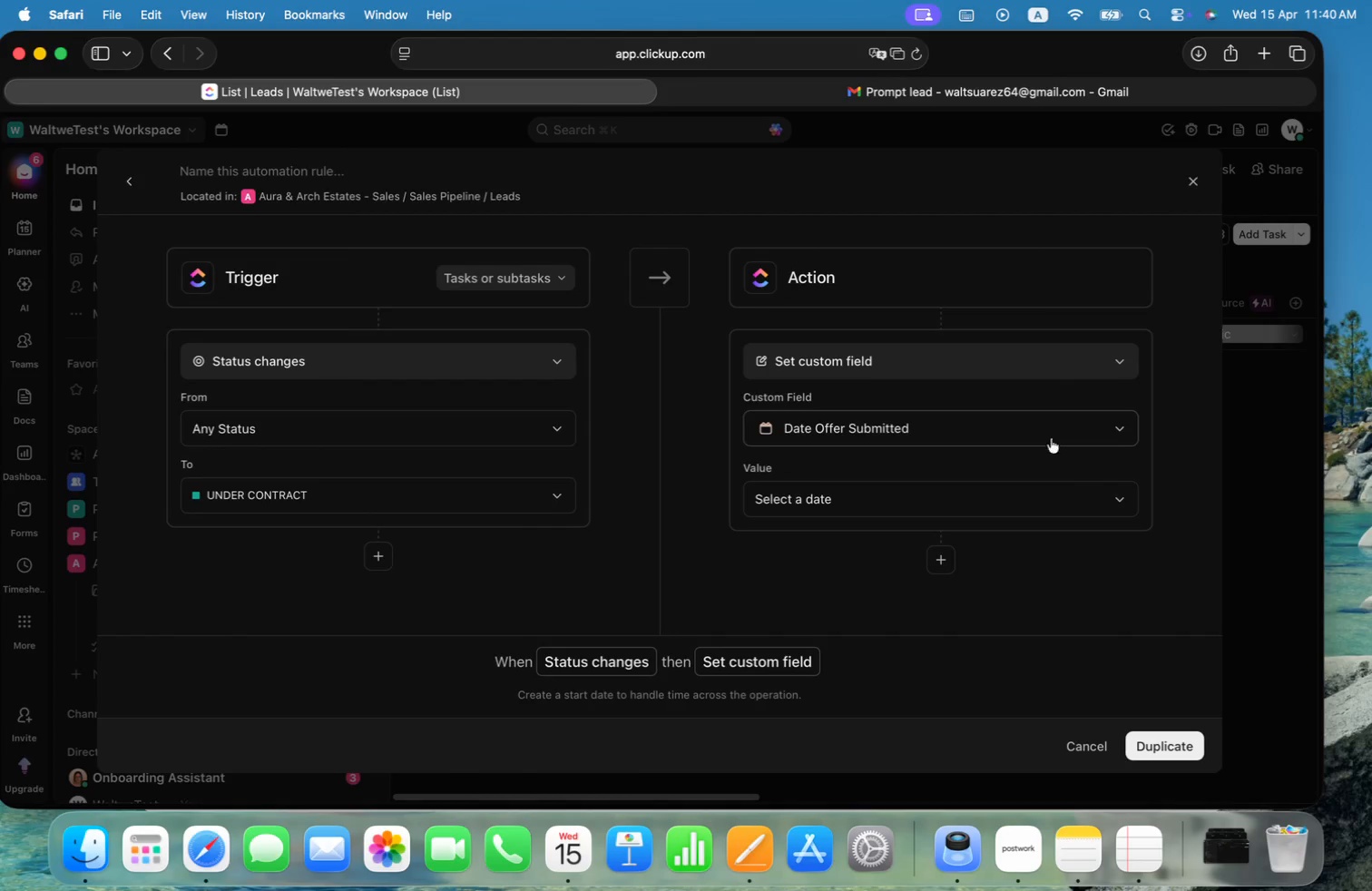 
left_click([1052, 434])
 